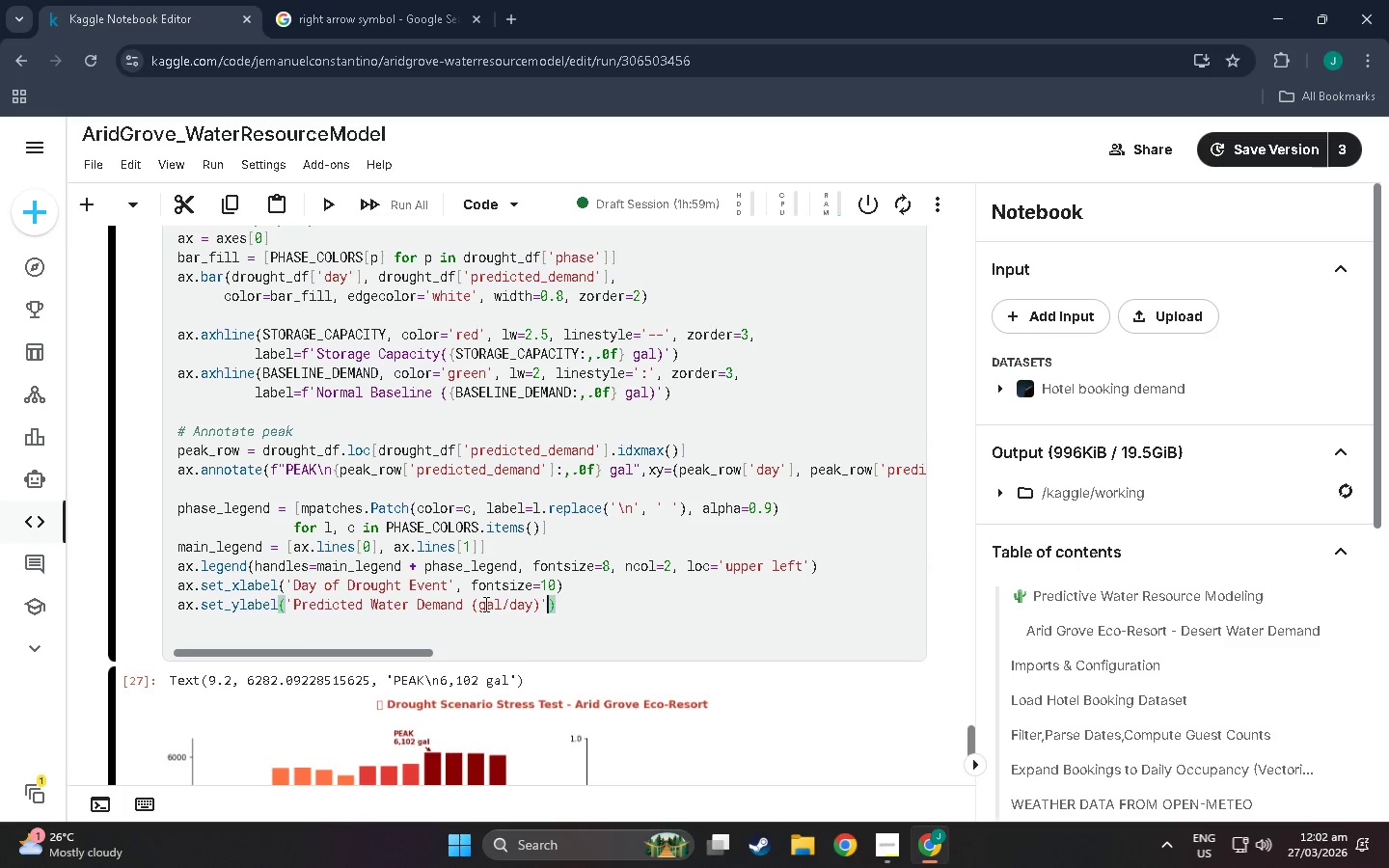 
type(, fp)
key(Backspace)
type(ontsize=10)
 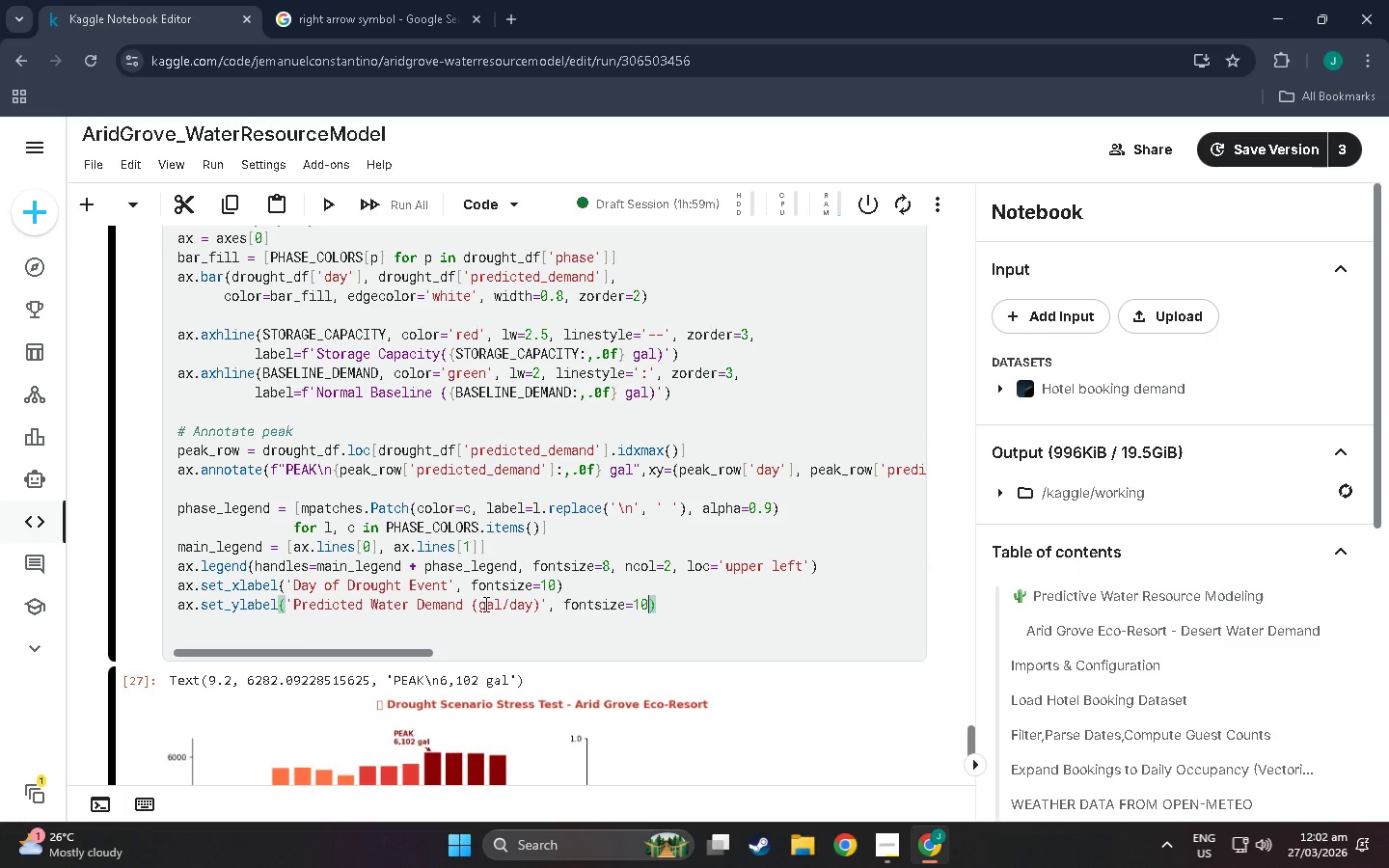 
wait(5.91)
 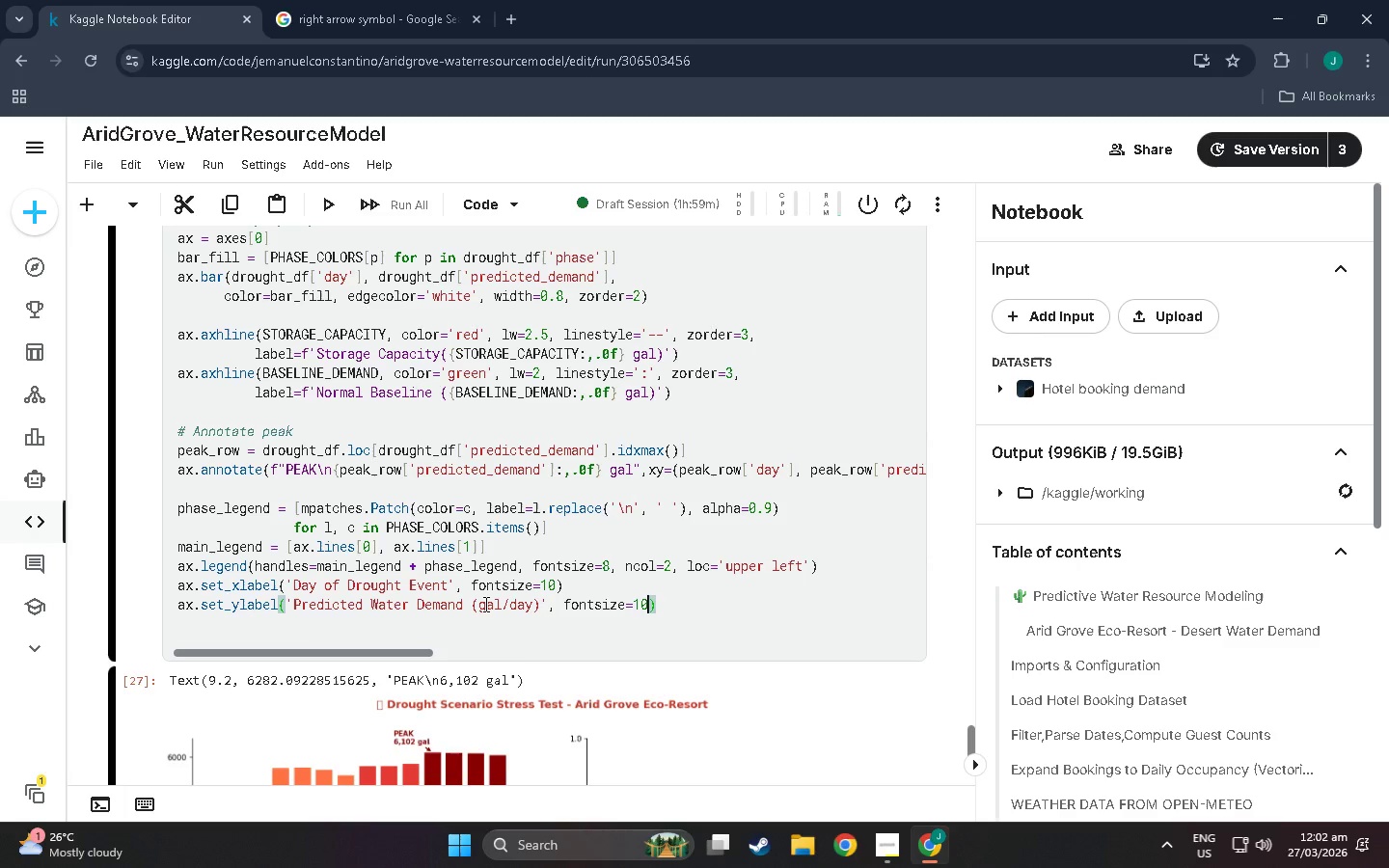 
key(Enter)
 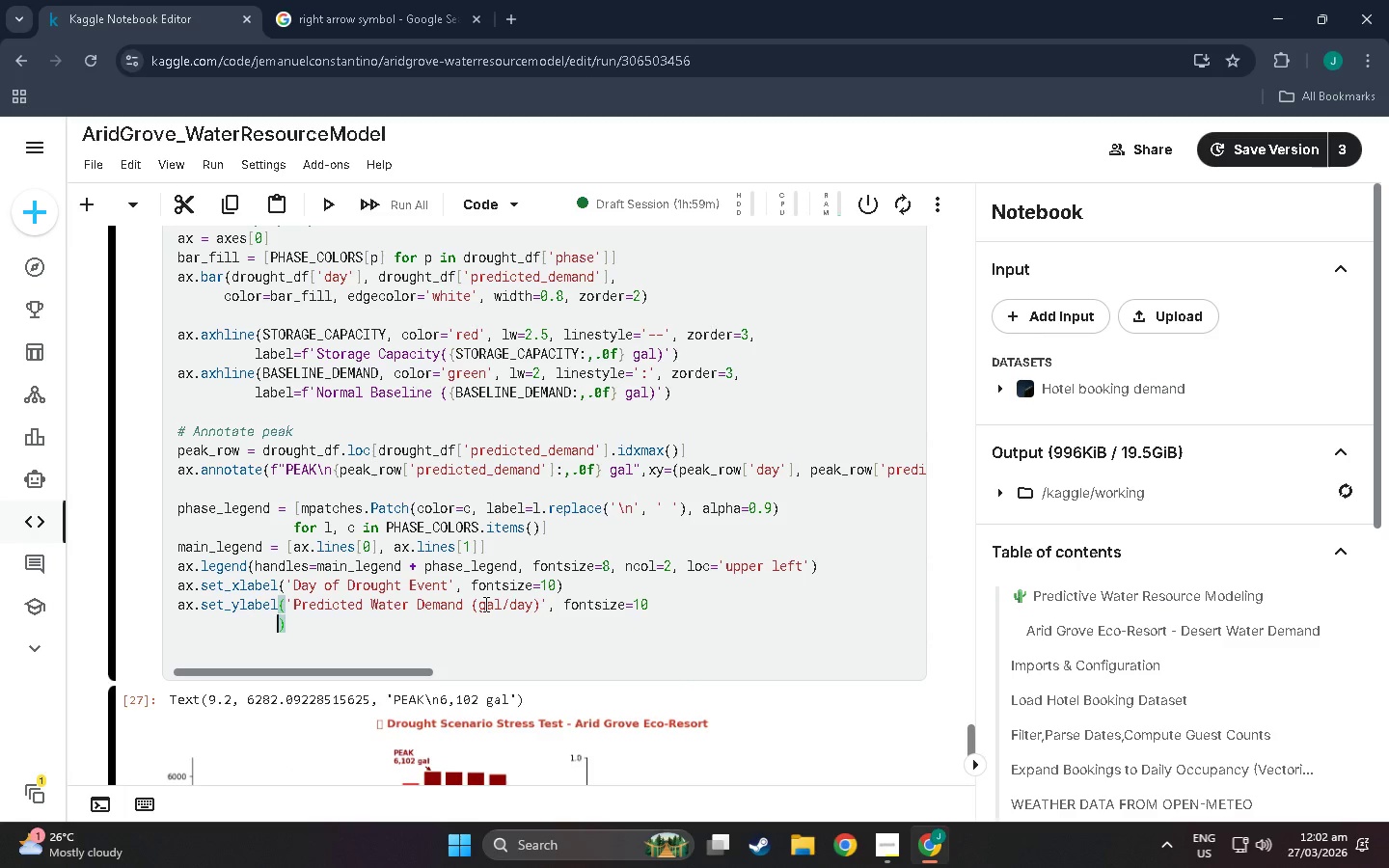 
key(Control+Z)
 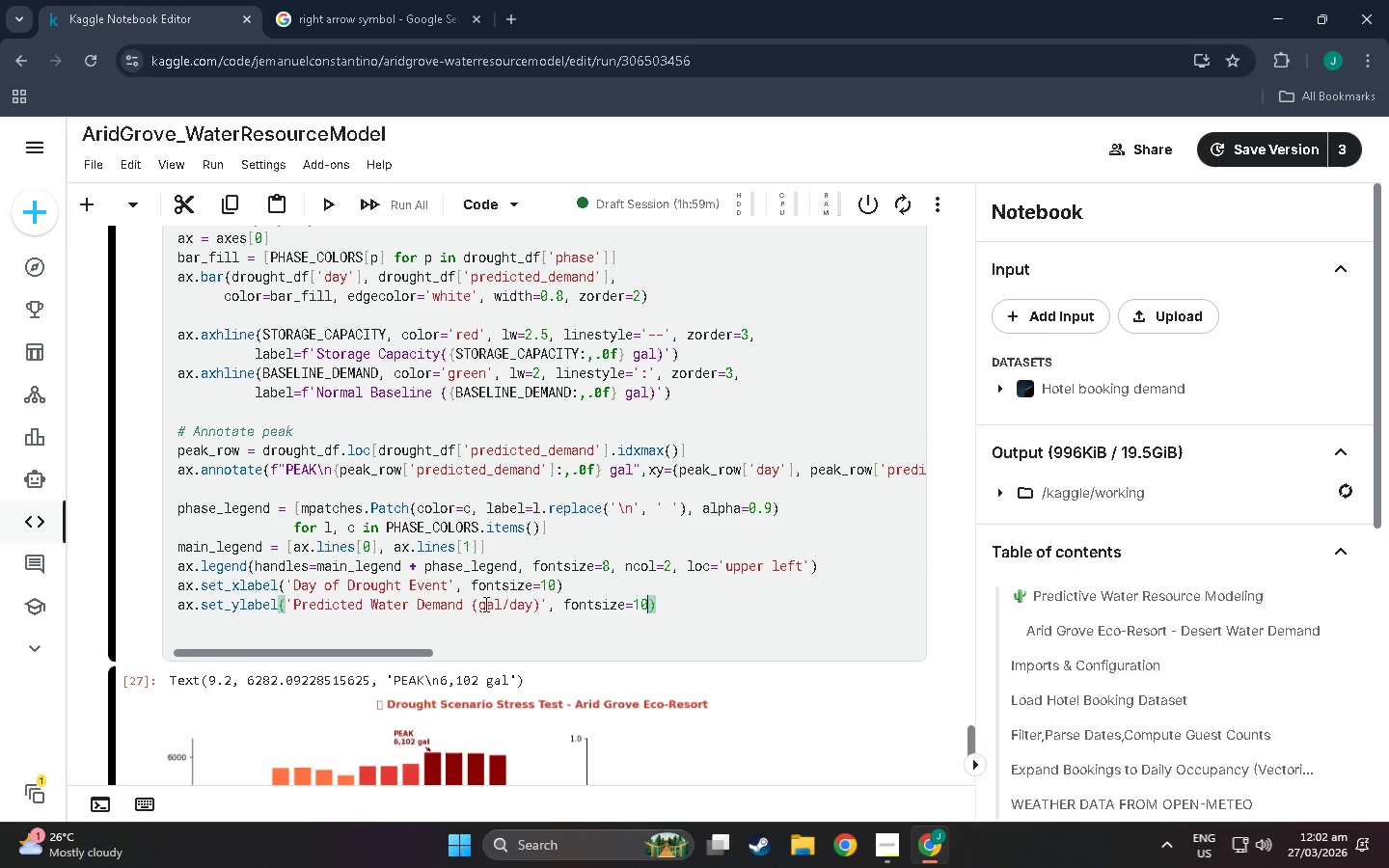 
key(ArrowRight)
 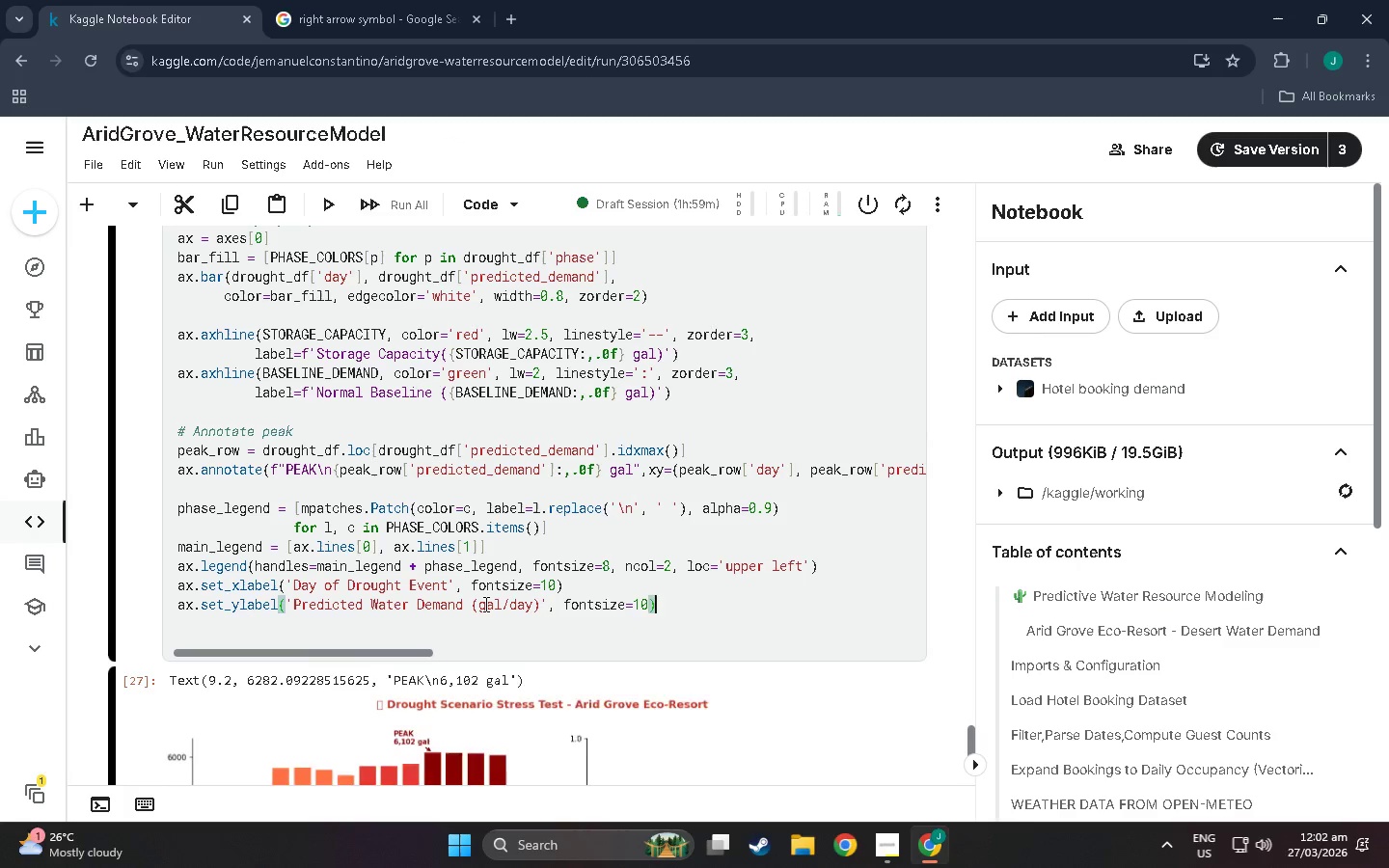 
key(Enter)
 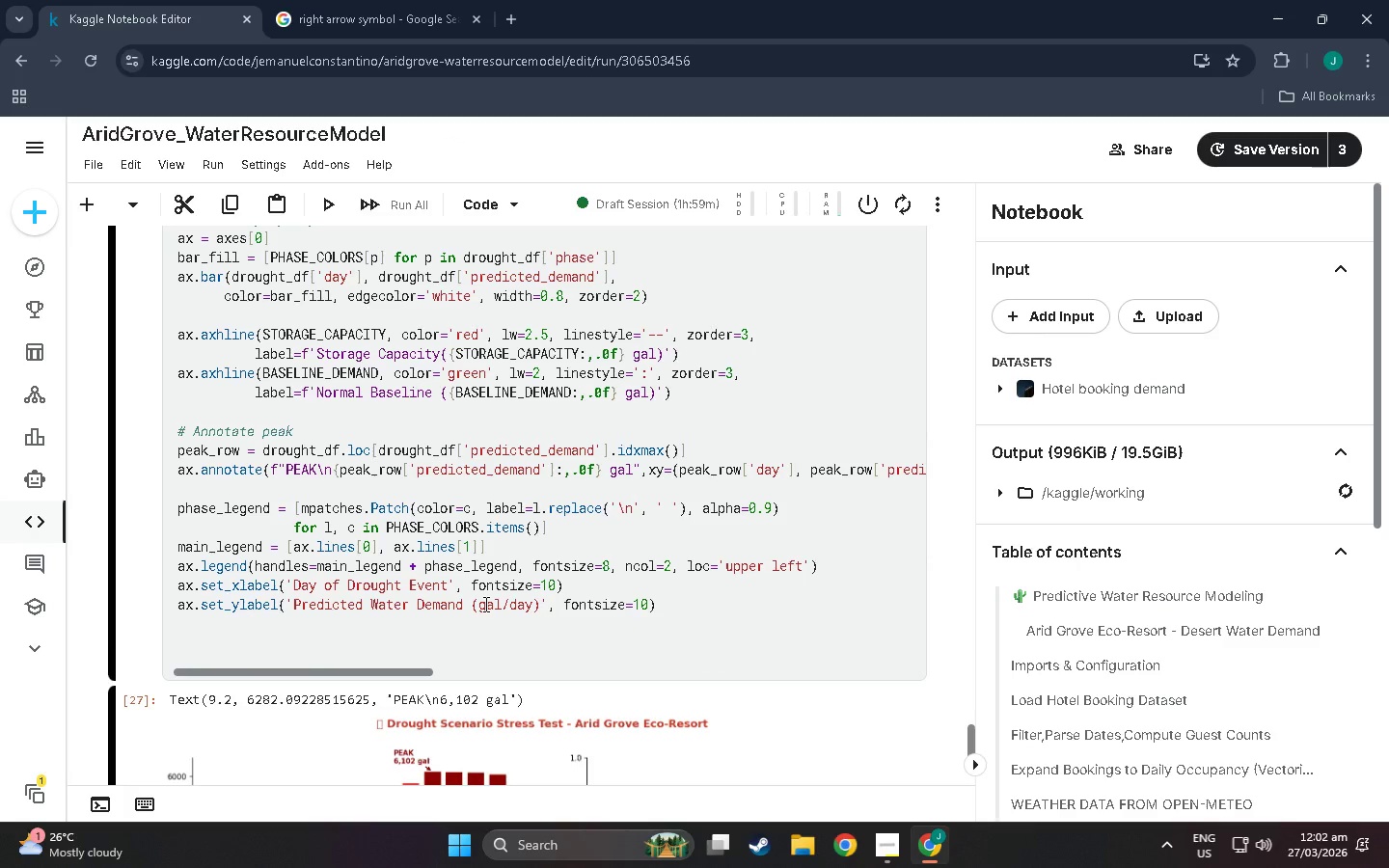 
type(ax.se)
 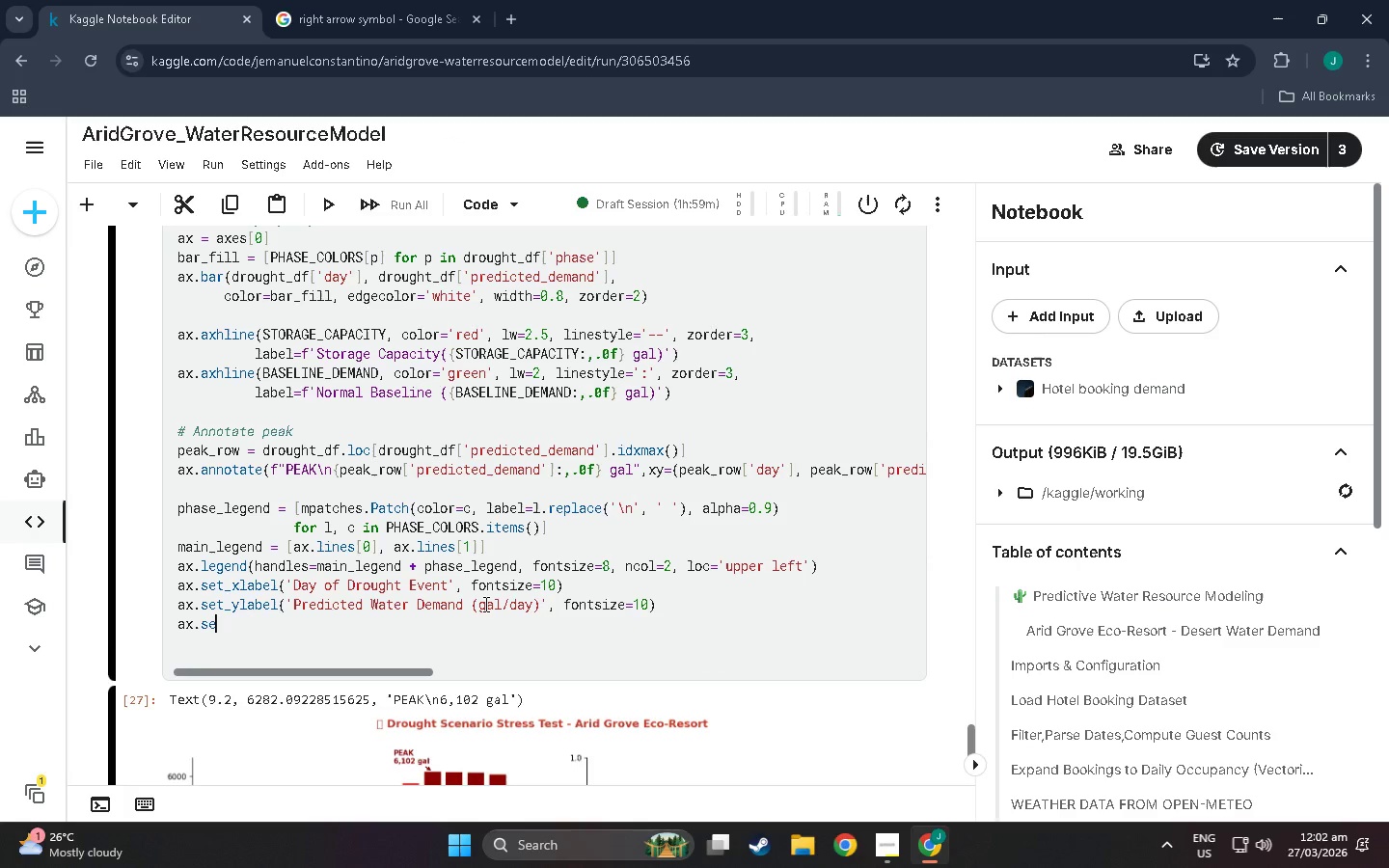 
key(T)
 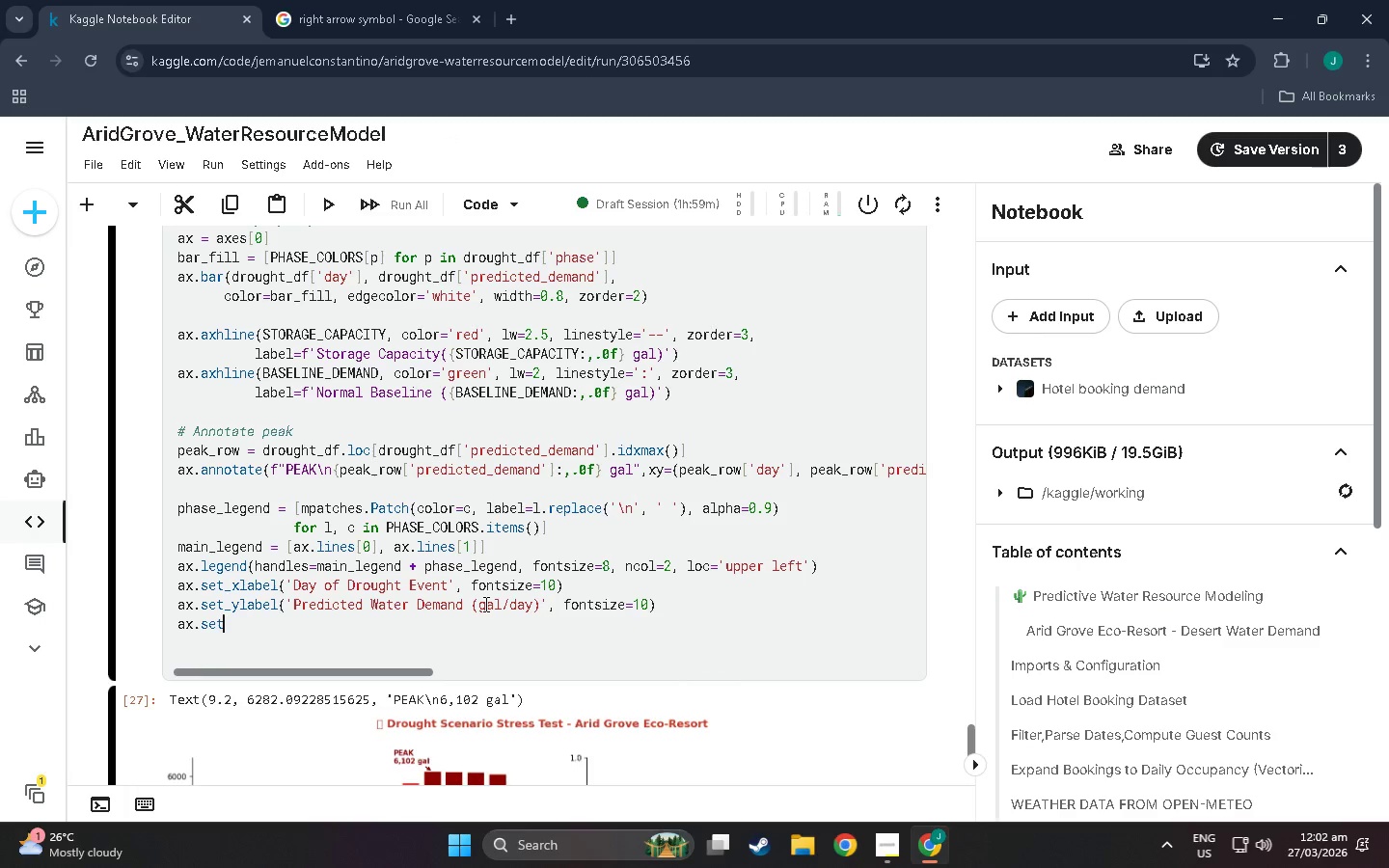 
type(_title)
 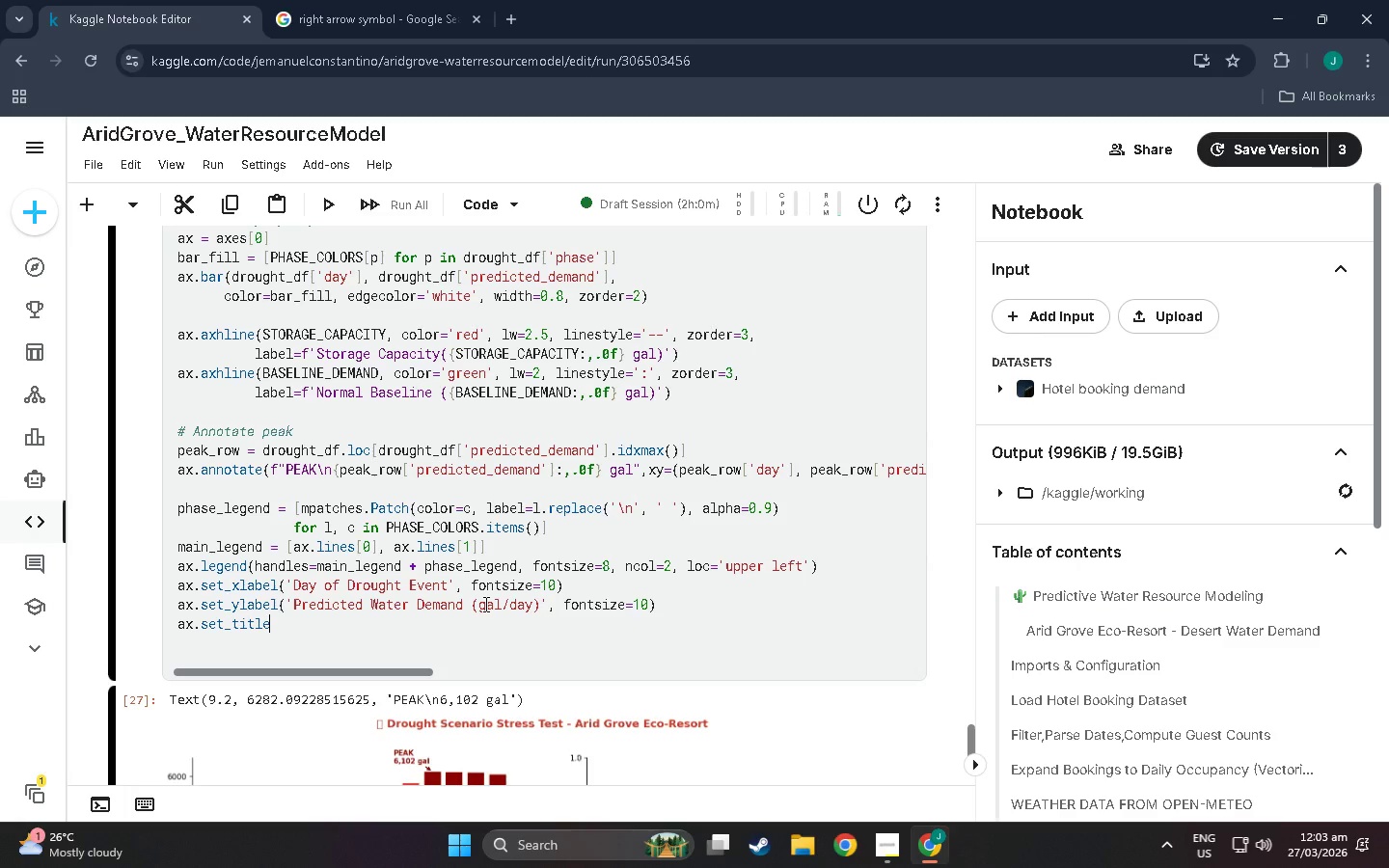 
type(('14-Day Compounding Drought)
 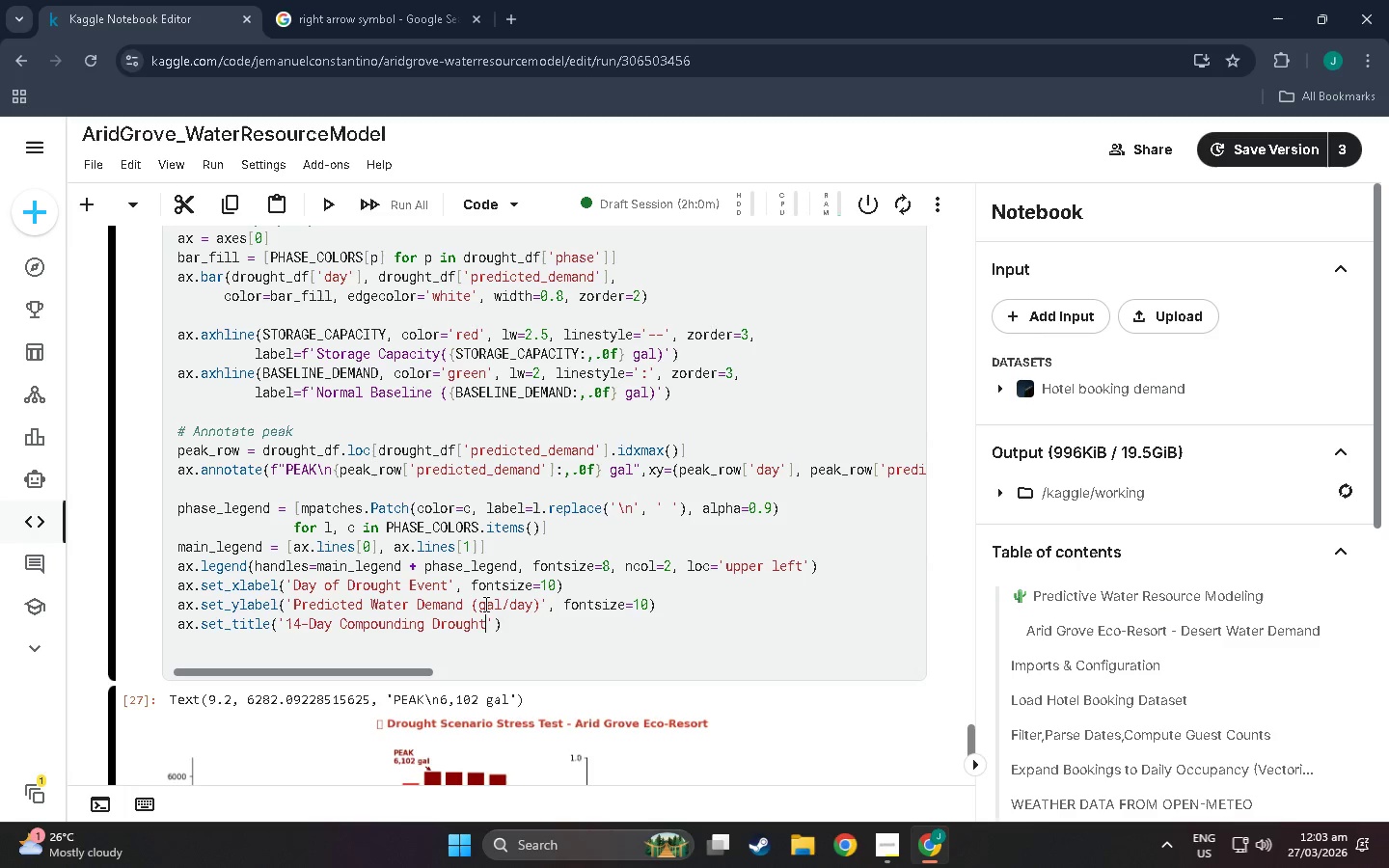 
type(: Predicted Daily Requirements)
 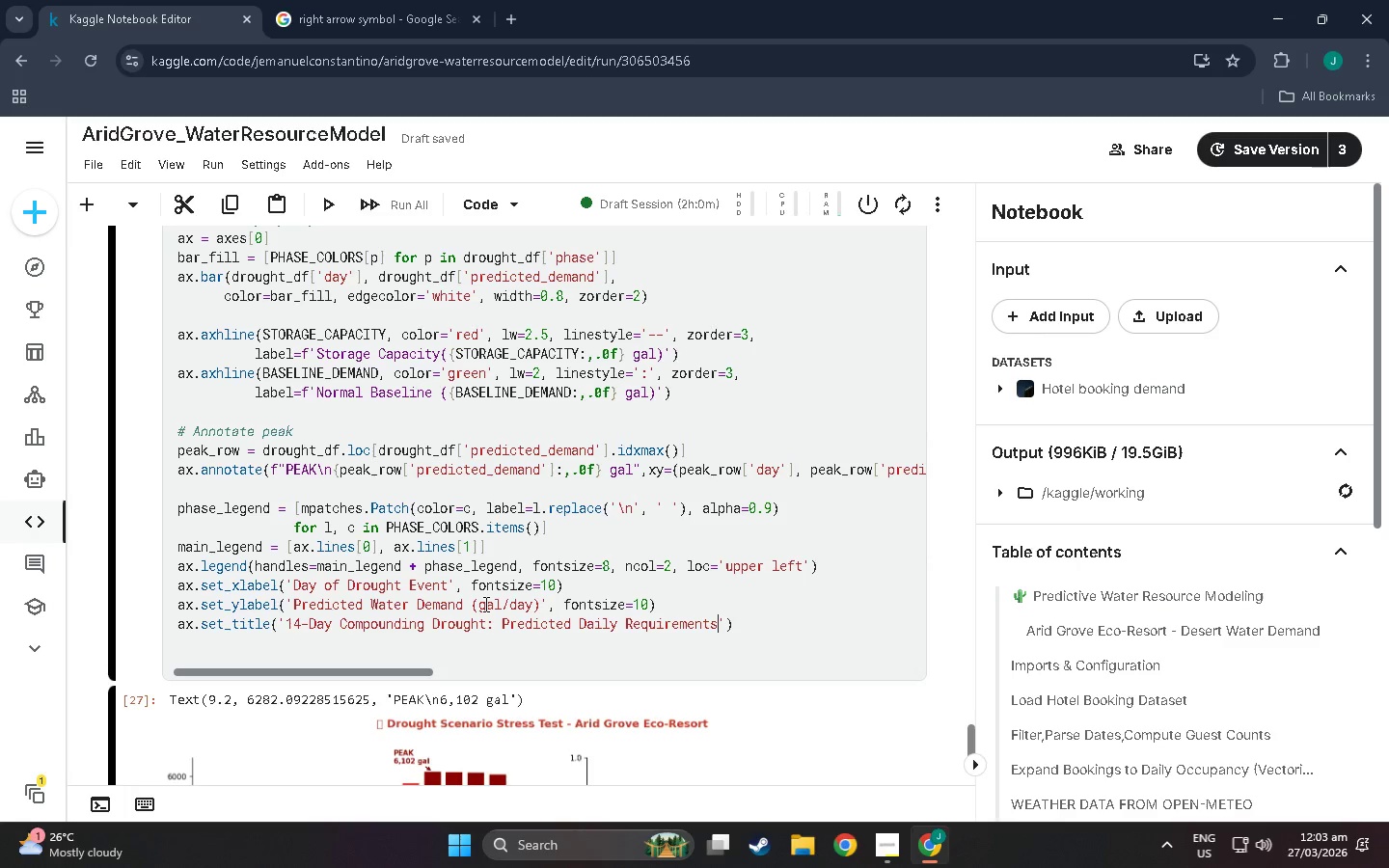 
key(ArrowRight)
 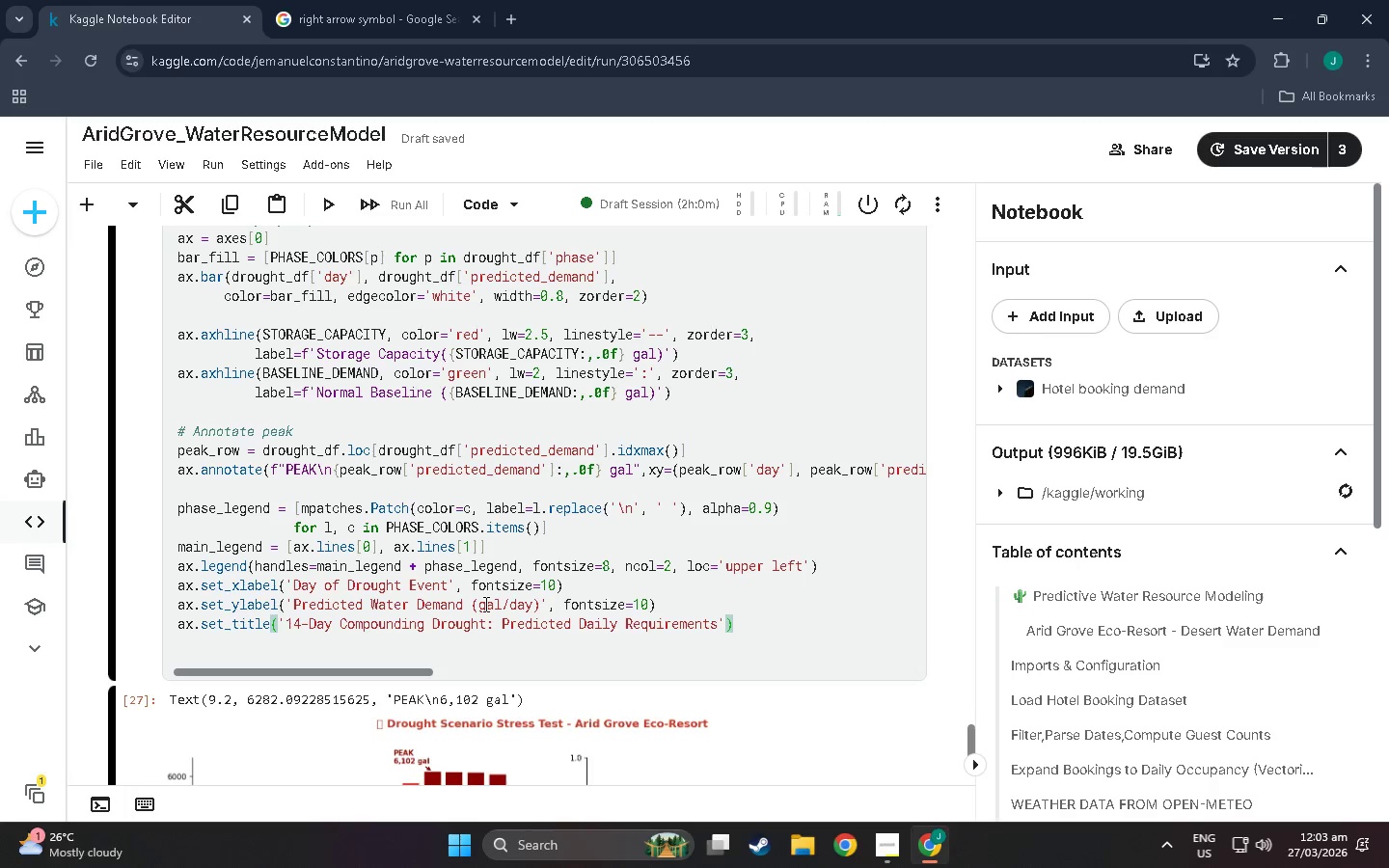 
type(, fontweight-)
key(Backspace)
type(='bold)
 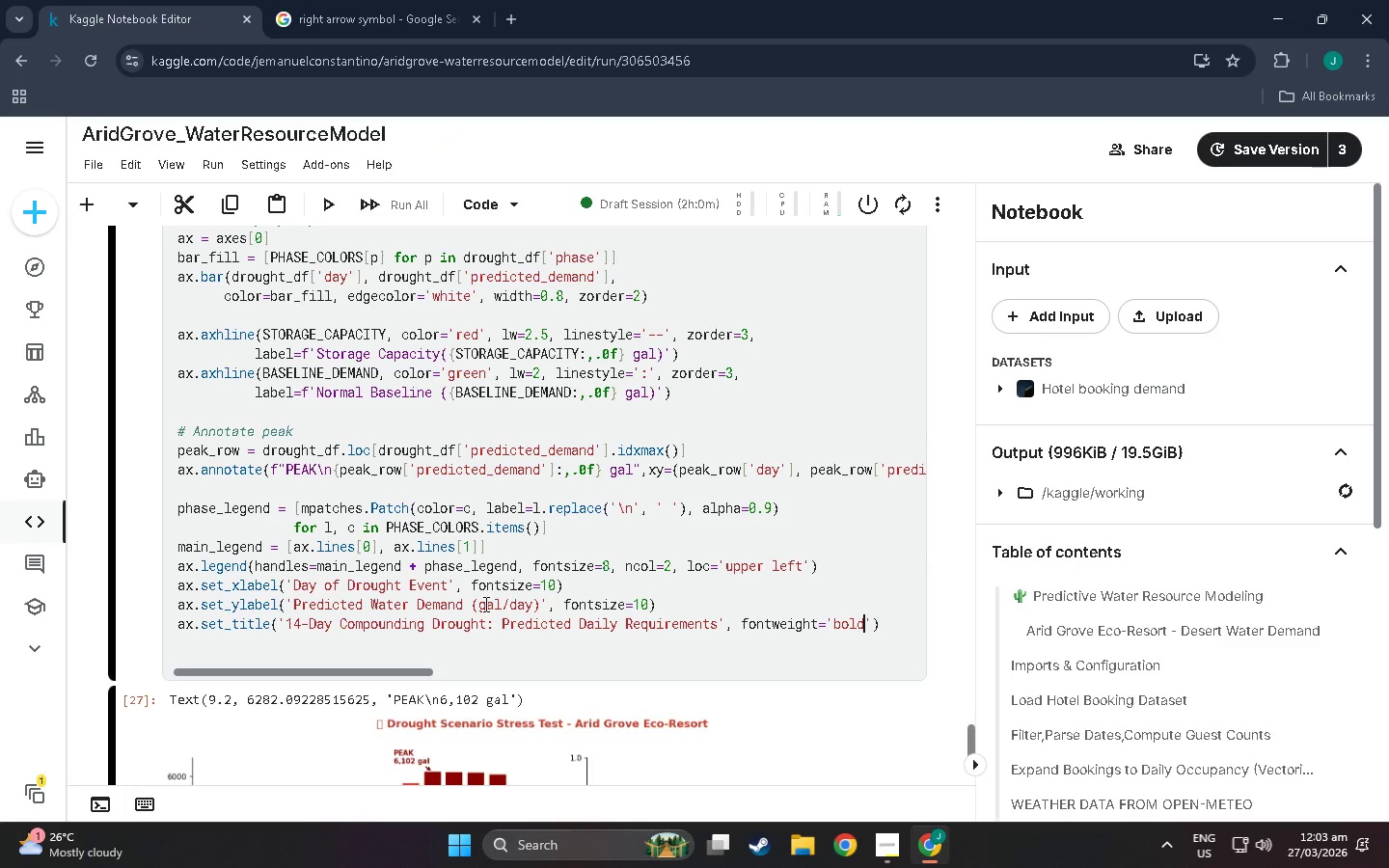 
key(ArrowRight)
 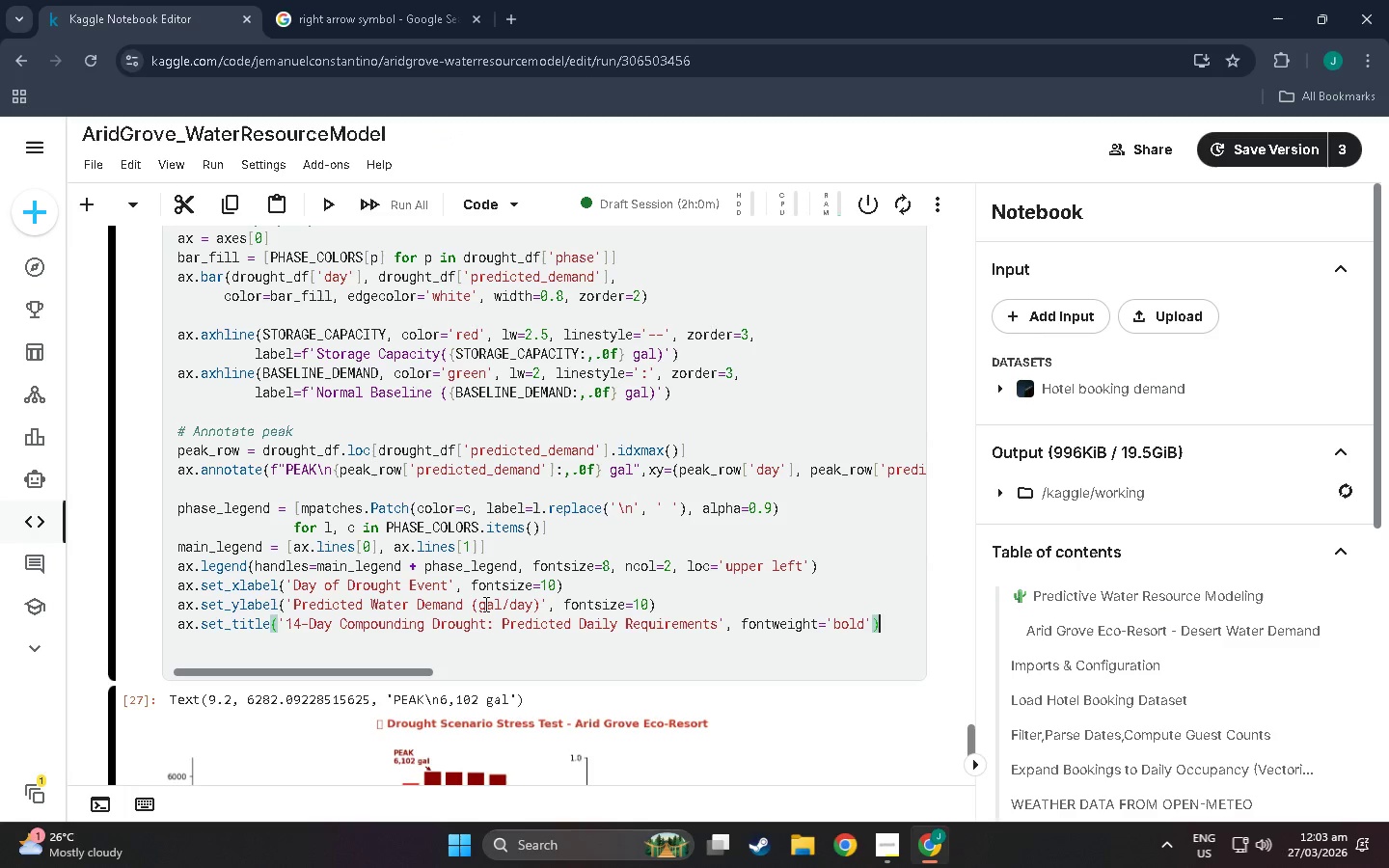 
key(ArrowRight)
 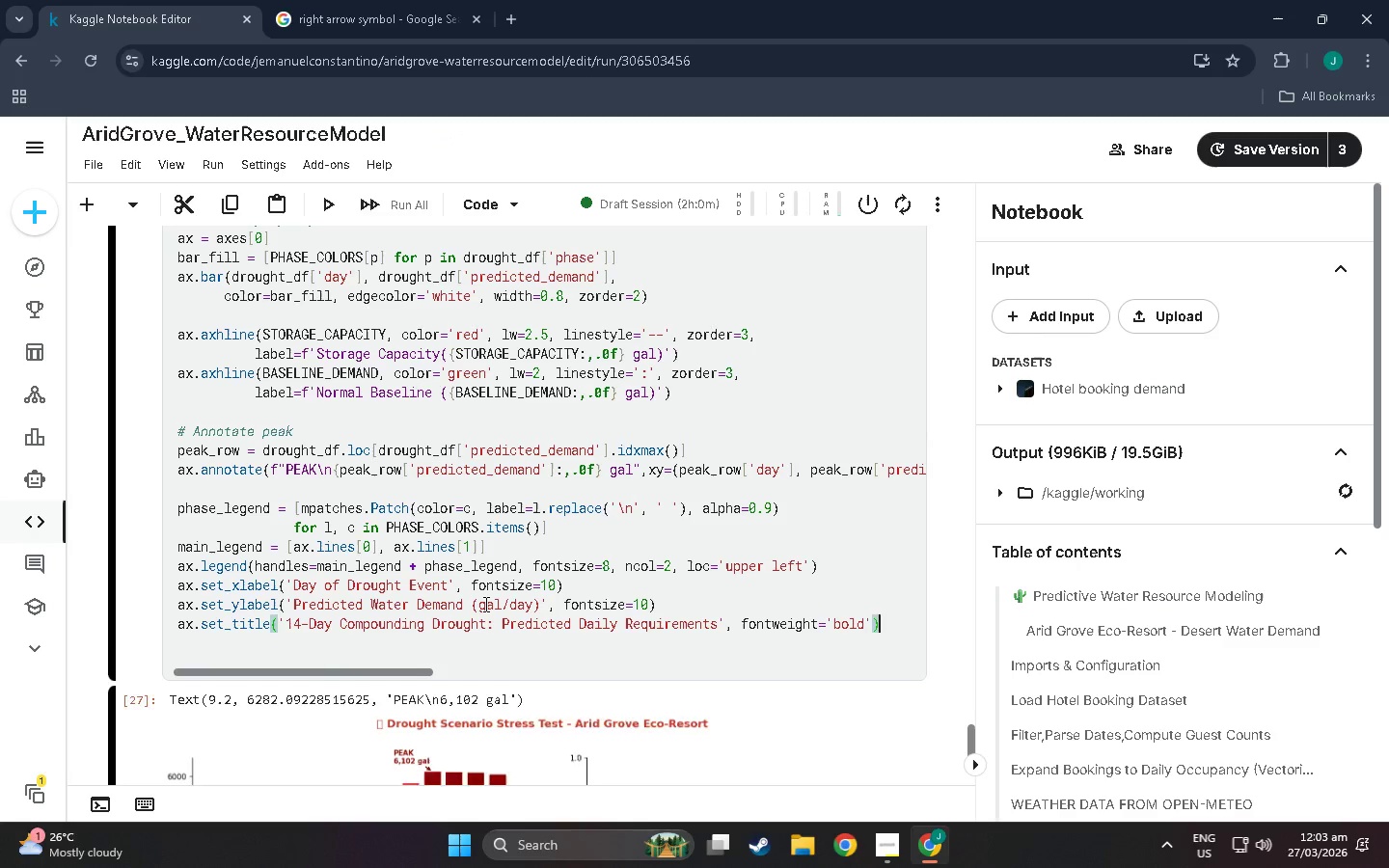 
key(Enter)
 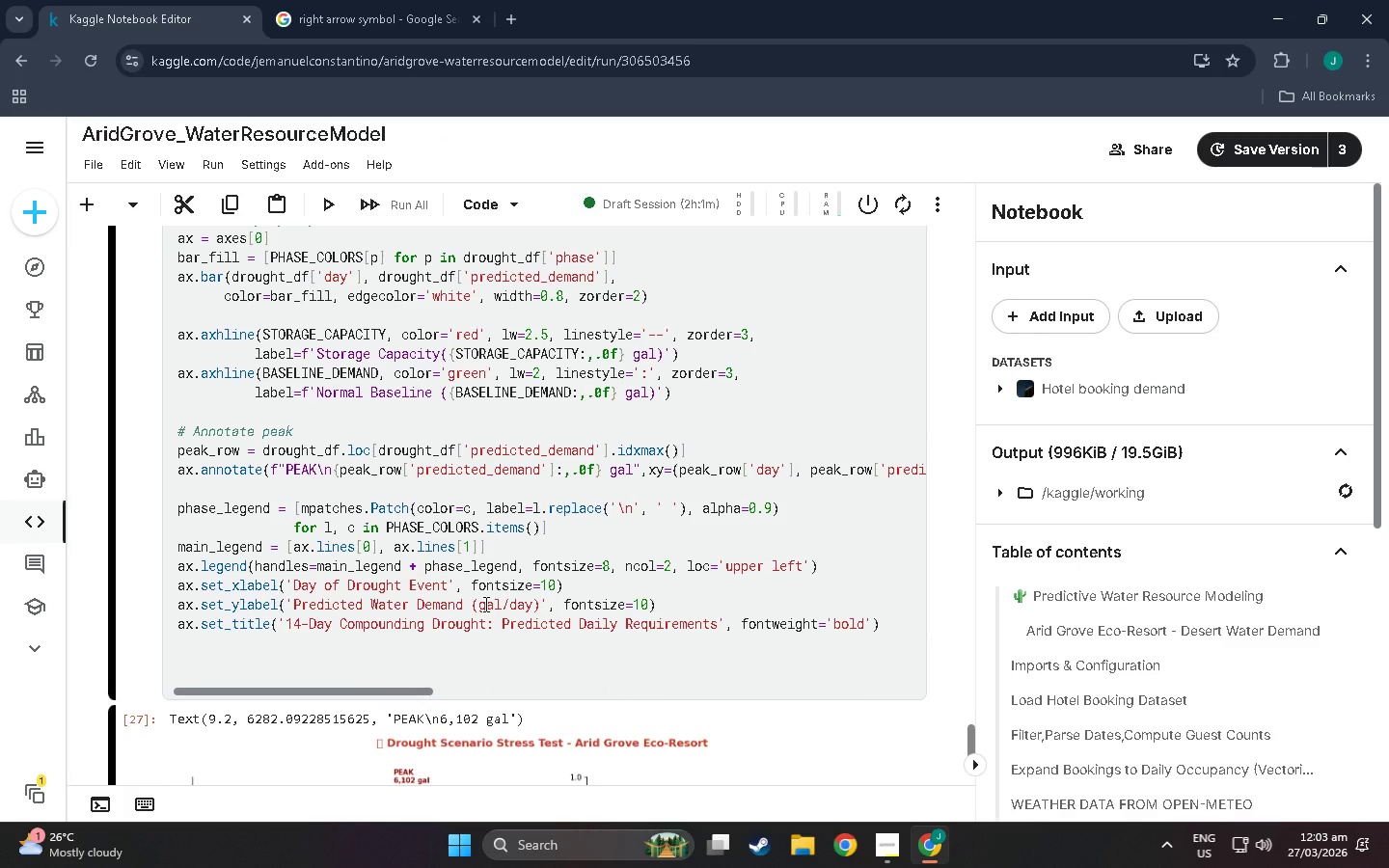 
type(ax.set_xlim(')
key(Backspace)
type(0.5, 14.5)
 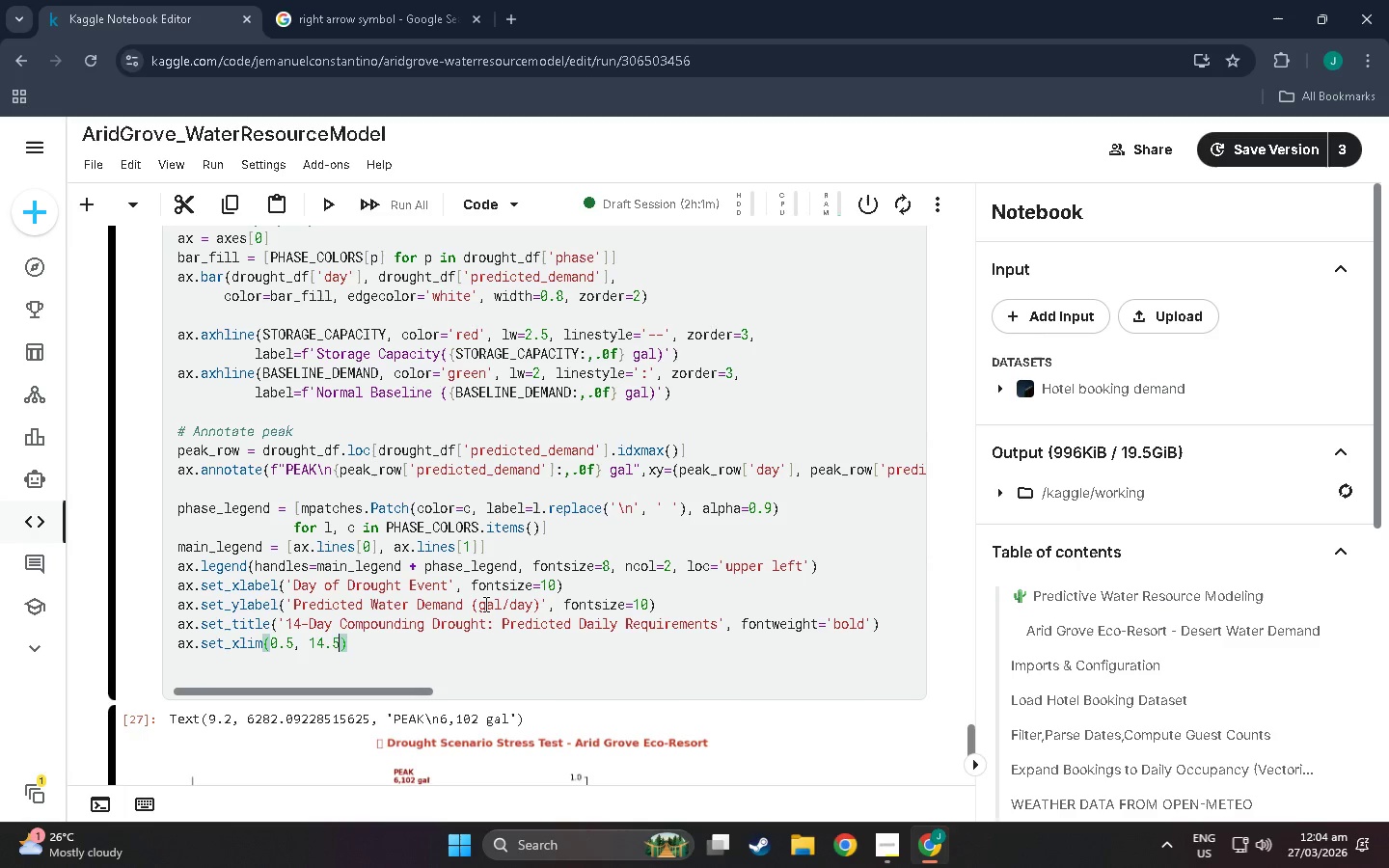 
key(ArrowRight)
 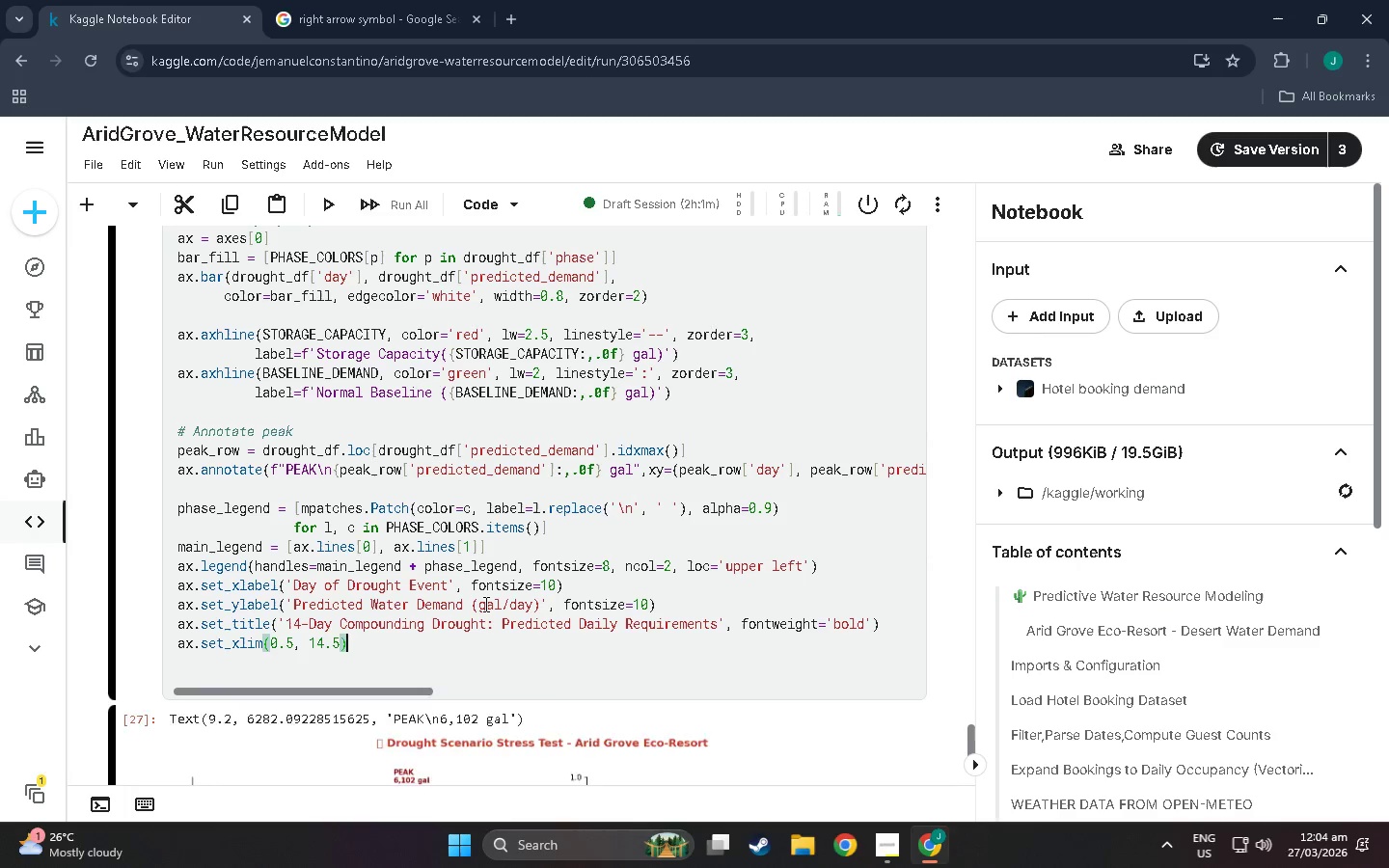 
key(Enter)
 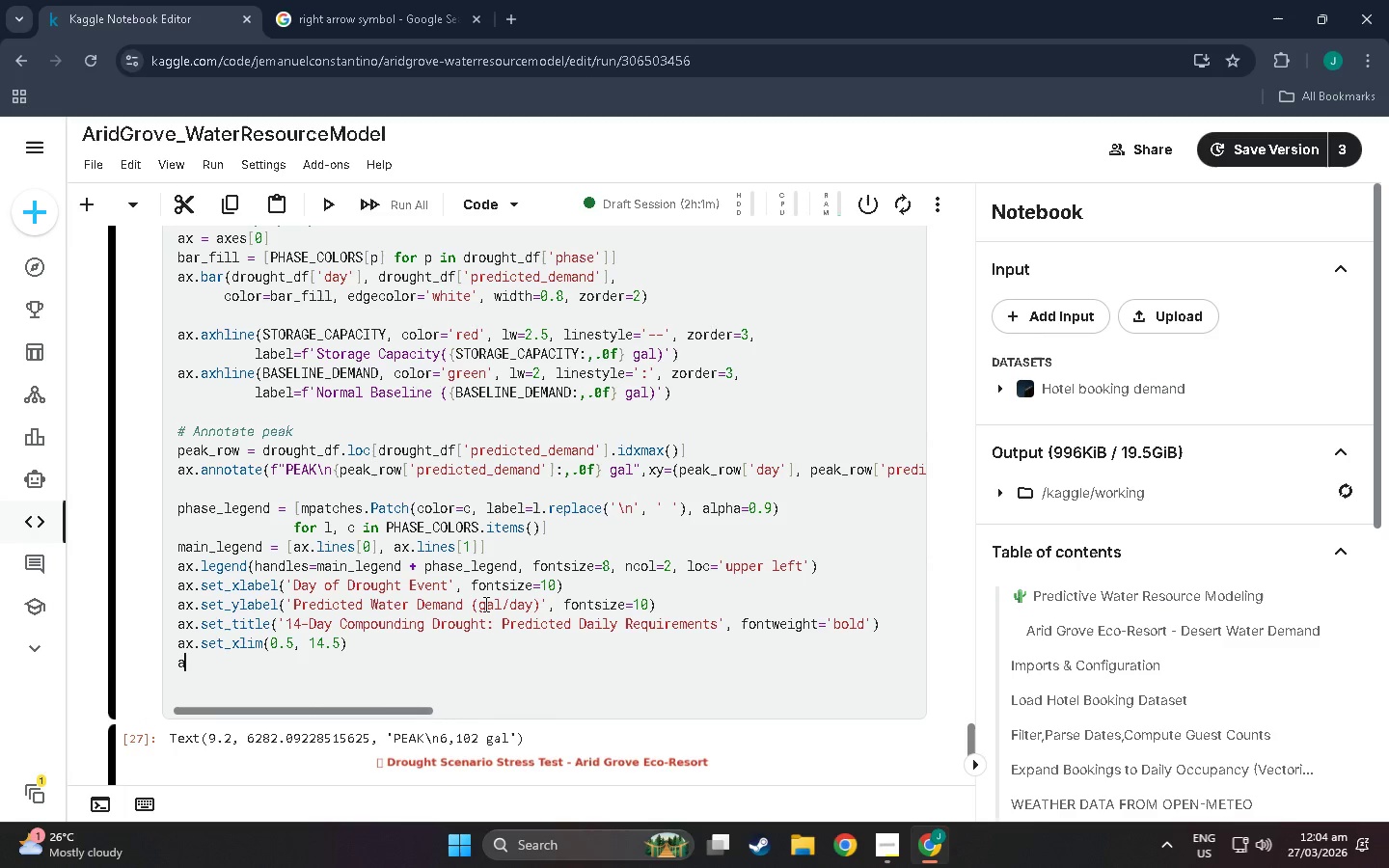 
type(ax.grid(axo)
key(Backspace)
type(ps)
key(Backspace)
key(Backspace)
type(is=])
key(Backspace)
type('y)
 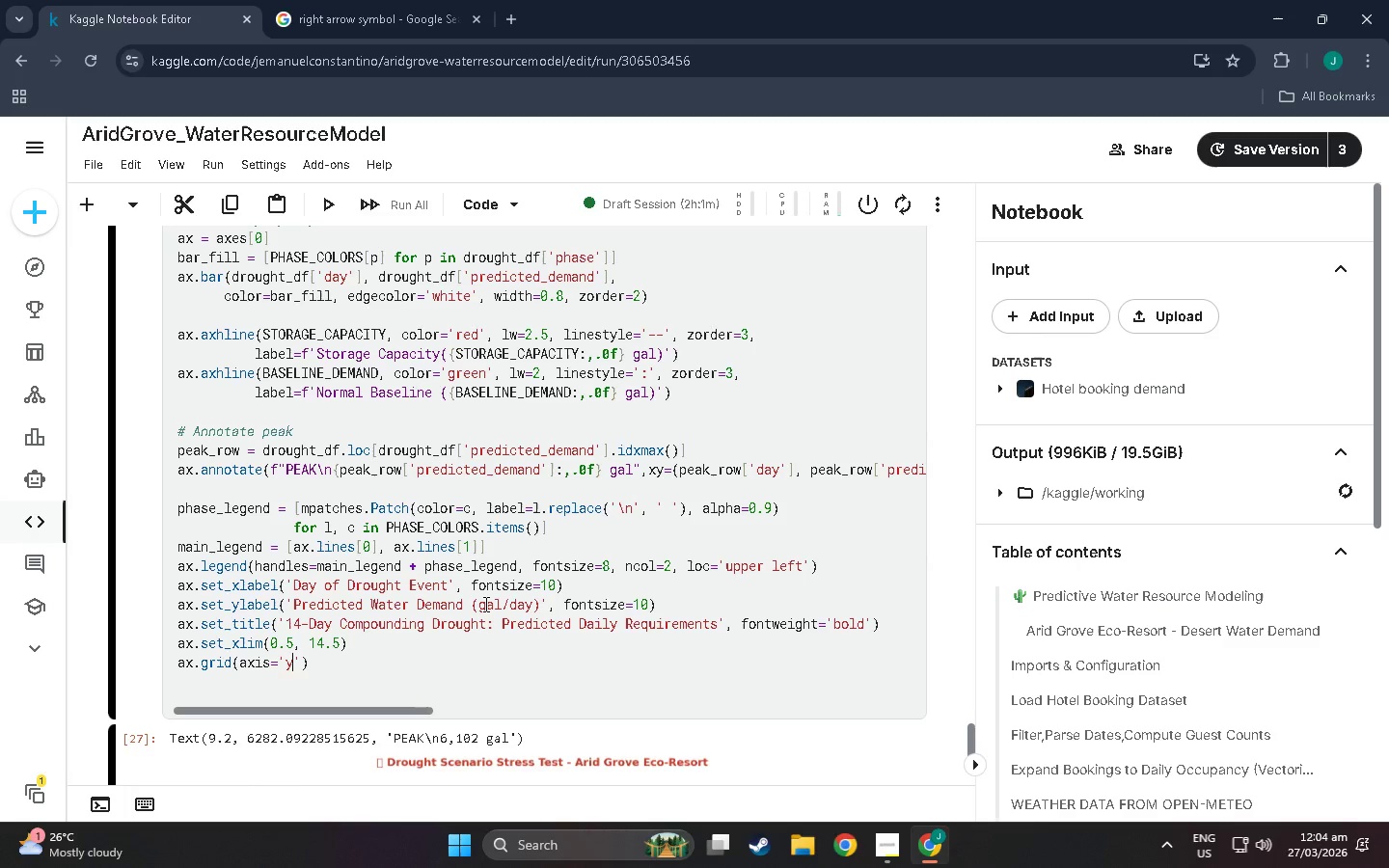 
key(ArrowRight)
 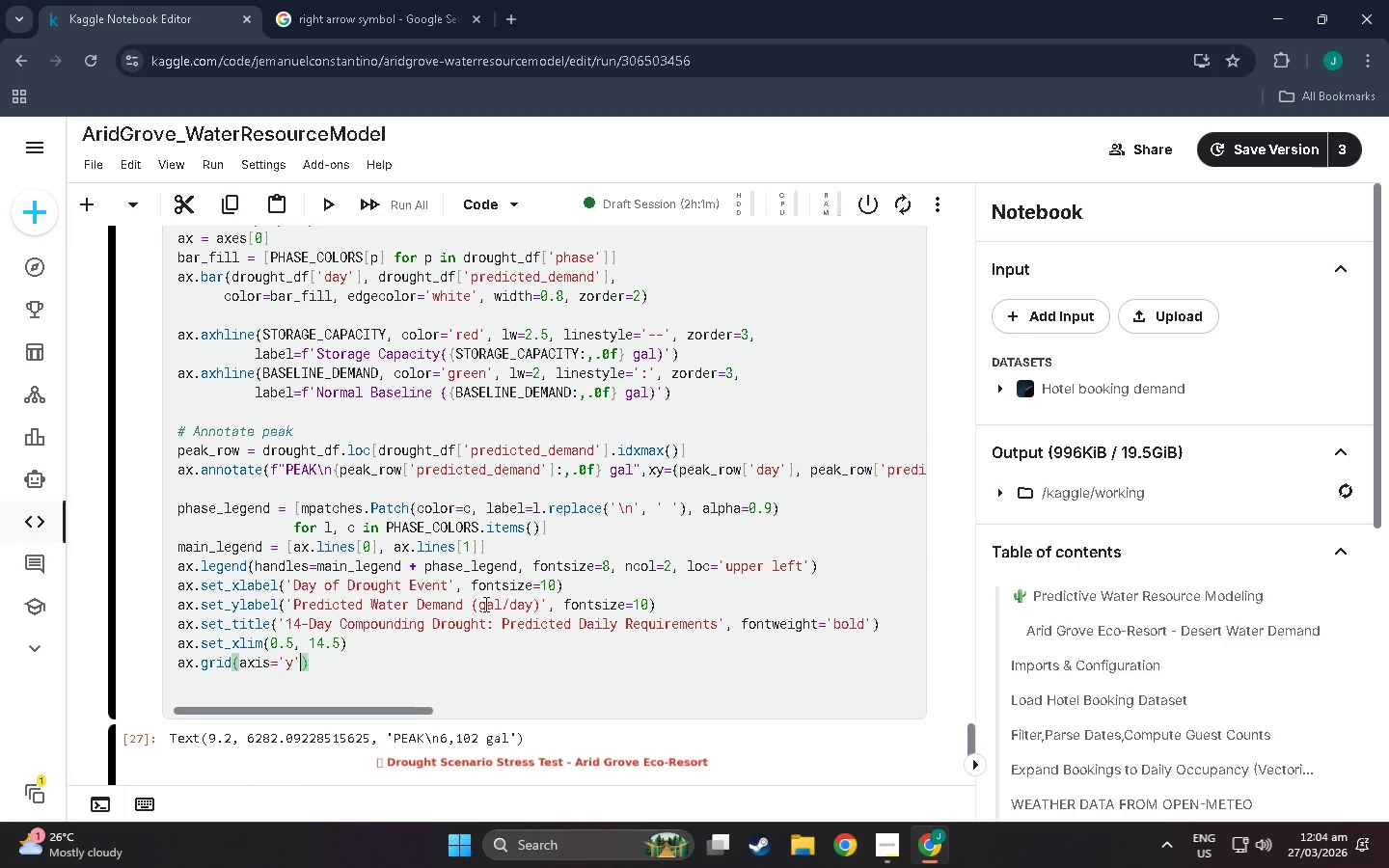 
type(, alphaa=)
key(Backspace)
key(Backspace)
type(=0.3)
 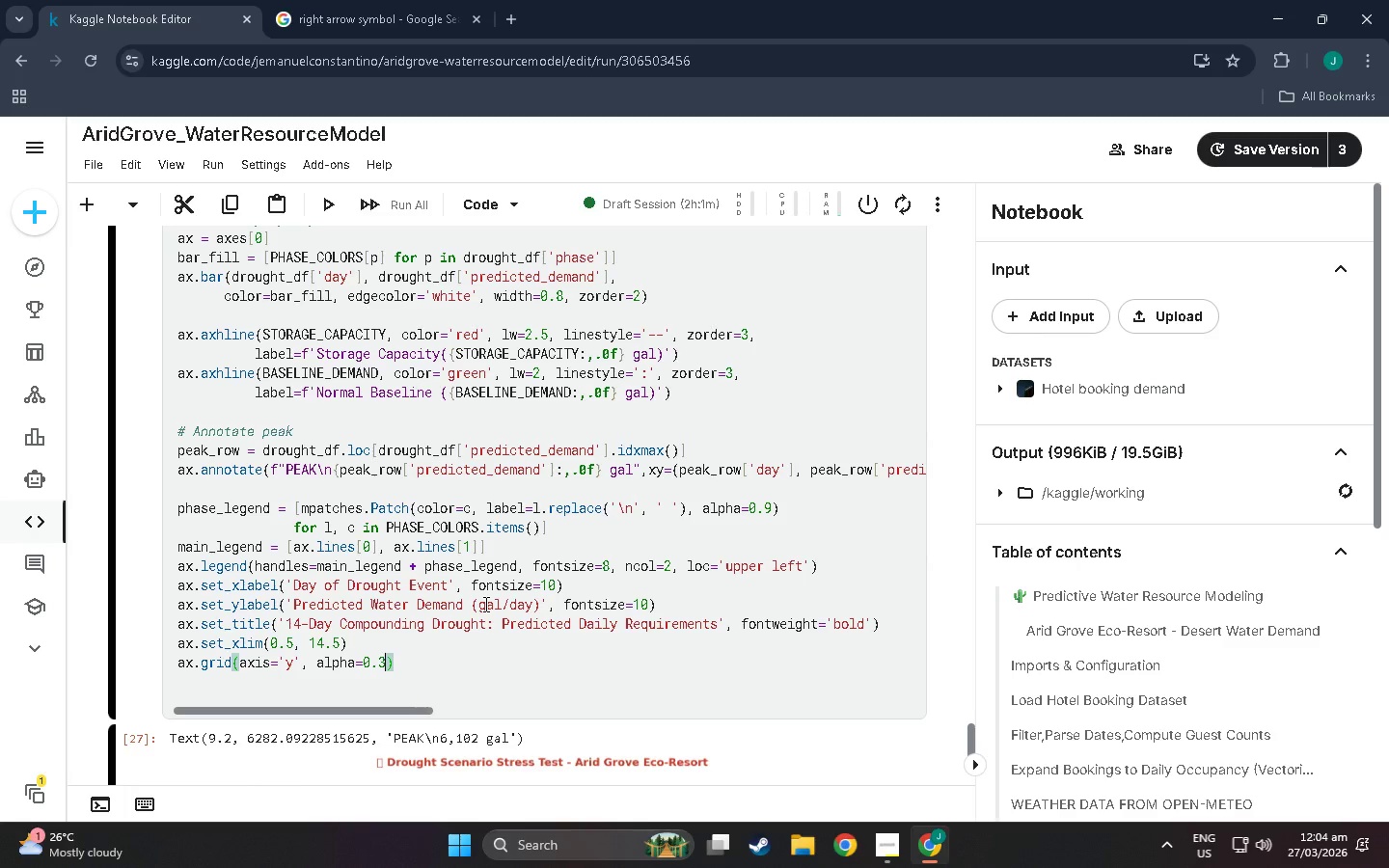 
key(ArrowRight)
 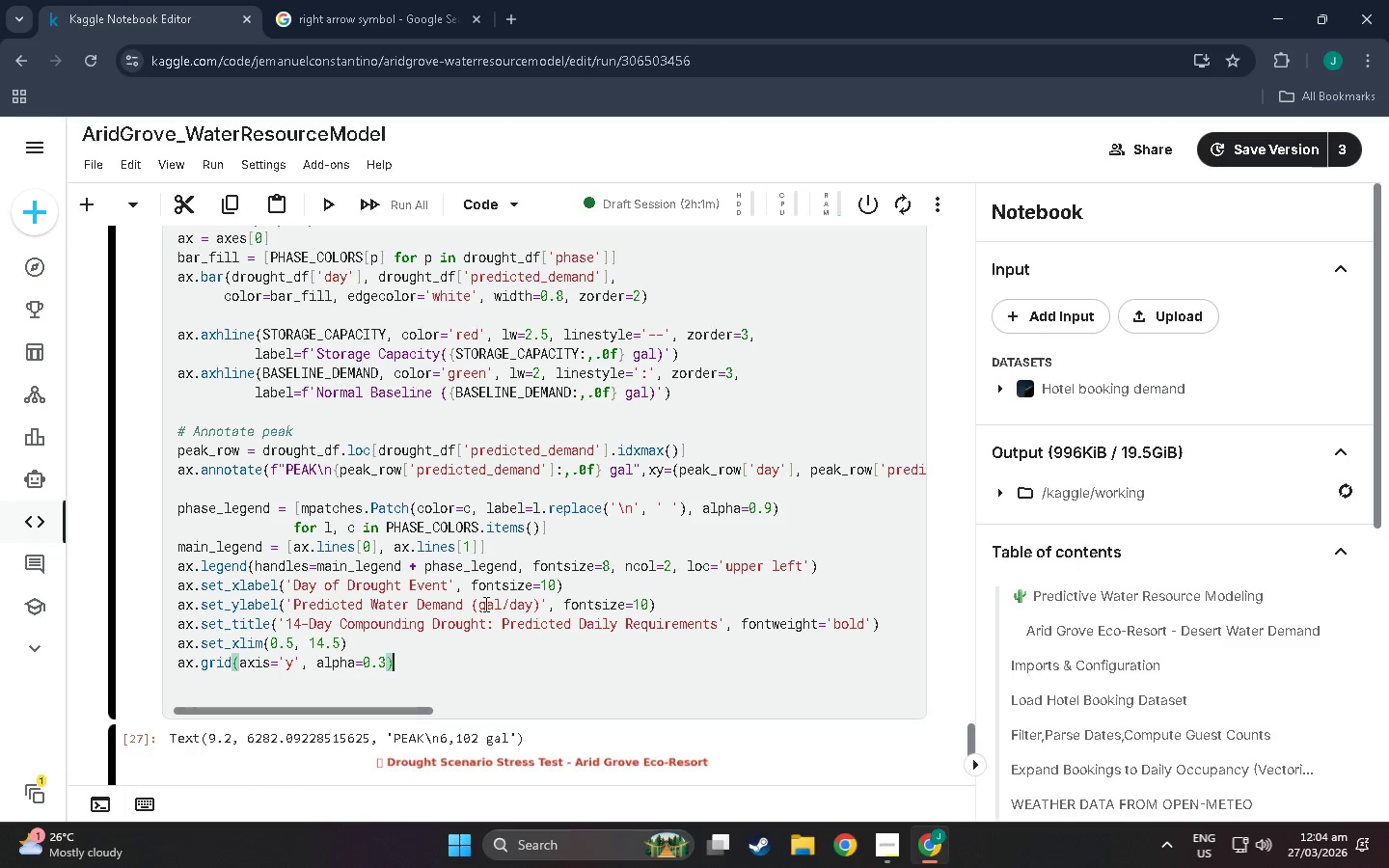 
key(Enter)
 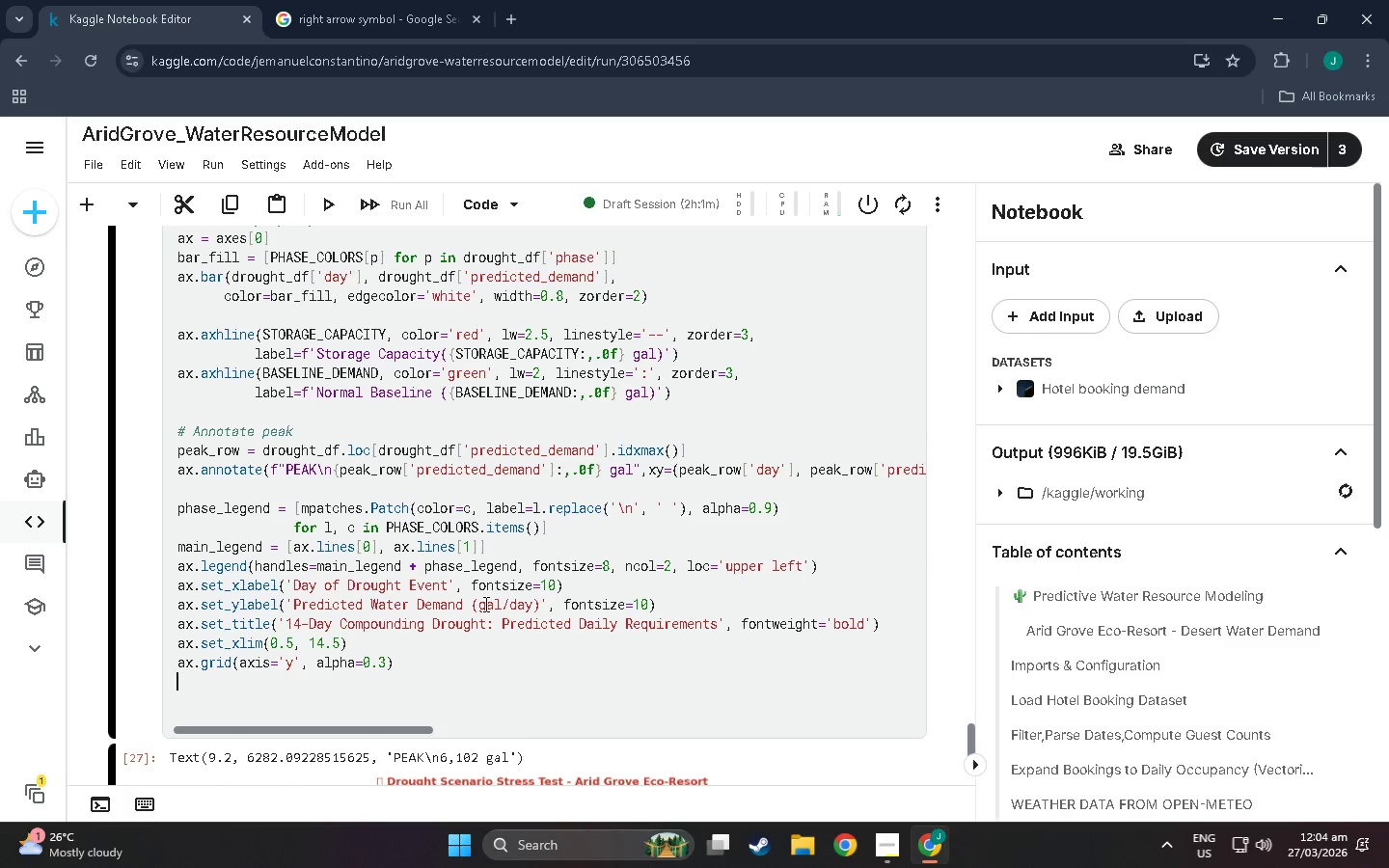 
key(Enter)
 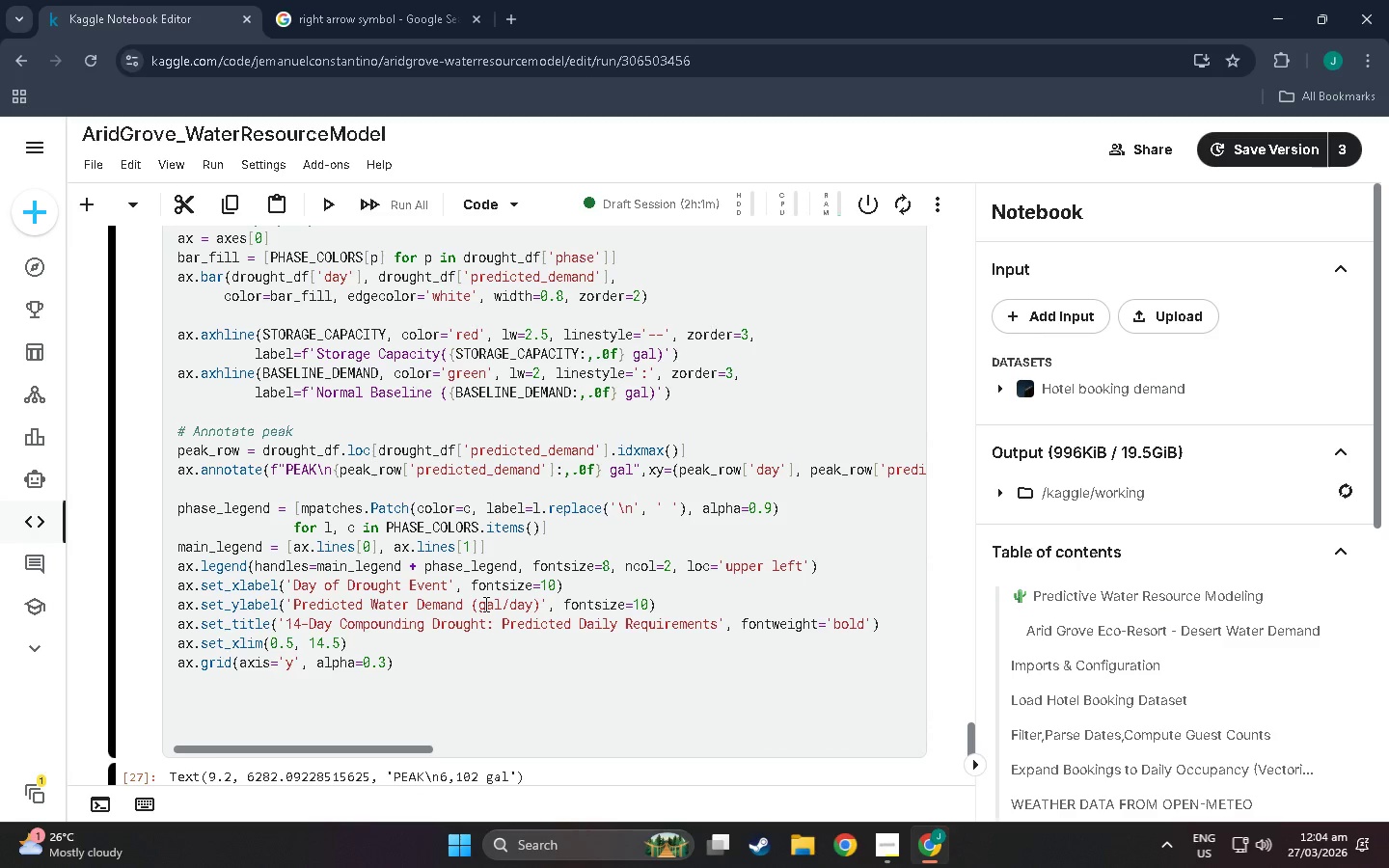 
key(Backspace)
 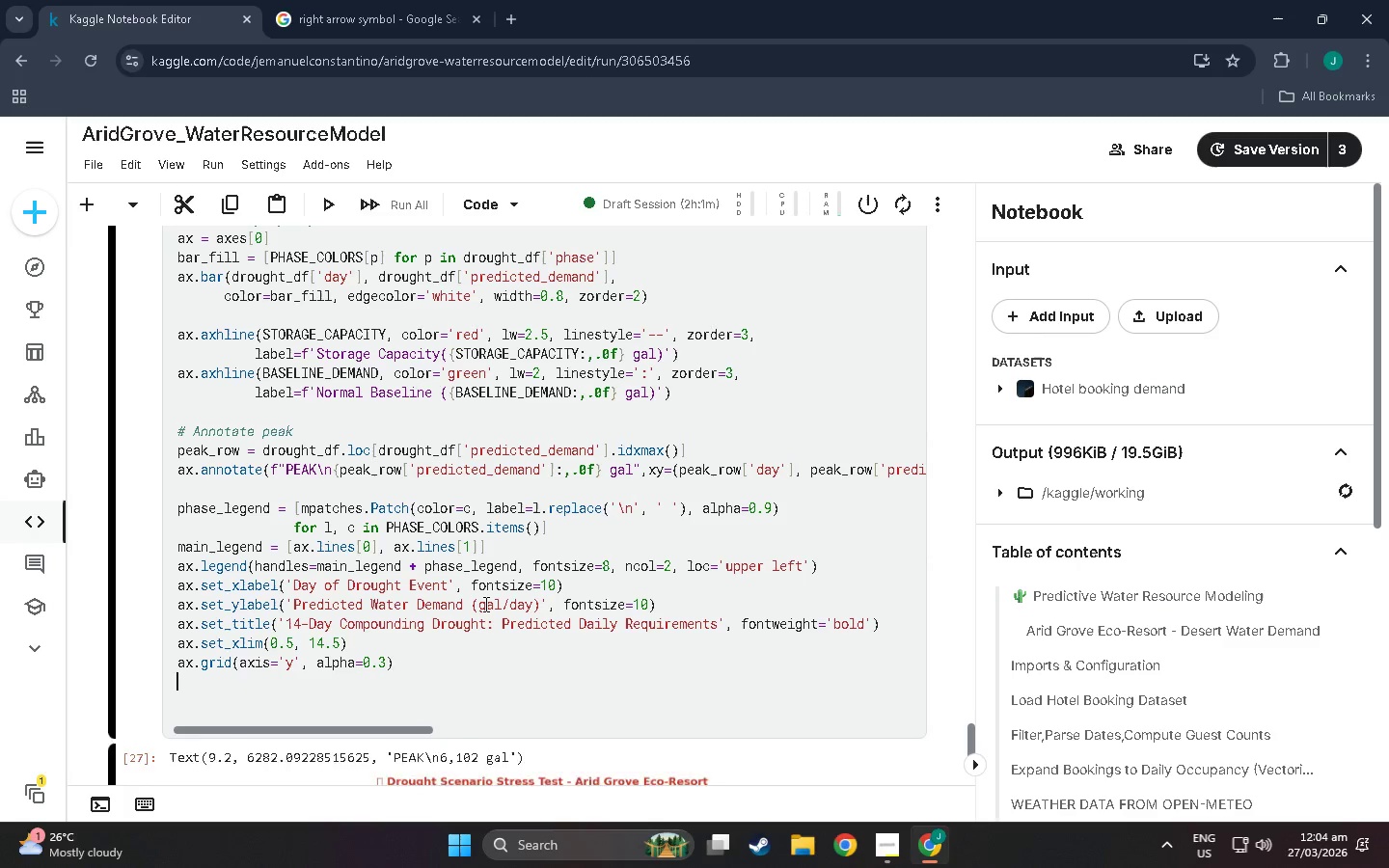 
key(Backspace)
 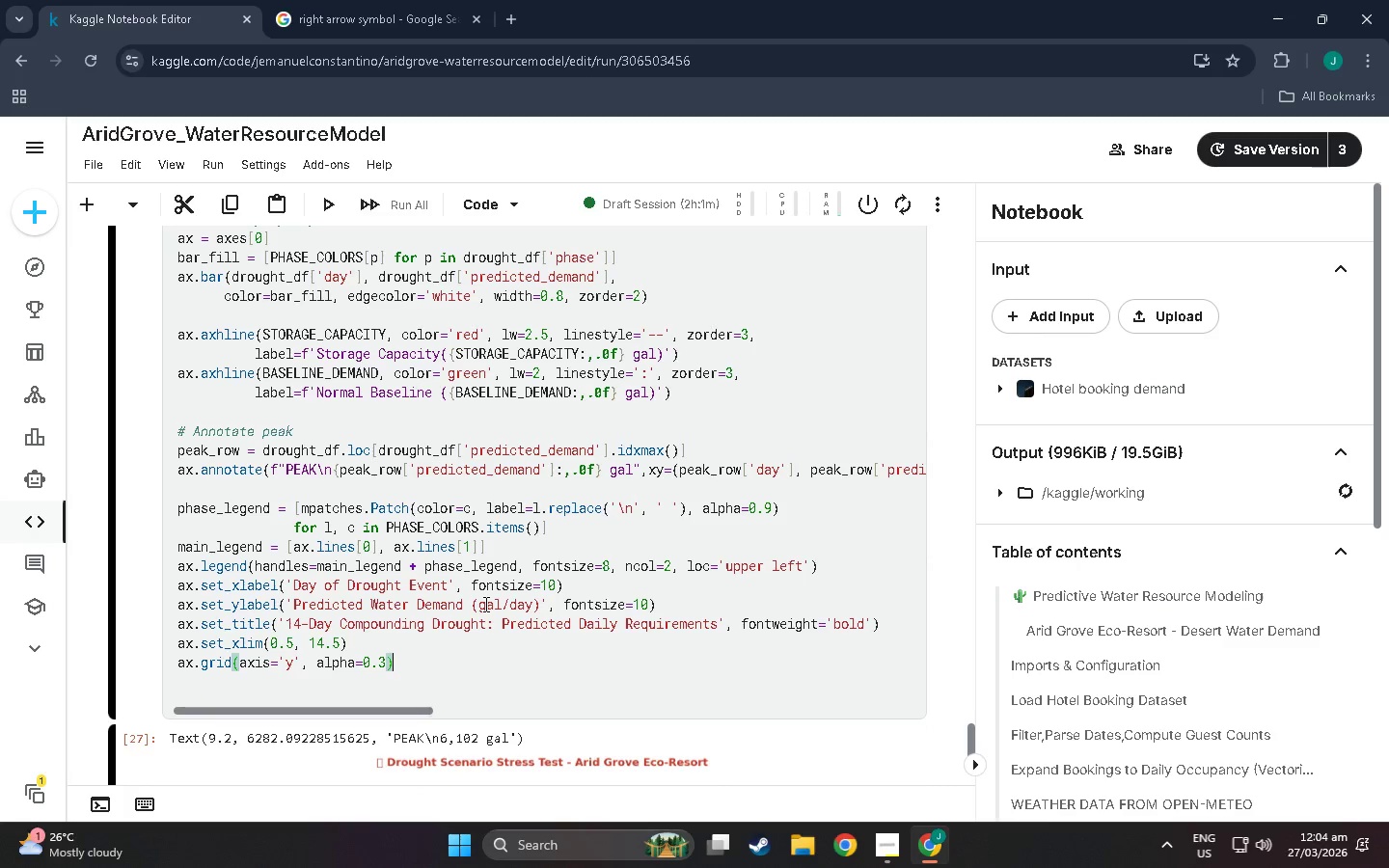 
key(Shift+Enter)
 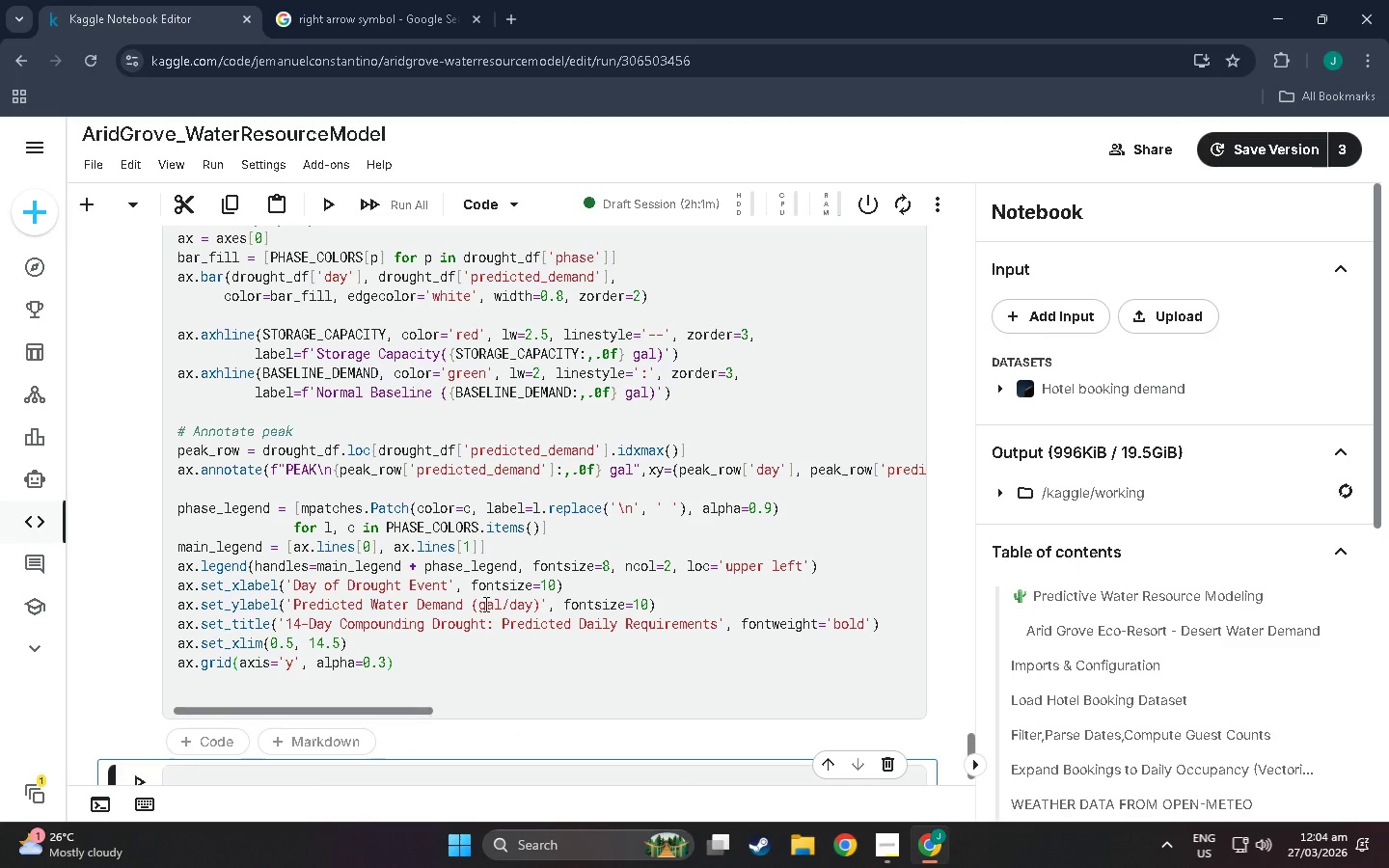 
scroll: coordinate [386, 497], scroll_direction: down, amount: 25.0
 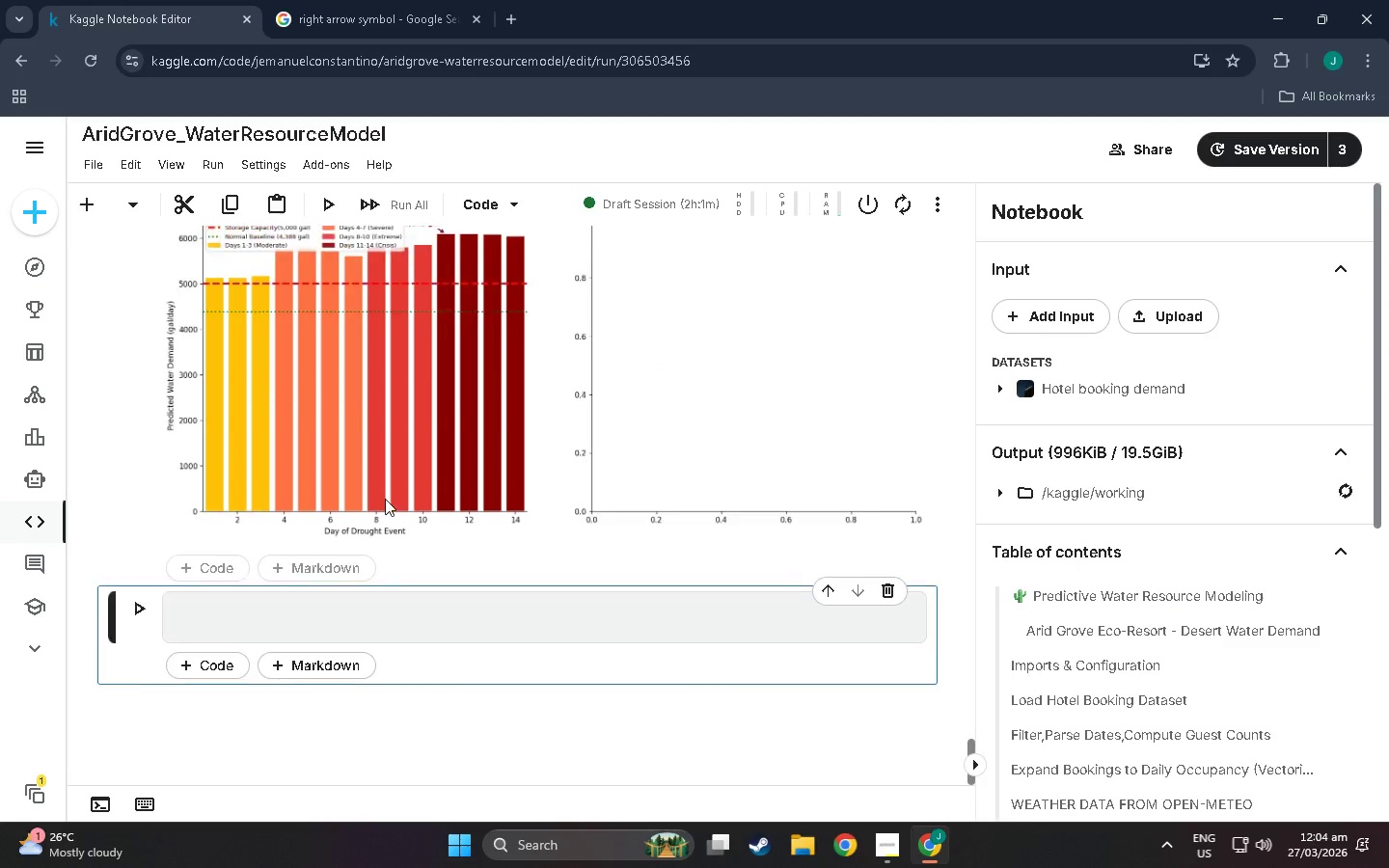 
scroll: coordinate [383, 502], scroll_direction: up, amount: 8.0
 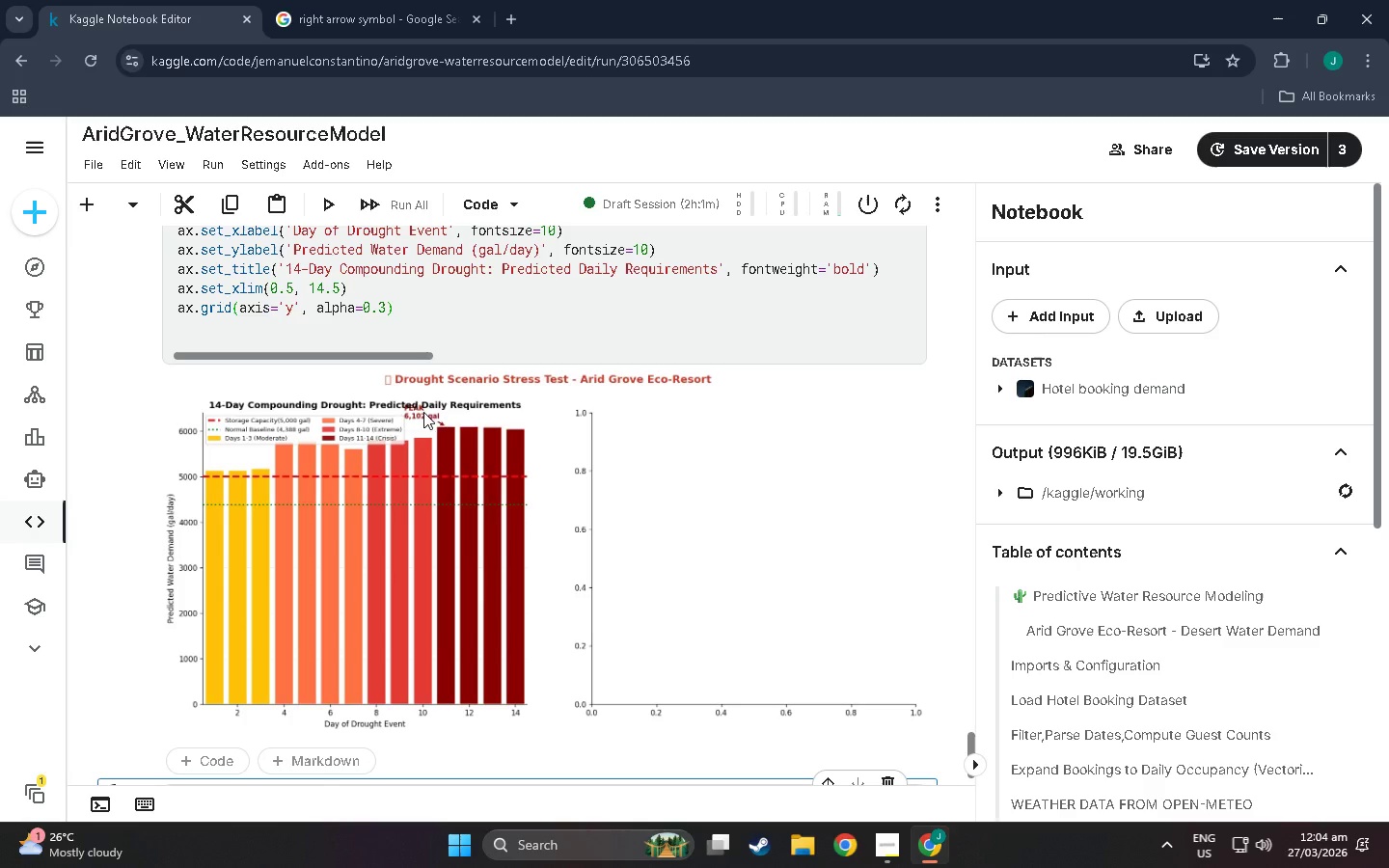 
left_click([437, 448])
 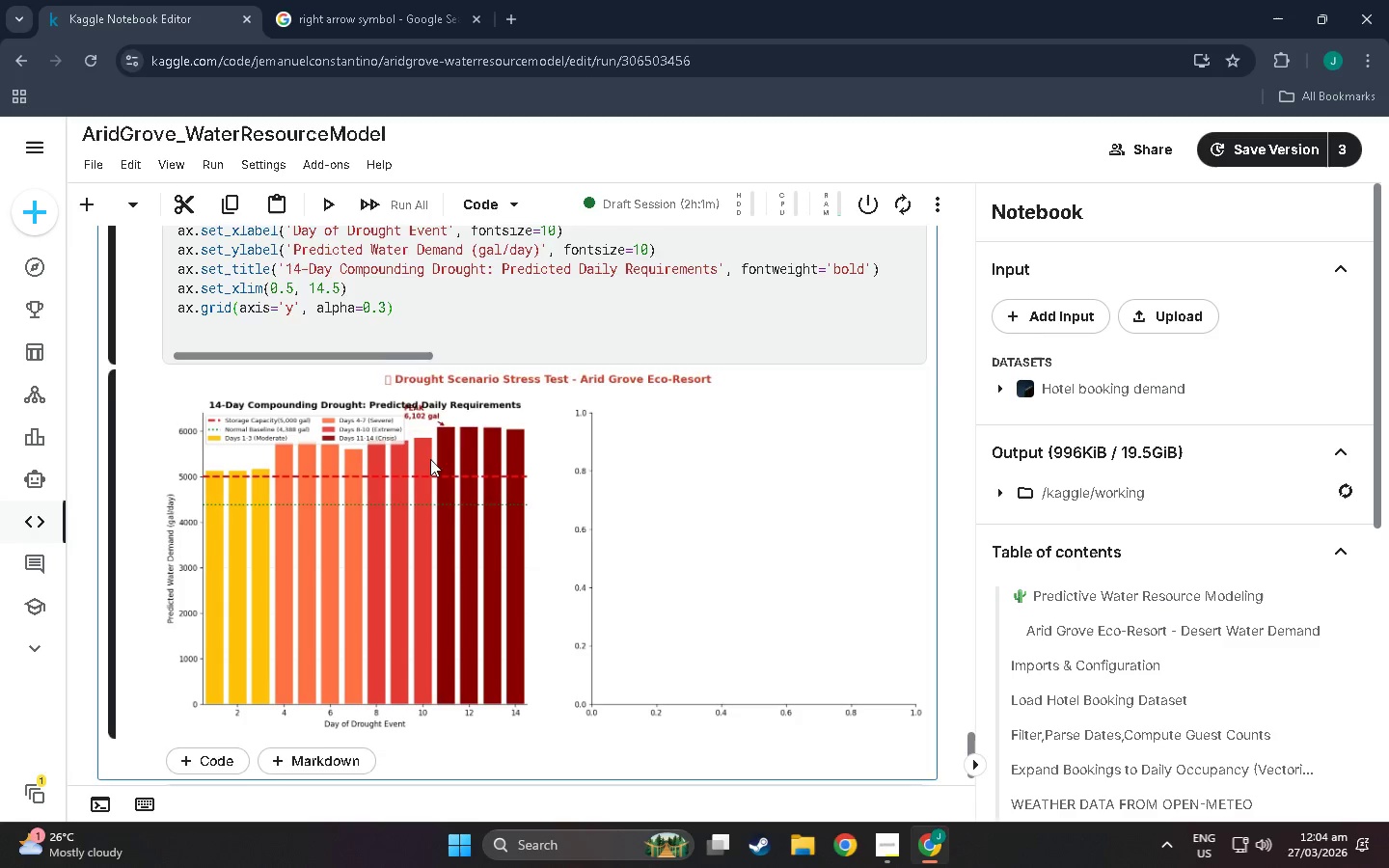 
scroll: coordinate [426, 465], scroll_direction: up, amount: 3.0
 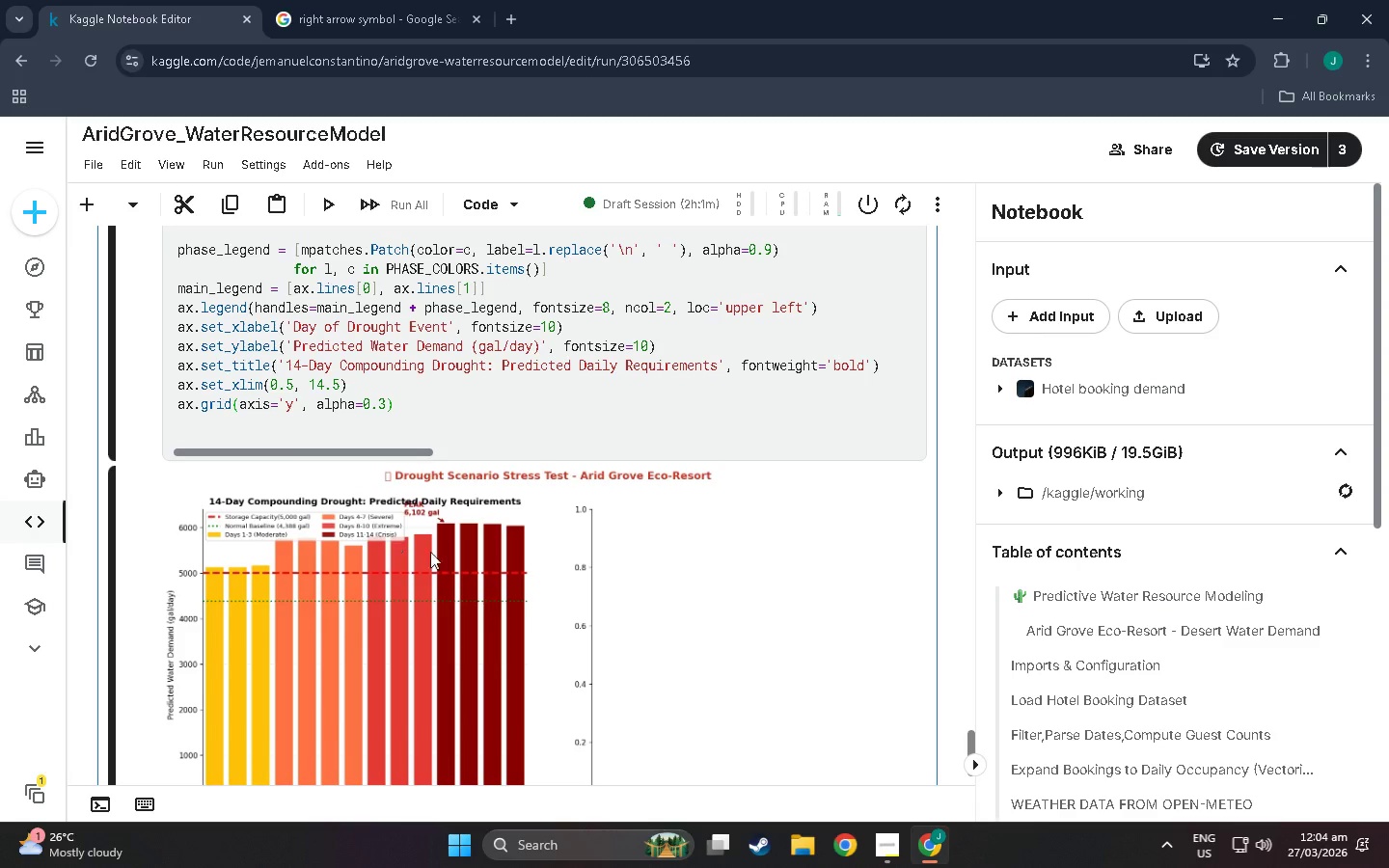 
left_click([466, 552])
 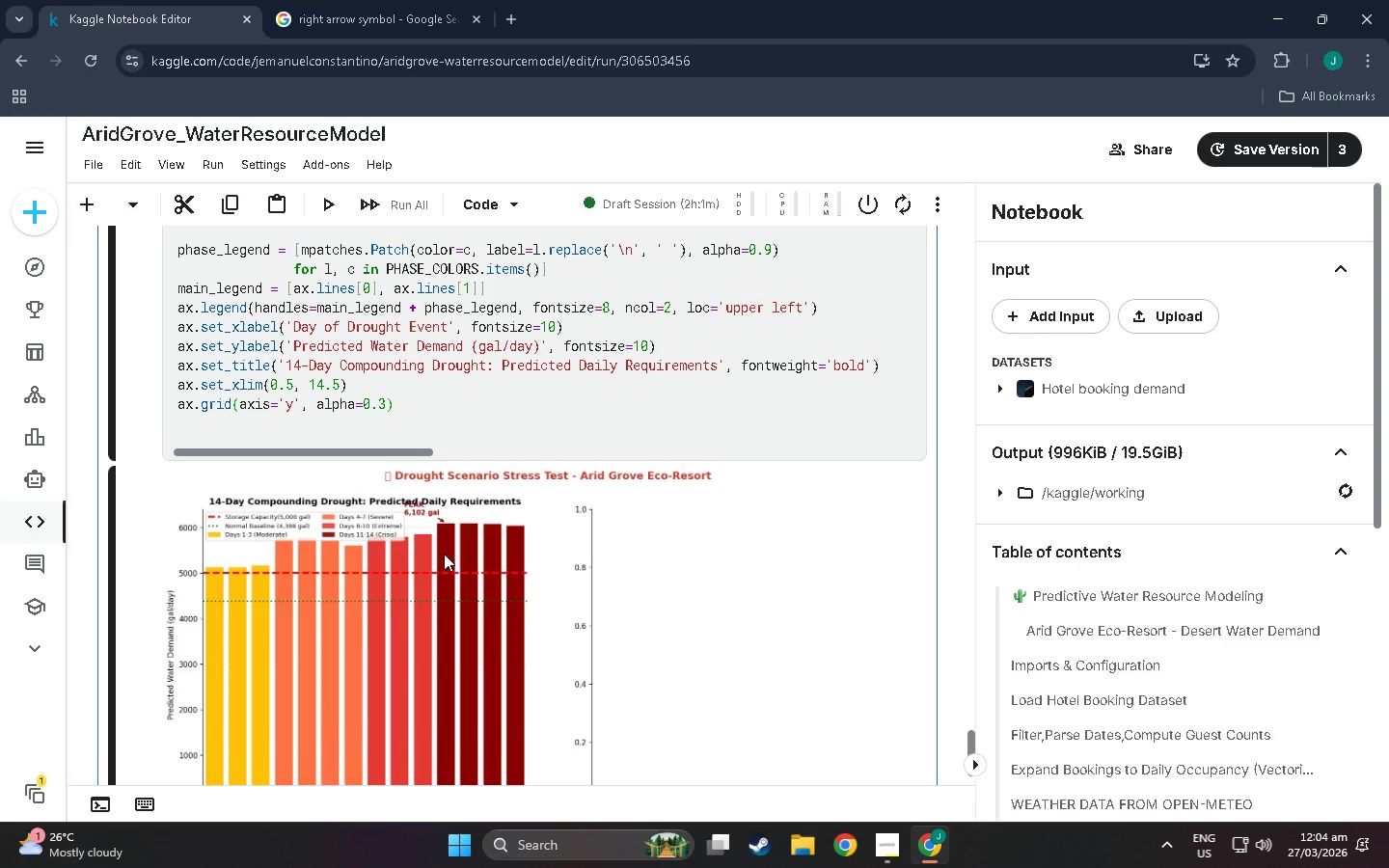 
left_click_drag(start_coordinate=[444, 554], to_coordinate=[323, 559])
 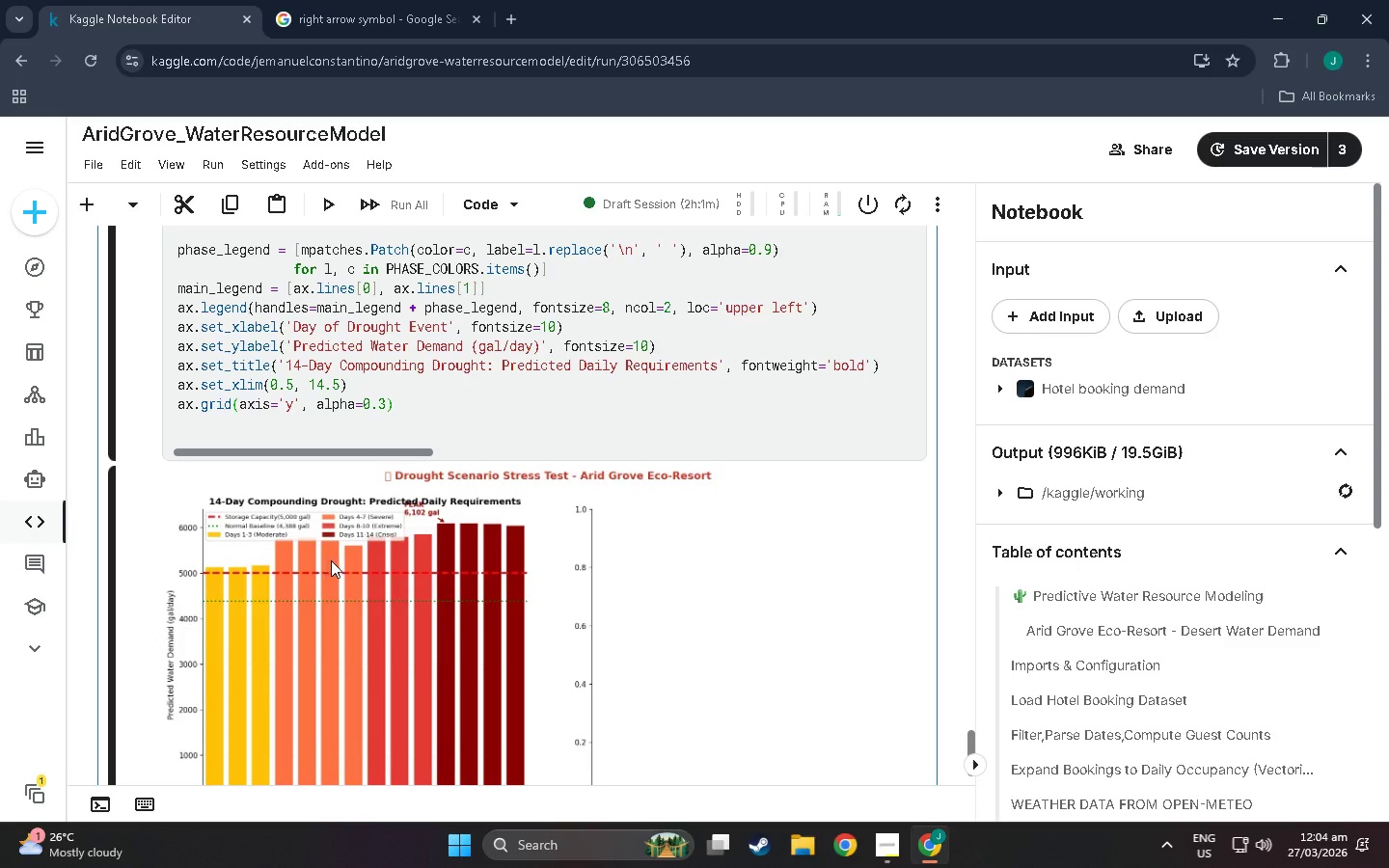 
scroll: coordinate [331, 560], scroll_direction: up, amount: 3.0
 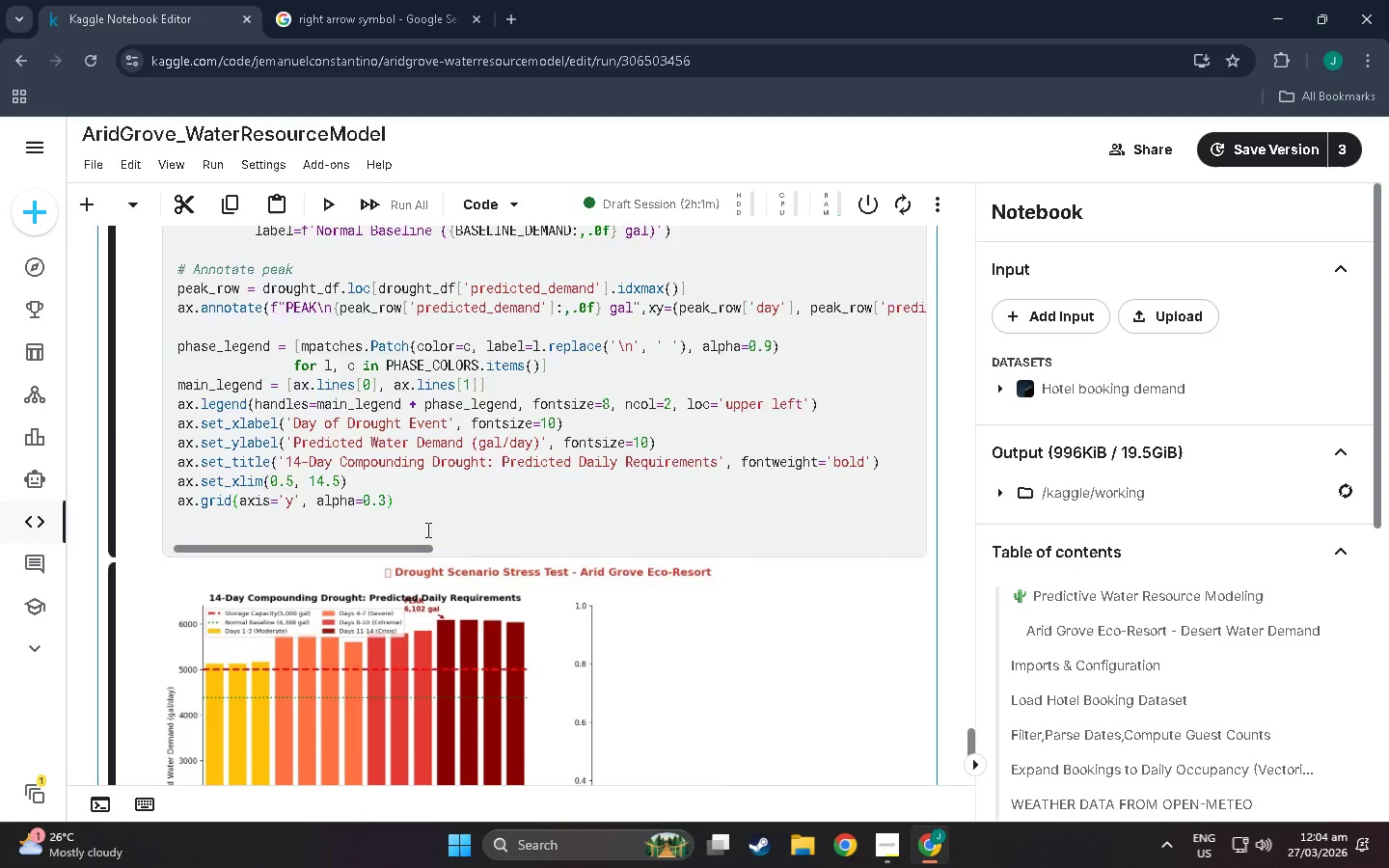 
scroll: coordinate [460, 549], scroll_direction: none, amount: 0.0
 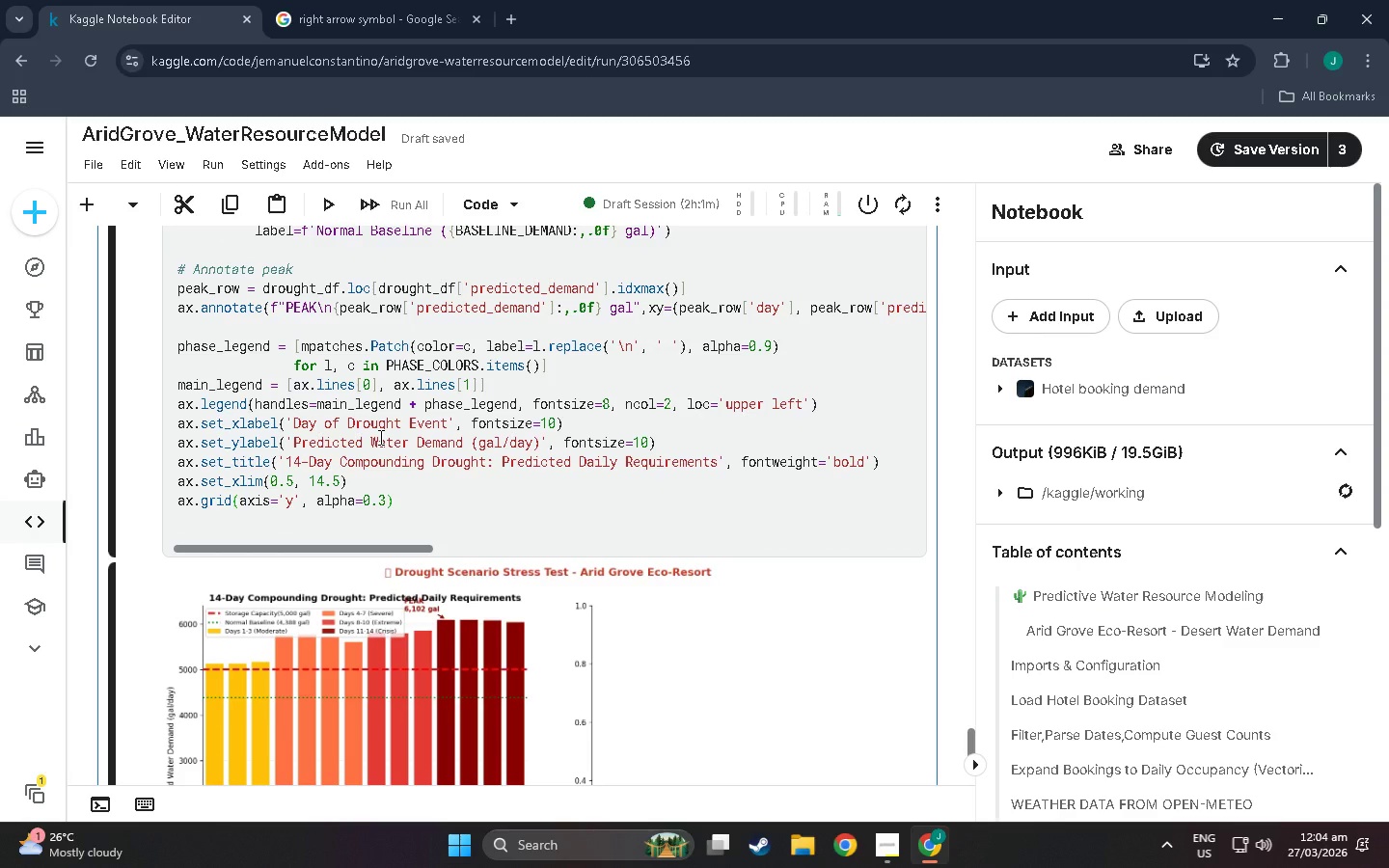 
wait(10.14)
 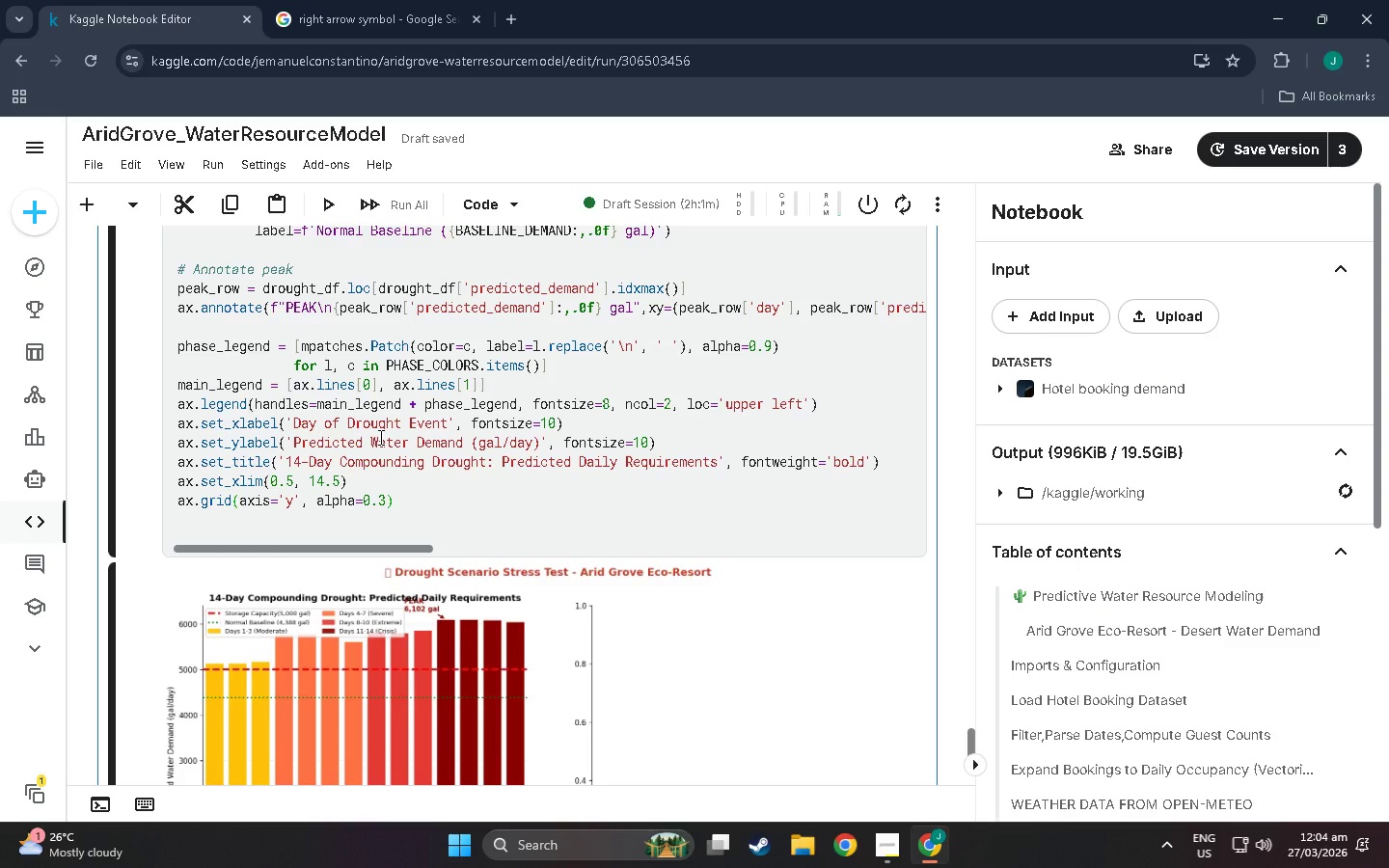 
scroll: coordinate [517, 522], scroll_direction: down, amount: 4.0
 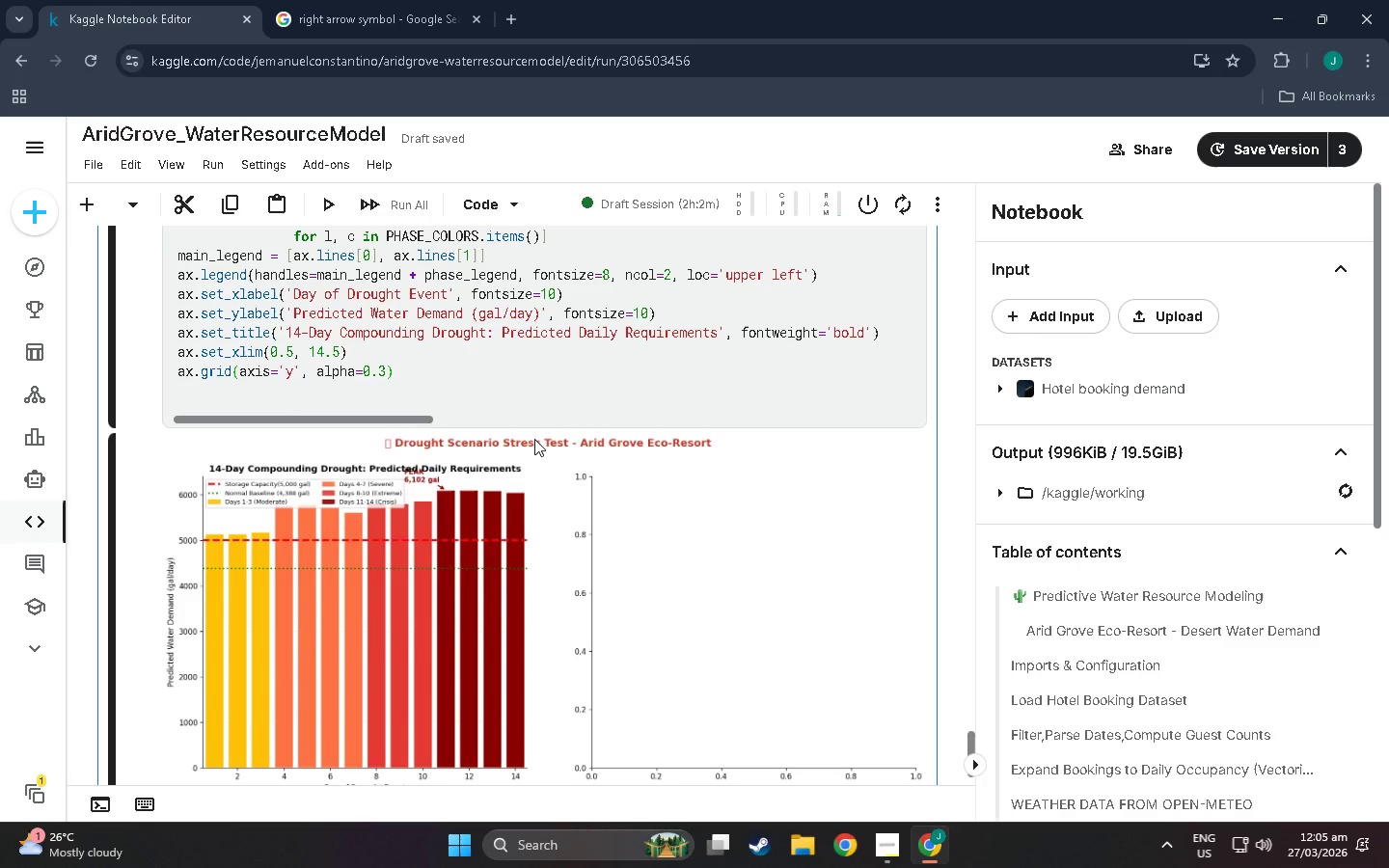 
wait(15.95)
 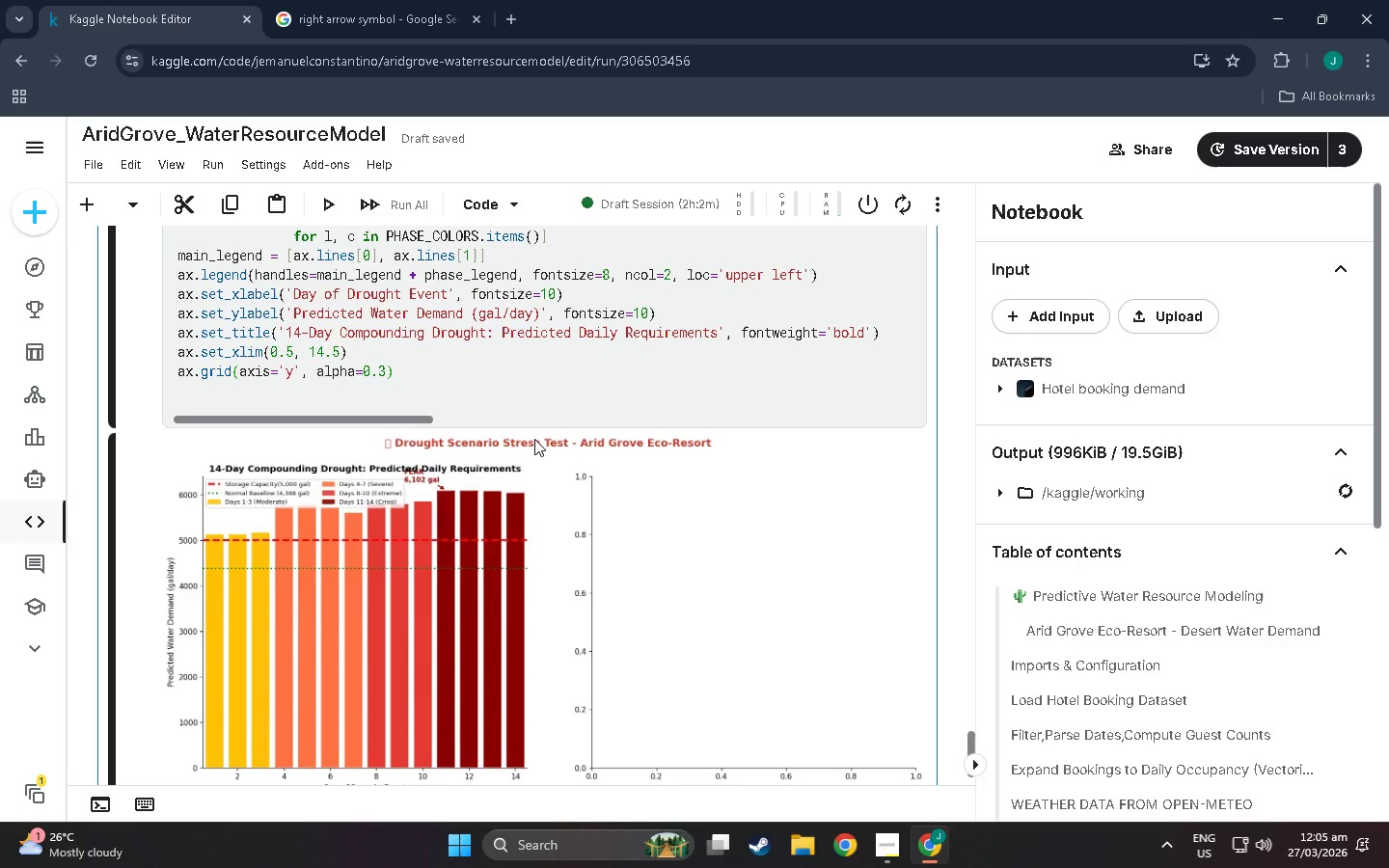 
double_click([433, 375])
 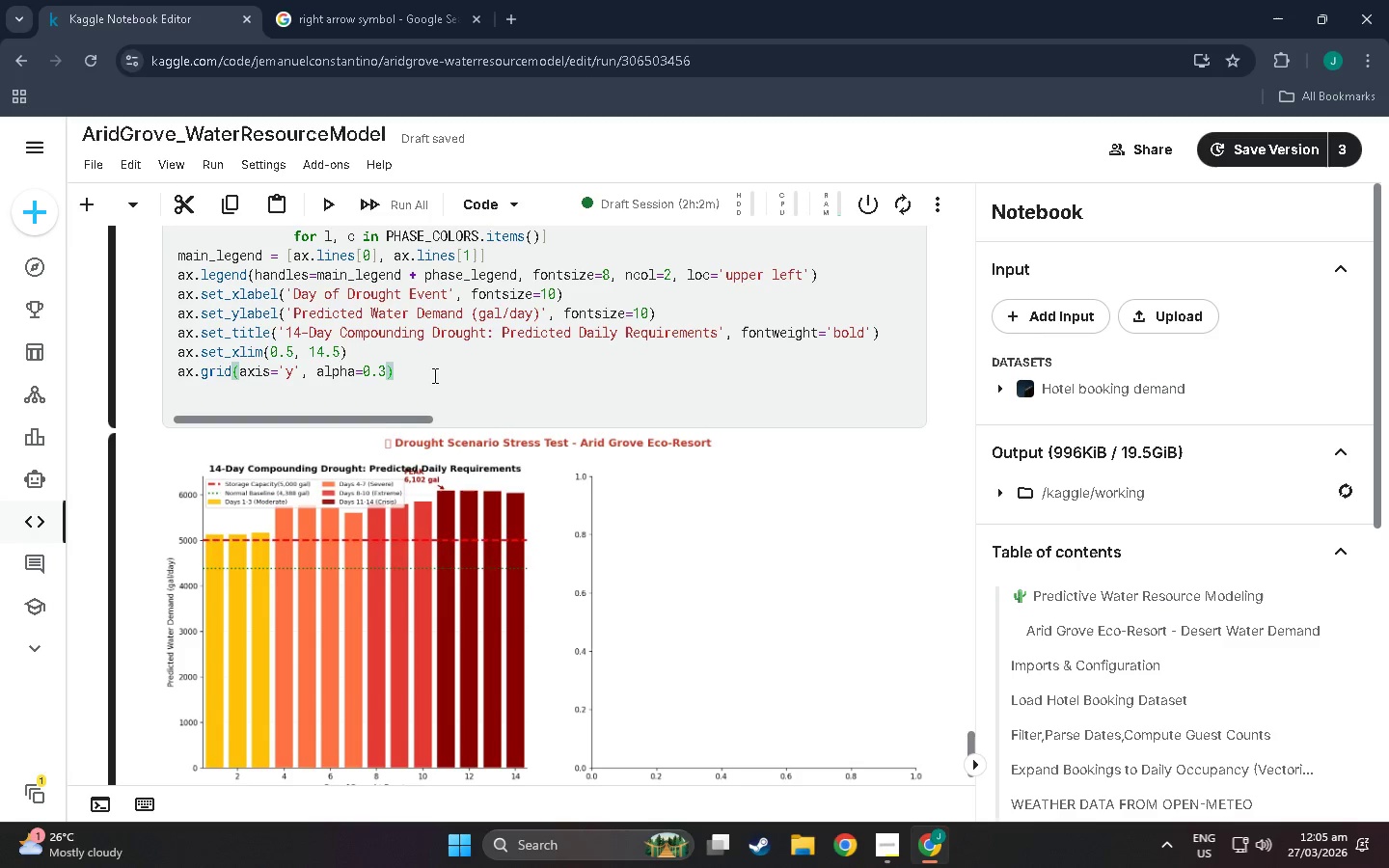 
key(NumpadEnter)
 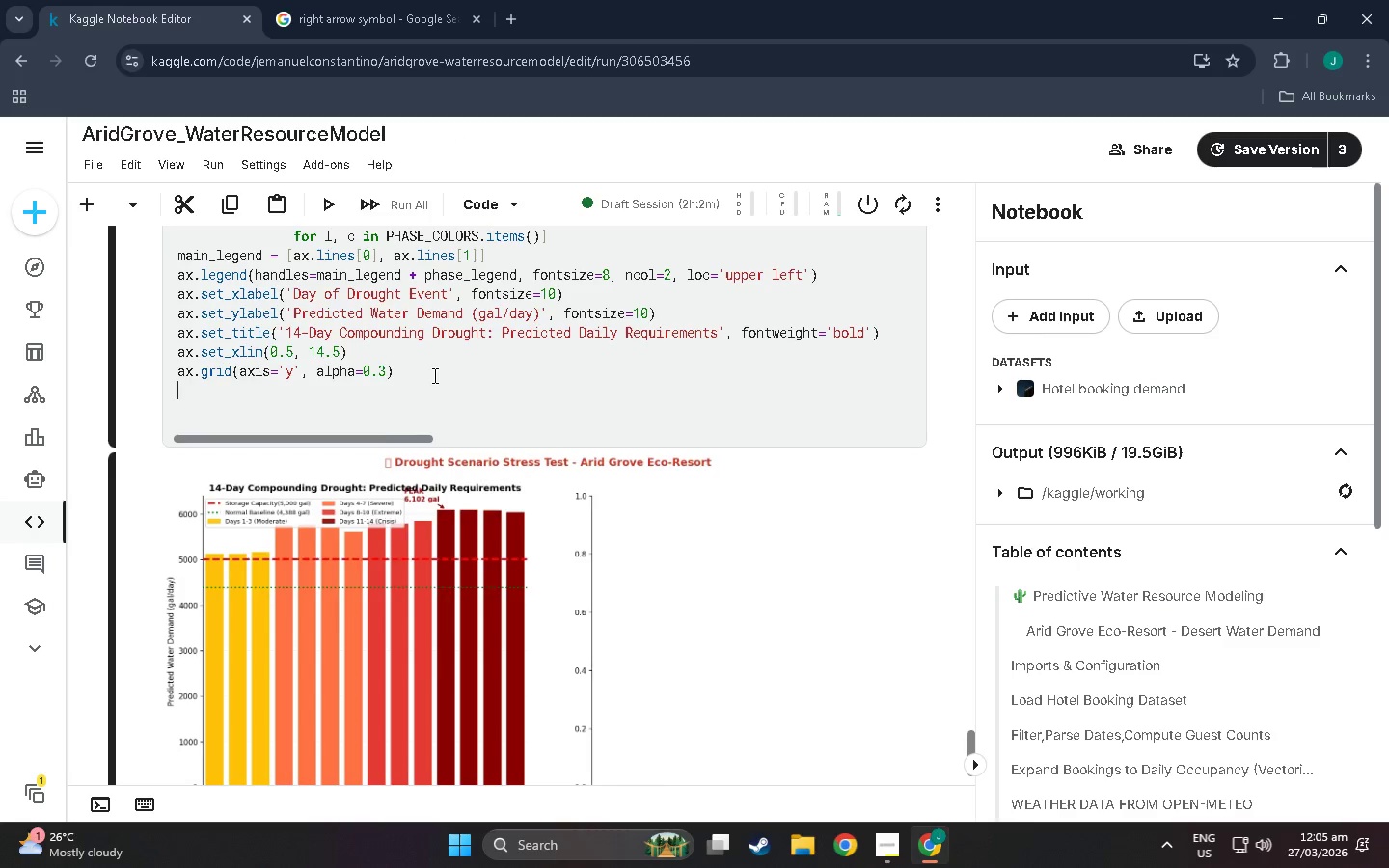 
key(NumpadEnter)
 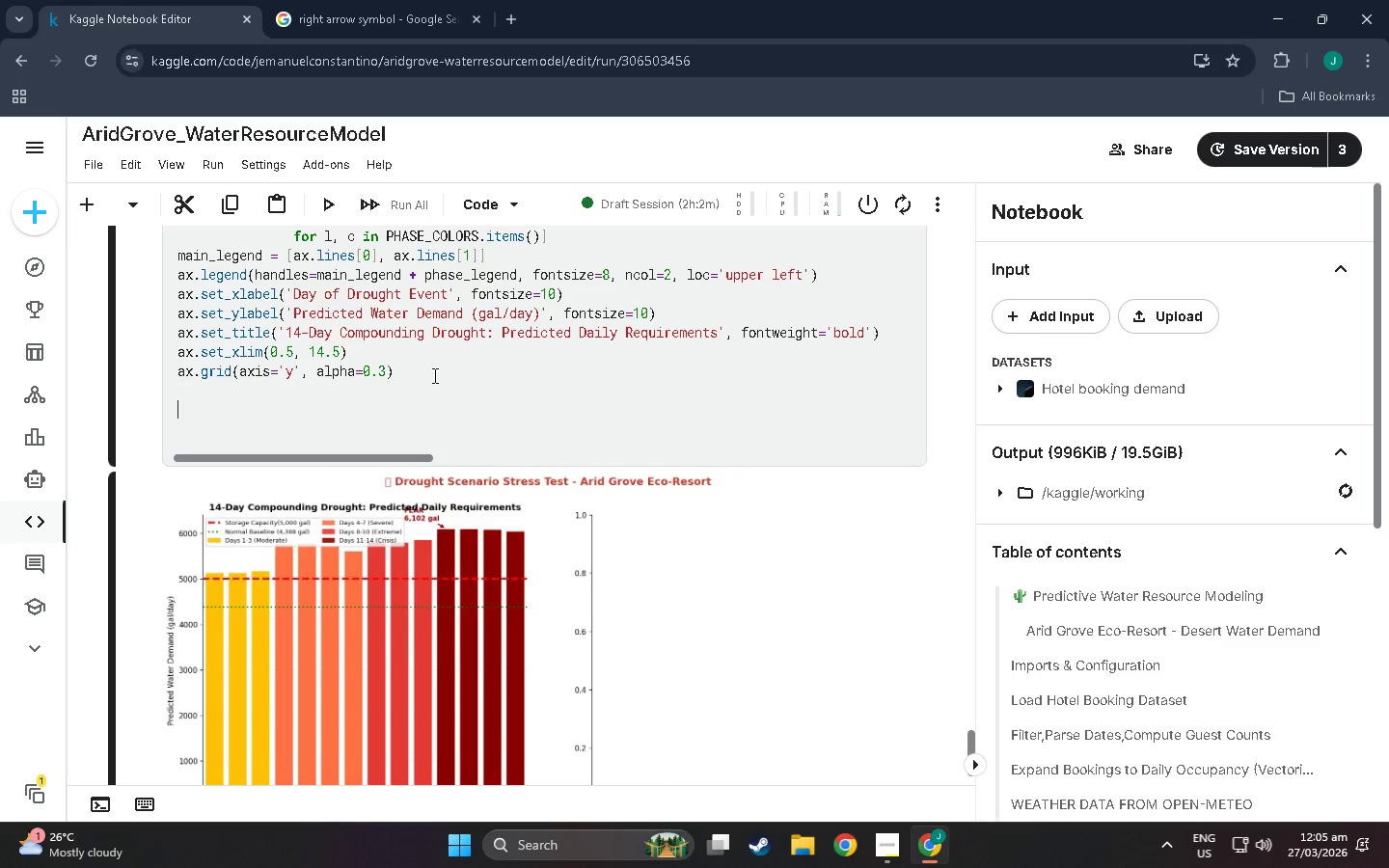 
key(Shift+3)
 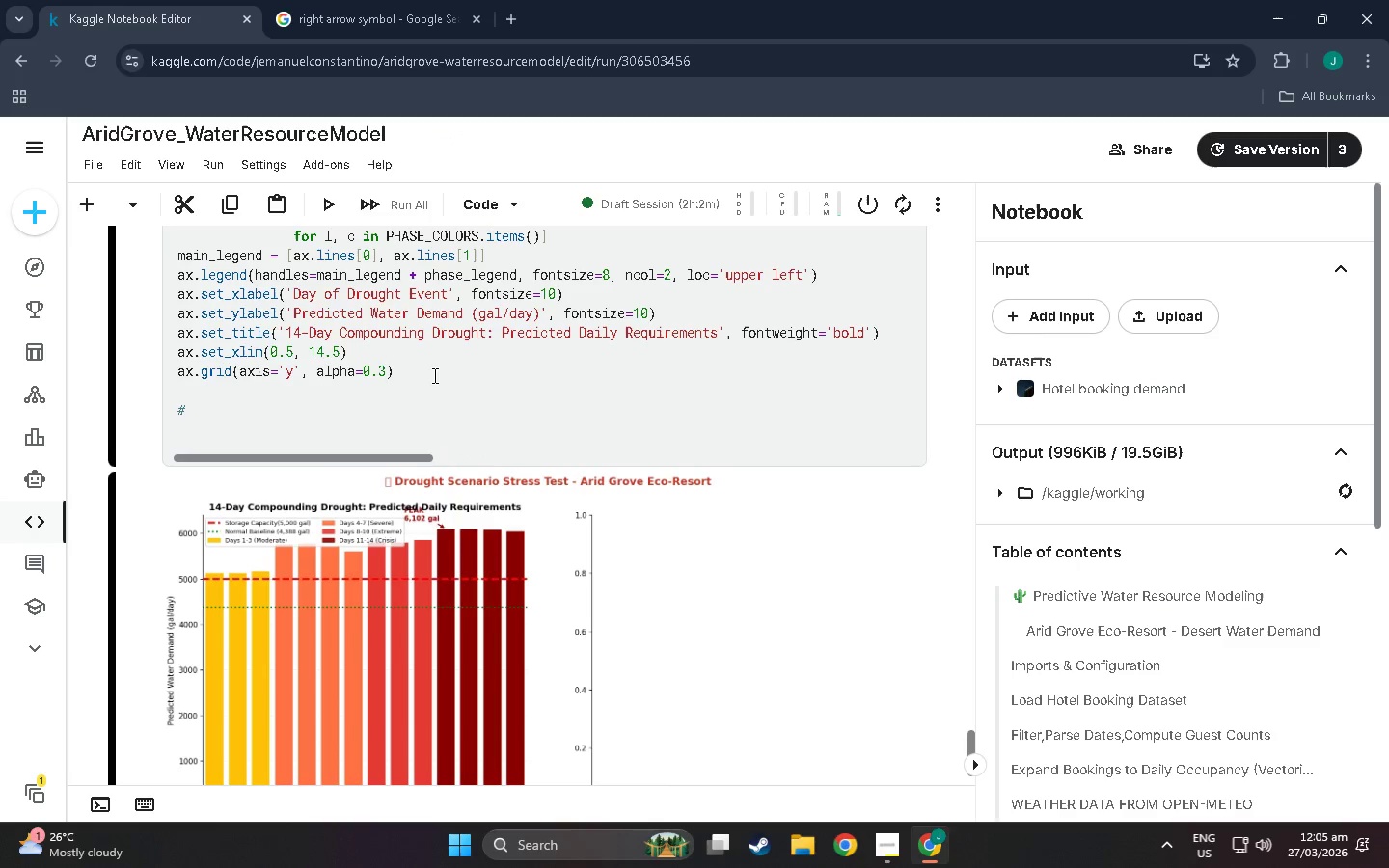 
key(Space)
 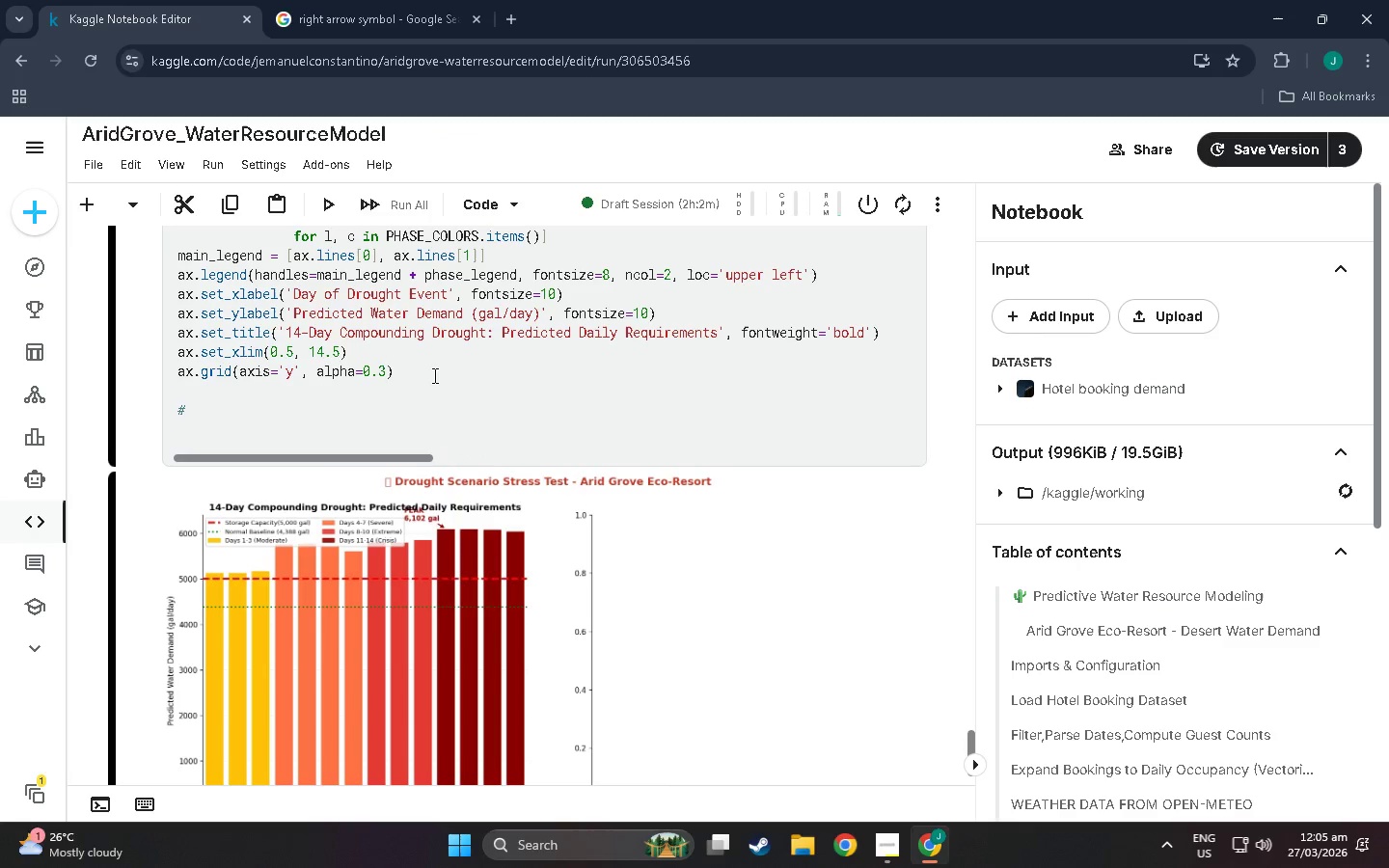 
key(Minus)
 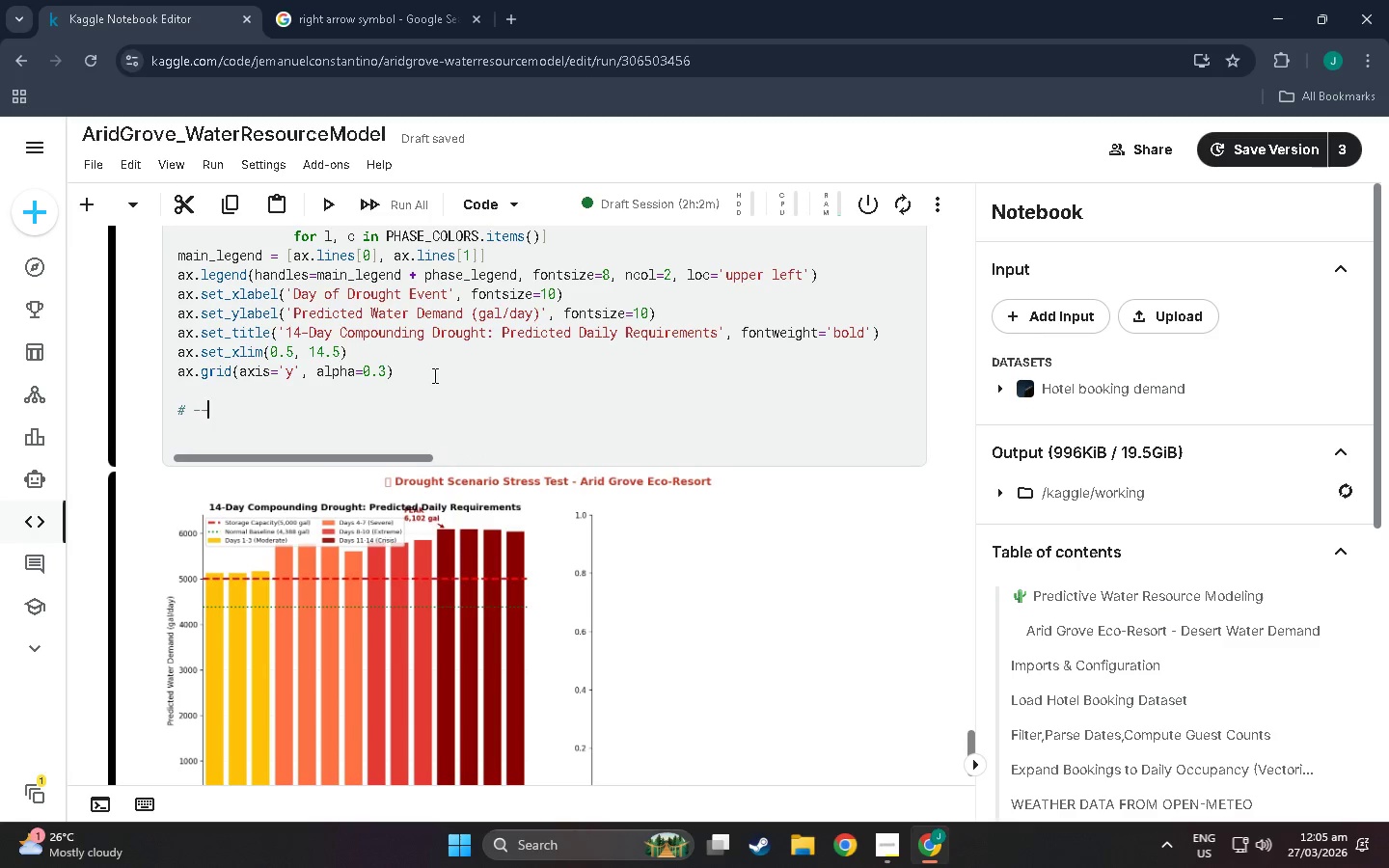 
key(Minus)
 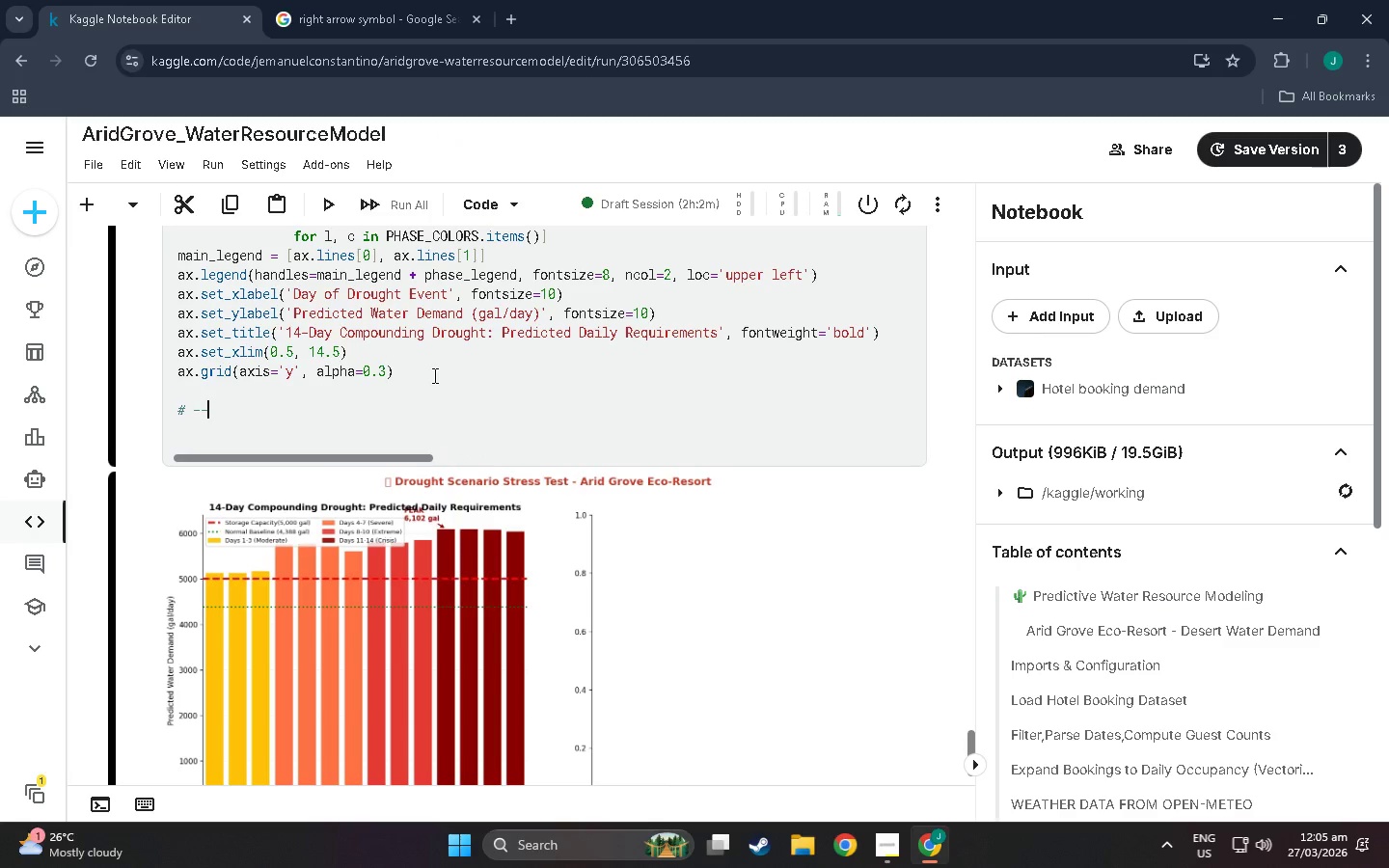 
key(Space)
 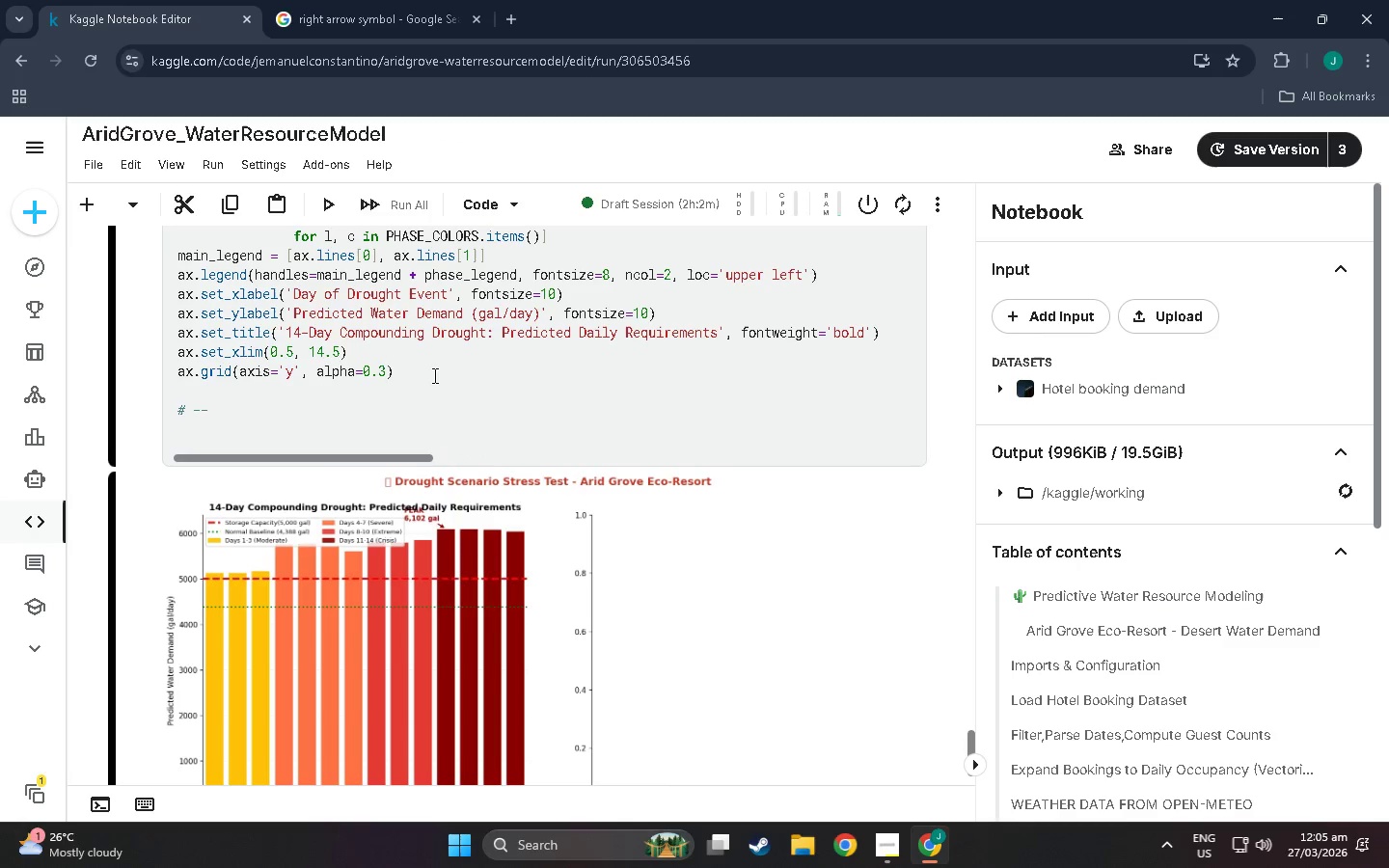 
type( )
key(Backspace)
type( G)
key(Backspace)
key(Backspace)
type(HI)
key(Backspace)
type(istorical data _)
key(Backspace)
type(+ Drought overlay scatter)
 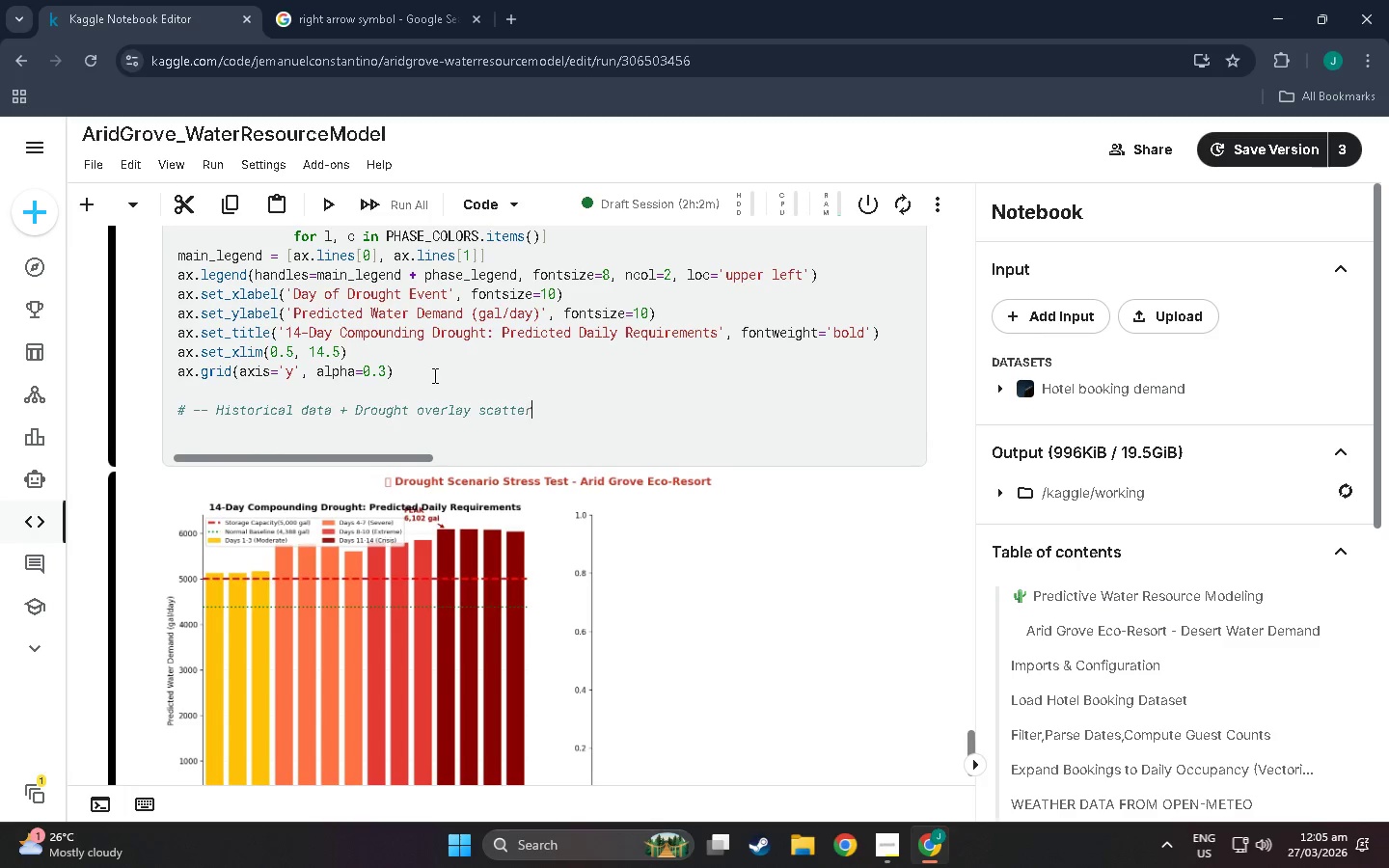 
wait(31.33)
 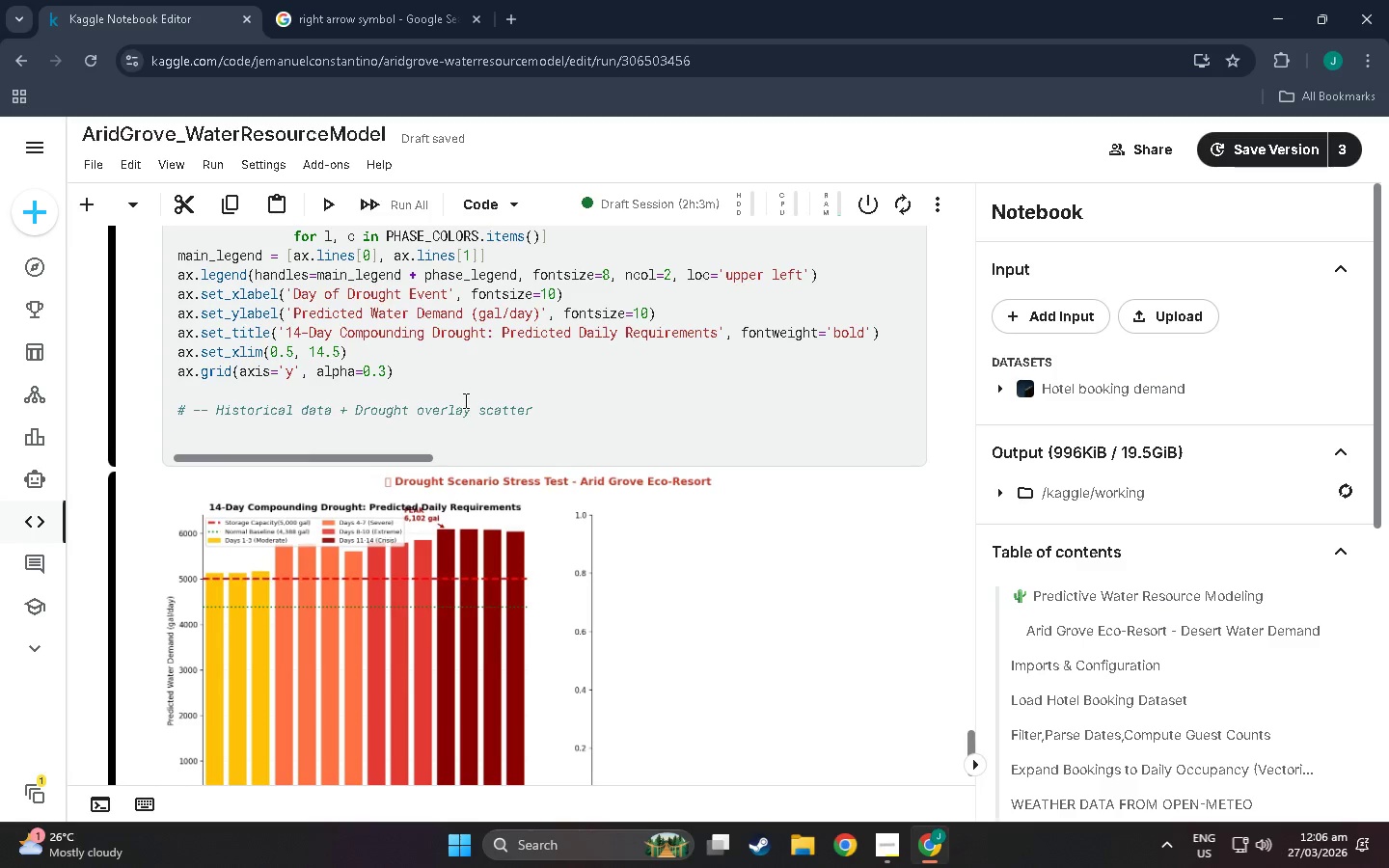 
key(Space)
 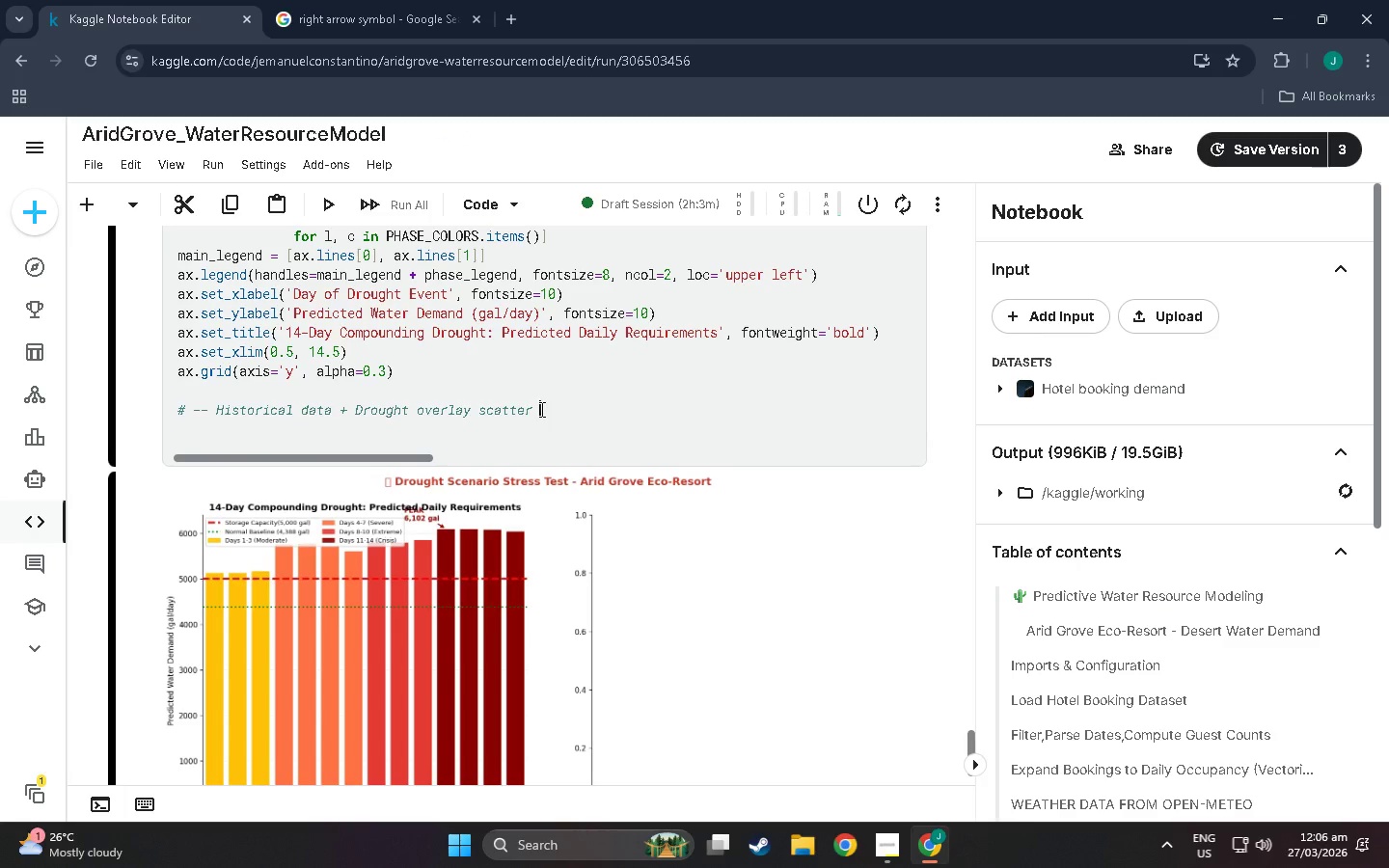 
hold_key(key=Minus, duration=1.5)
 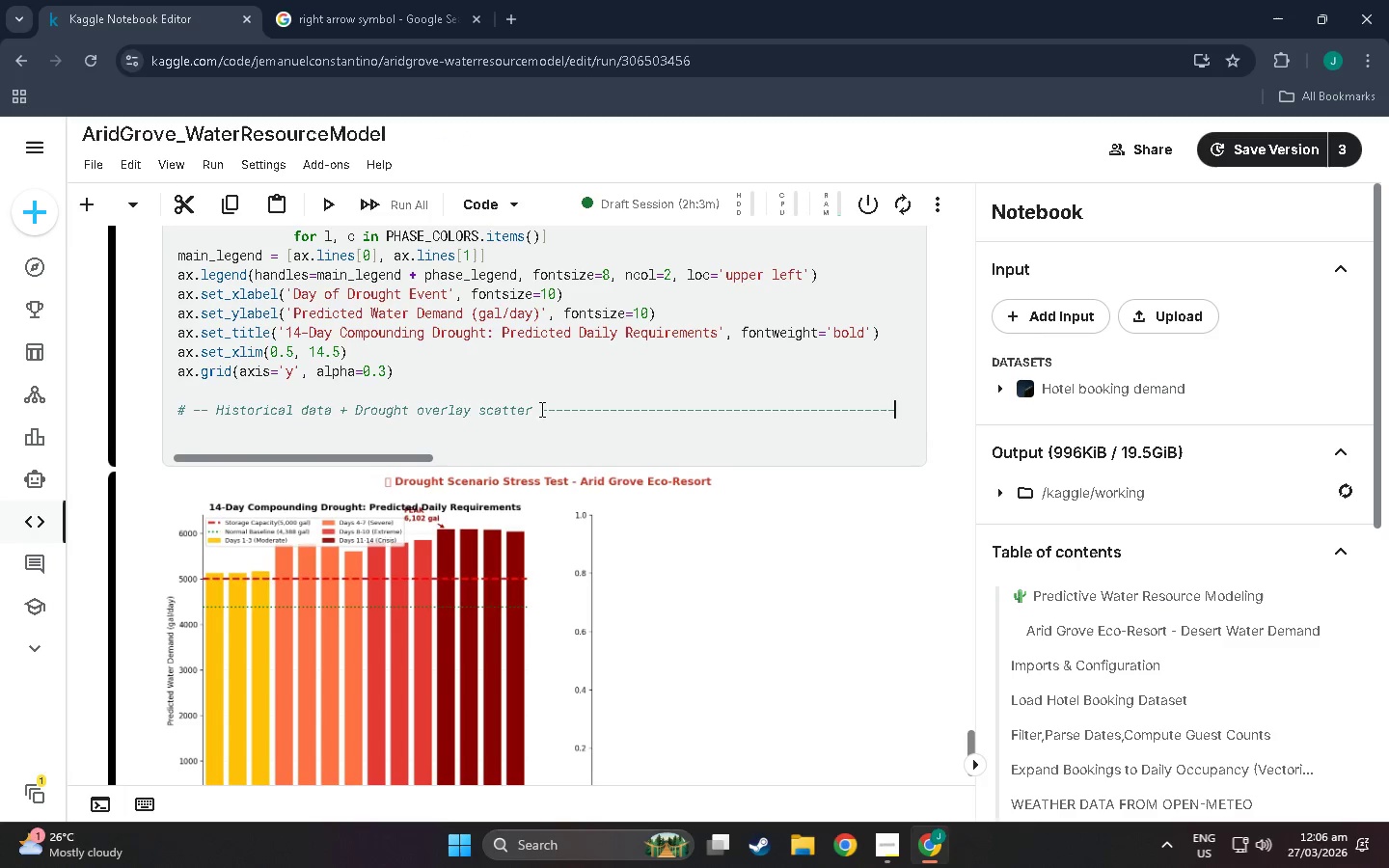 
hold_key(key=Minus, duration=0.52)
 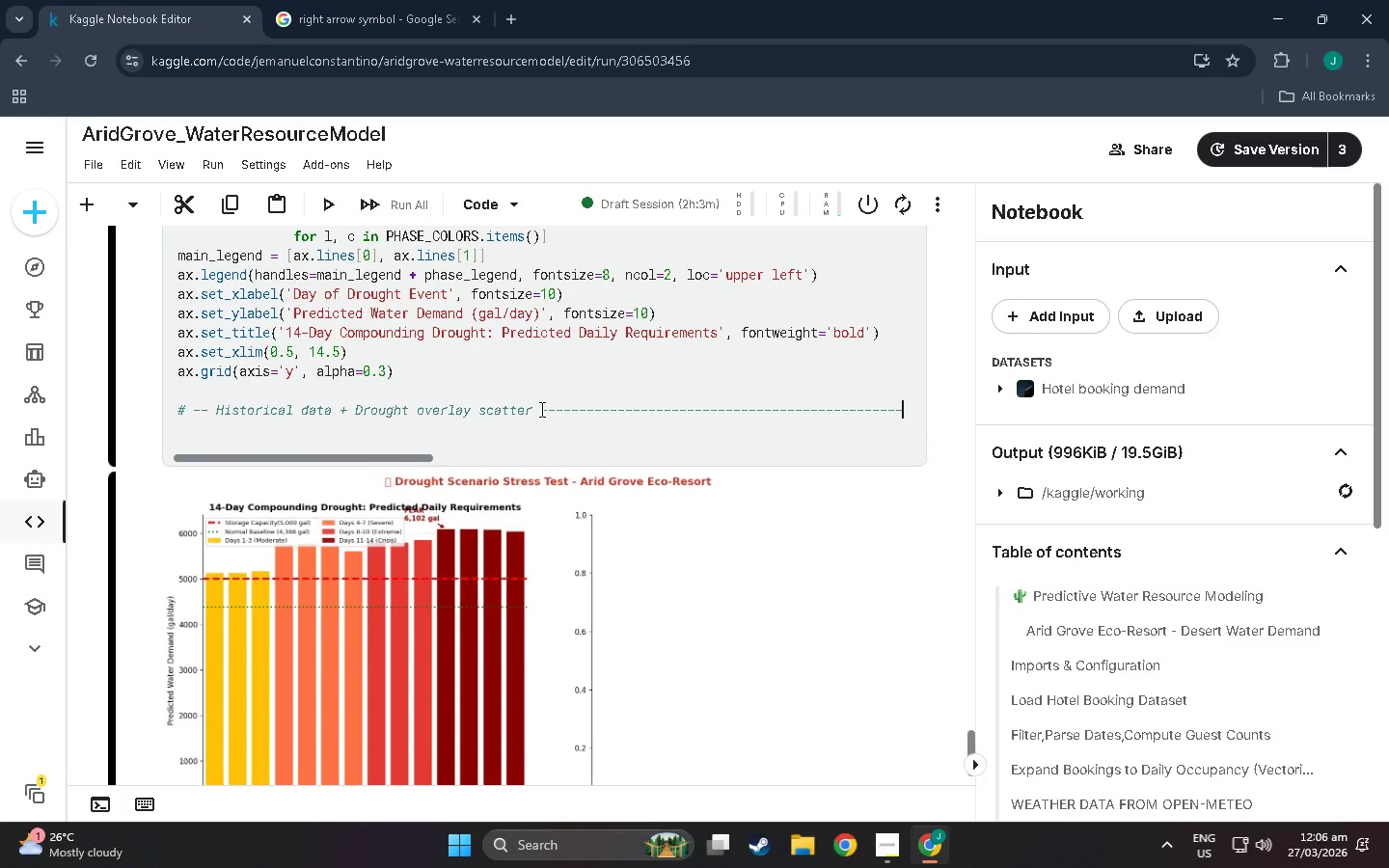 
key(Minus)
 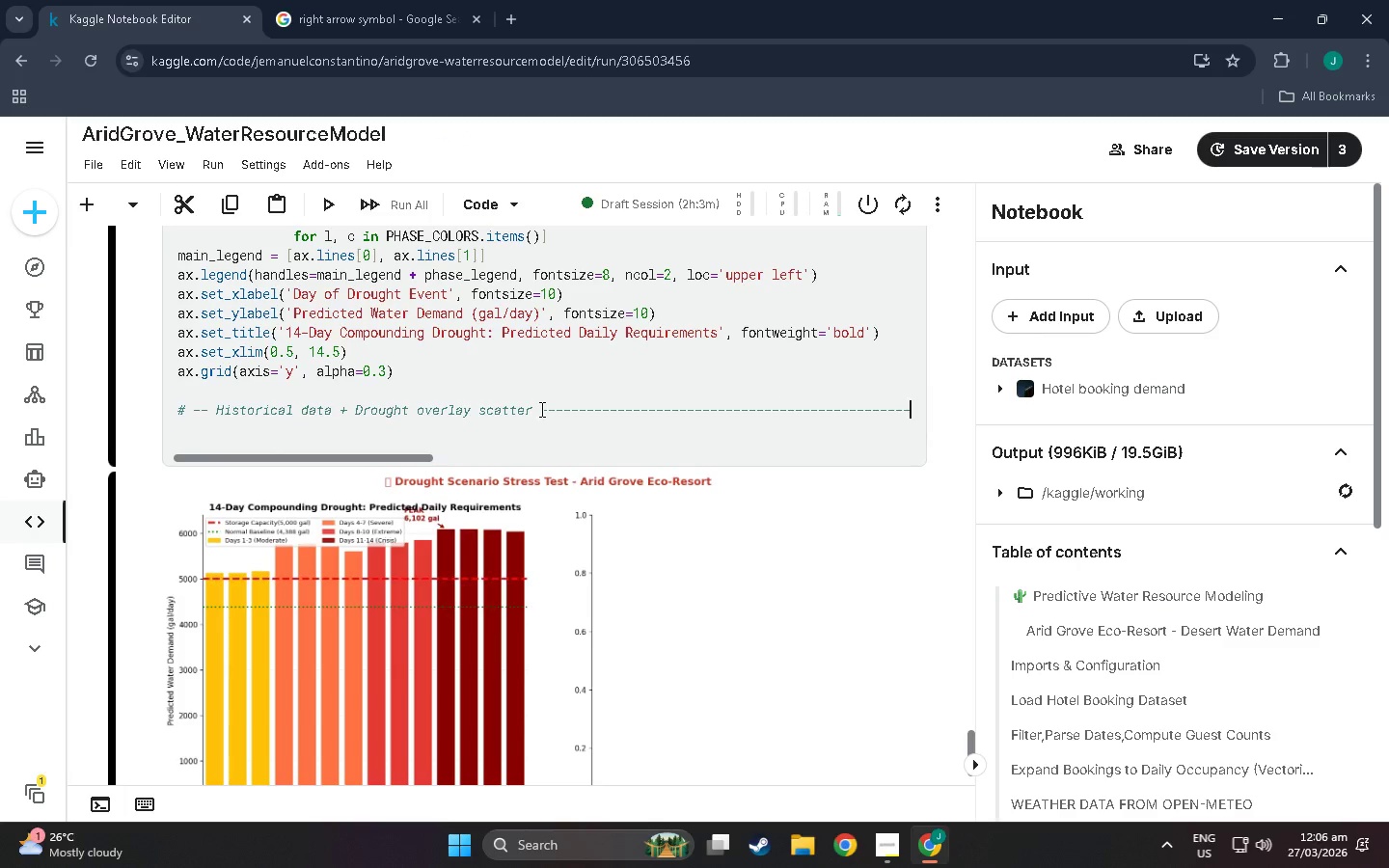 
key(Enter)
 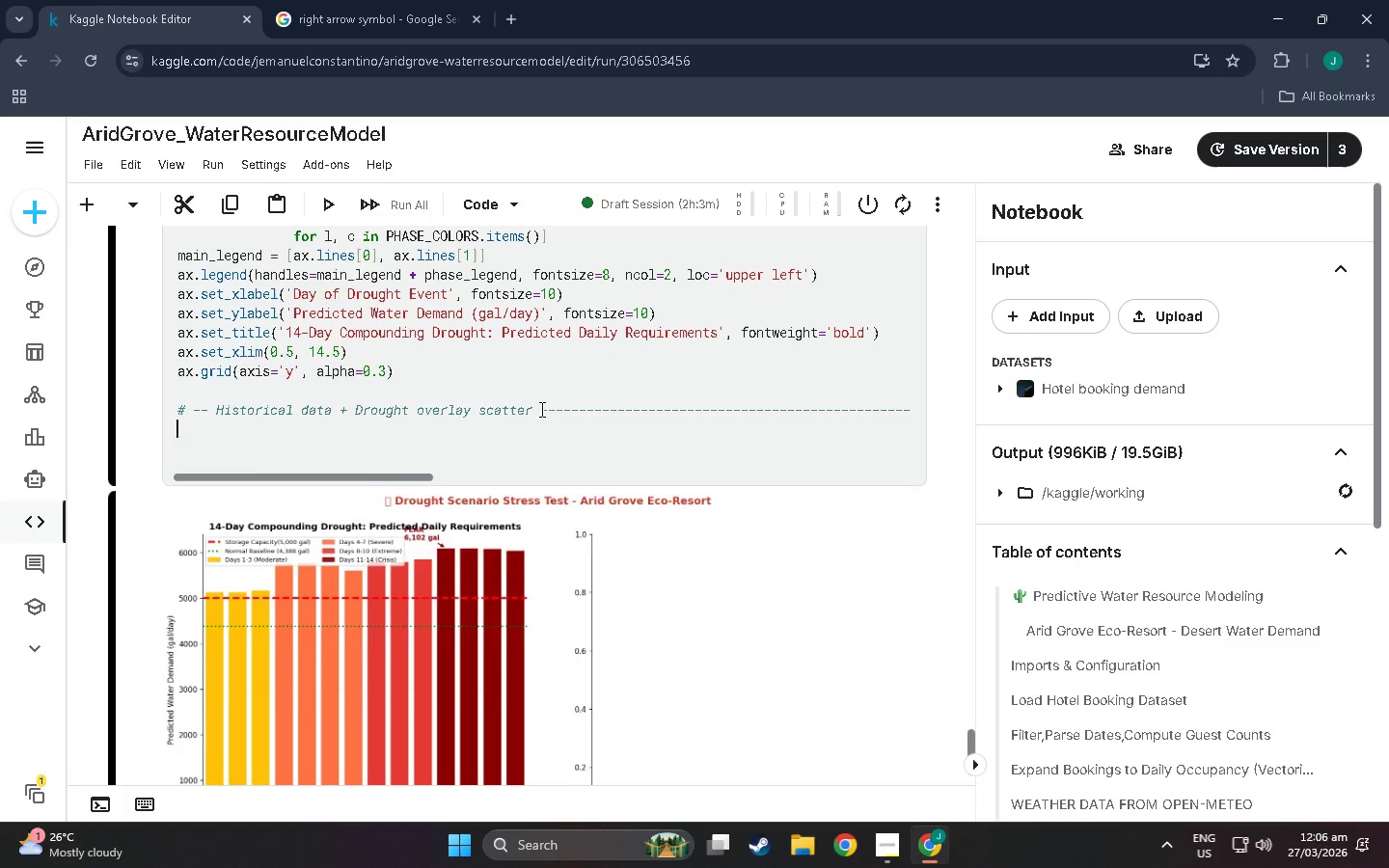 
key(Enter)
 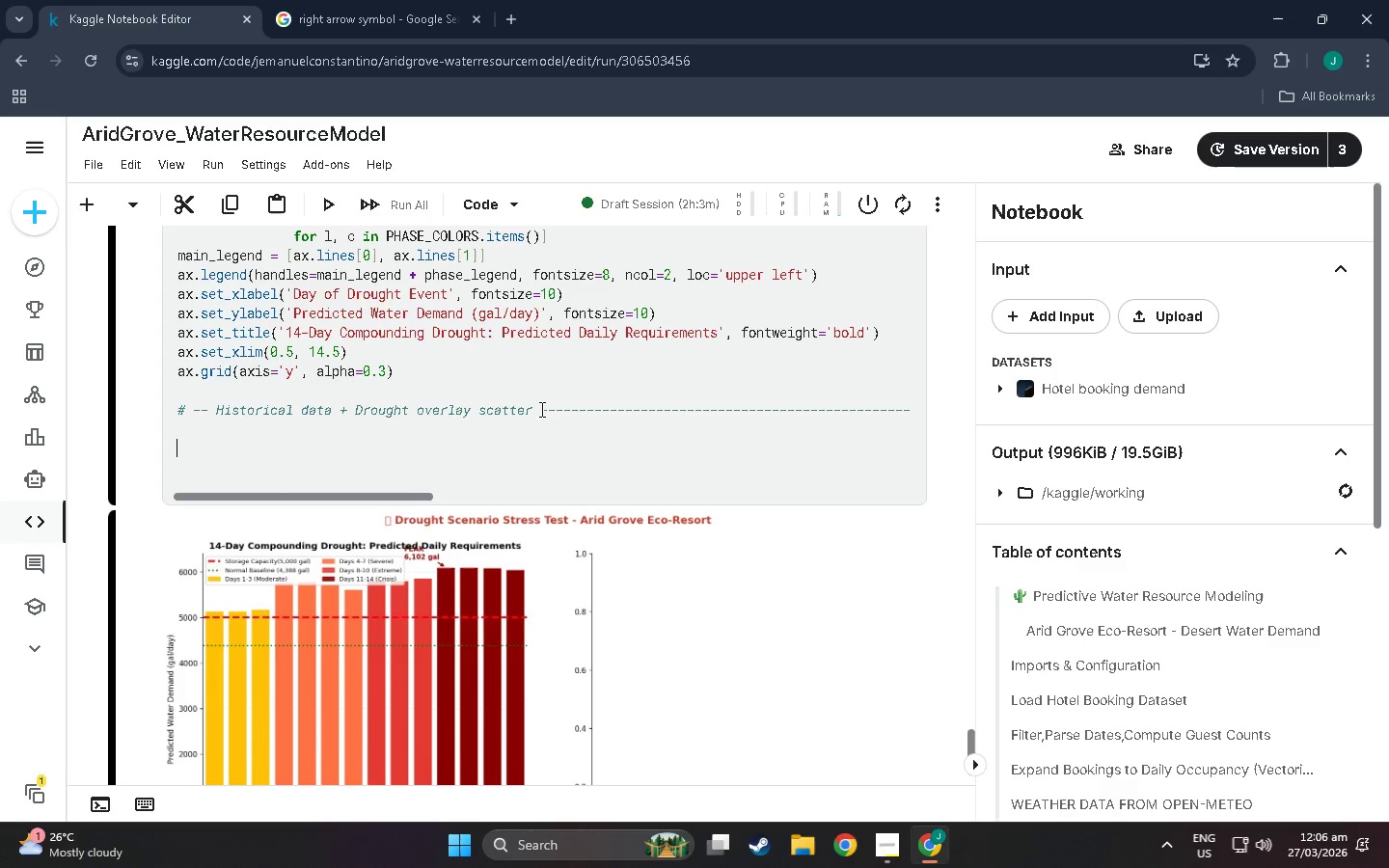 
type(p_)
key(Backspace)
key(Backspace)
key(Backspace)
type(ax = axes[1)
 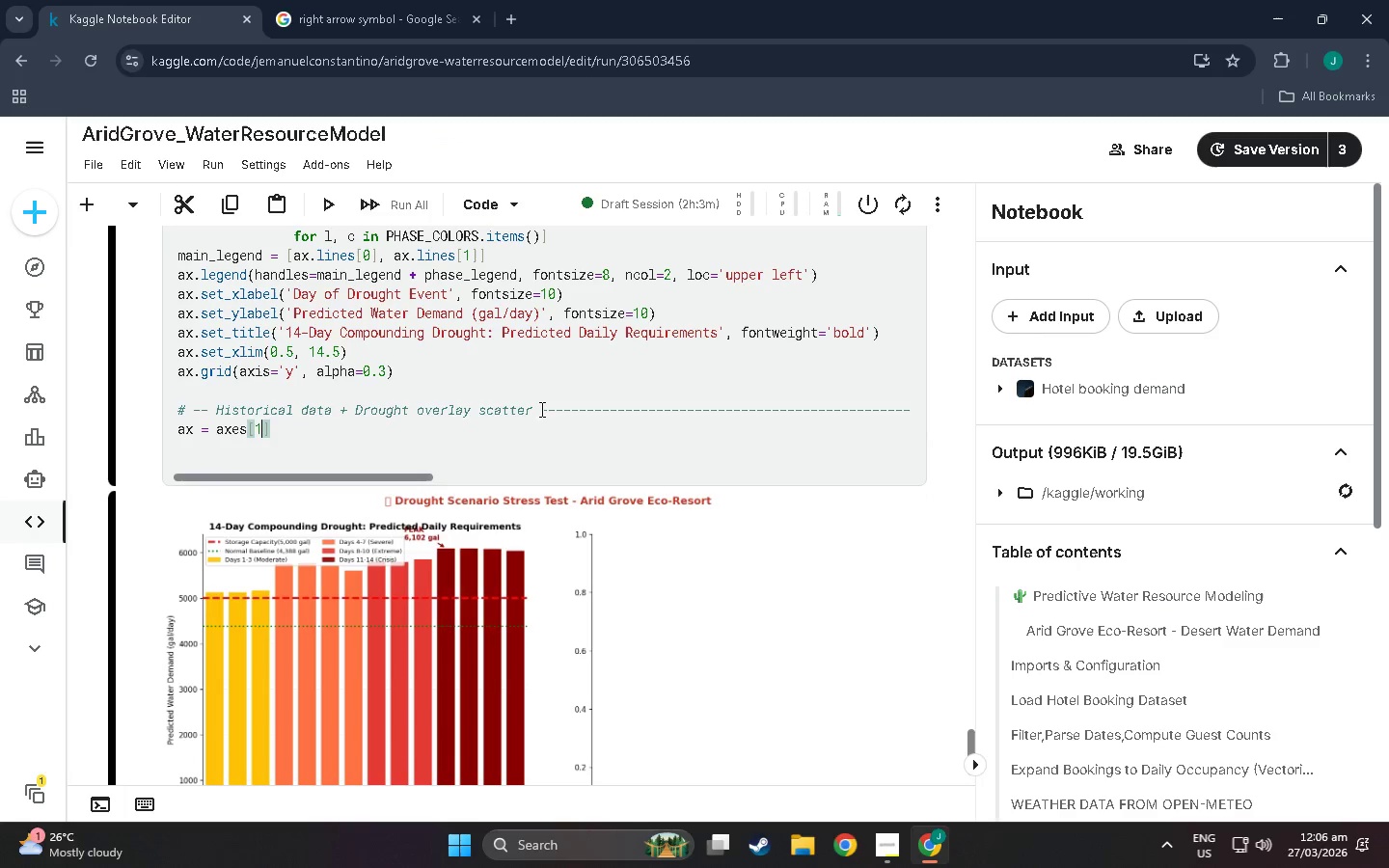 
key(ArrowRight)
 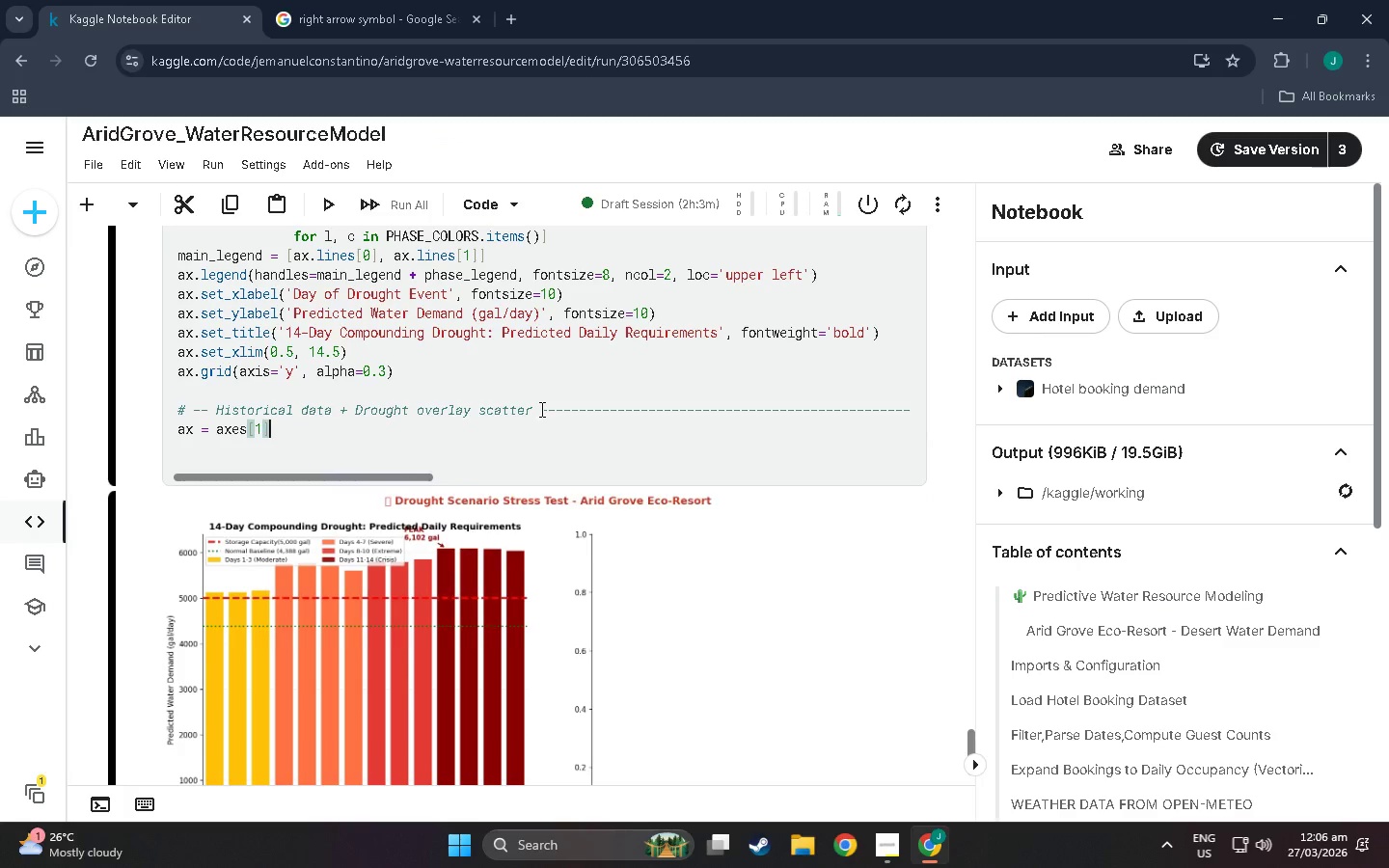 
key(Enter)
 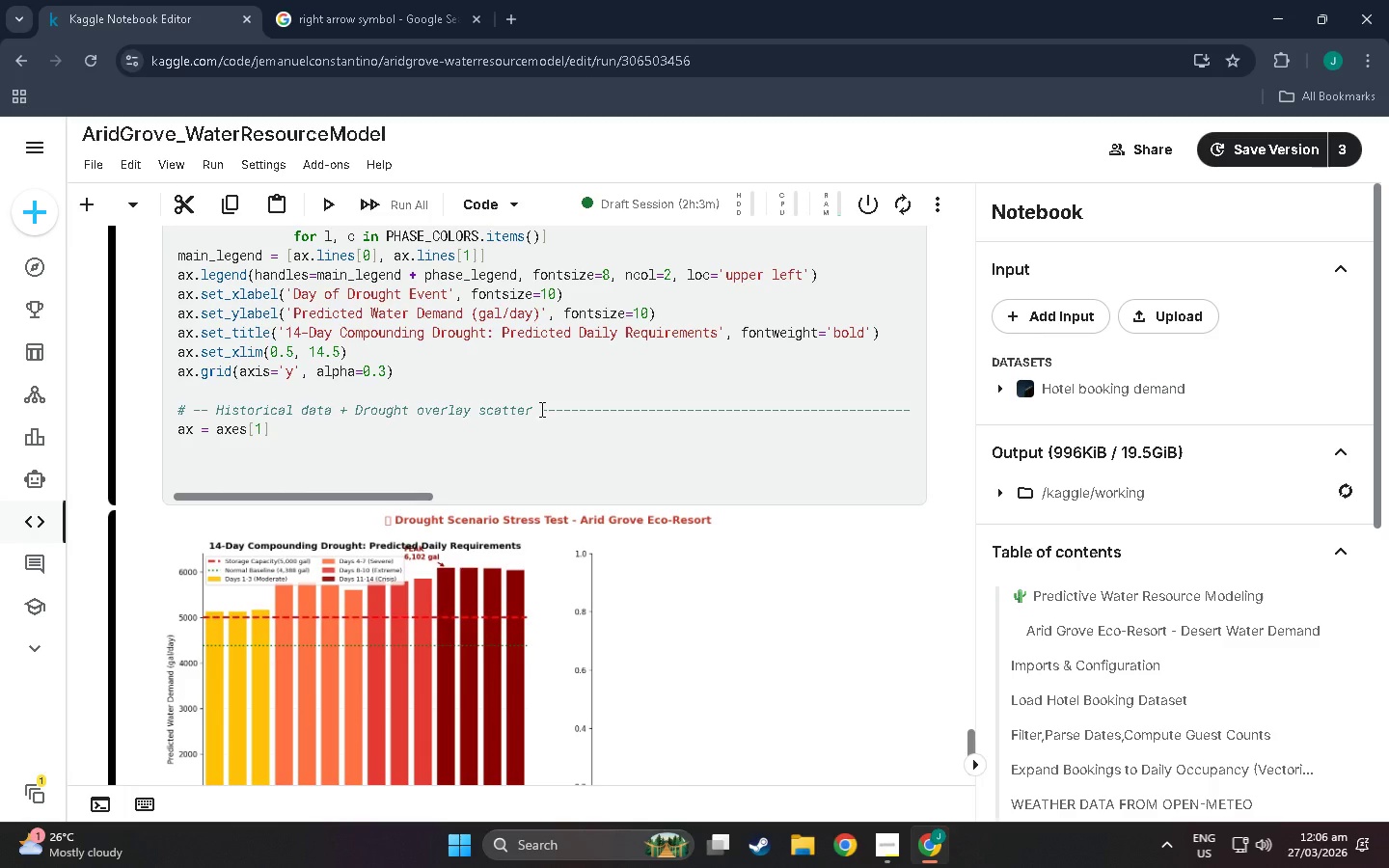 
type(ax.scatter(df)
 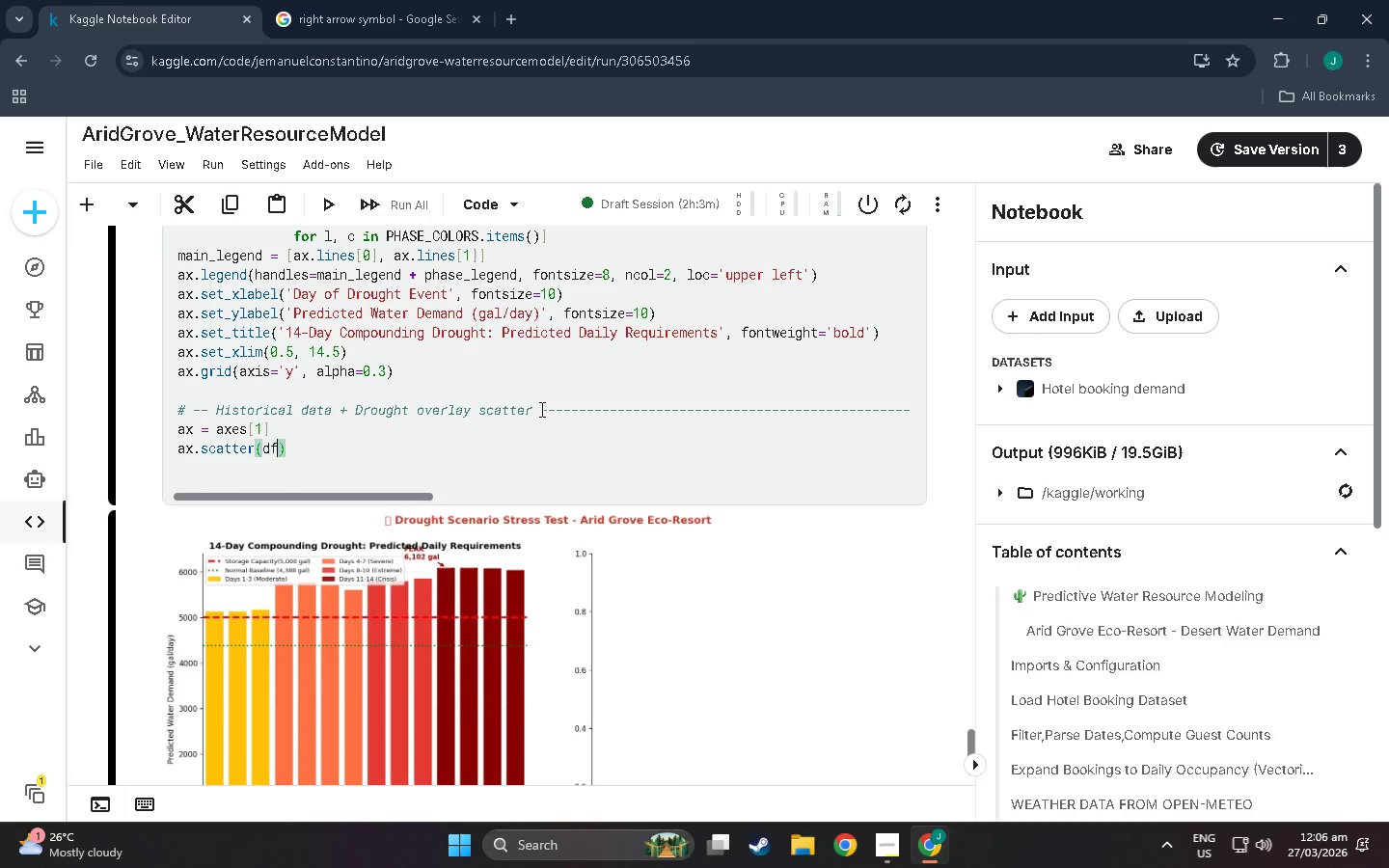 
type(_feat['temp_f)
 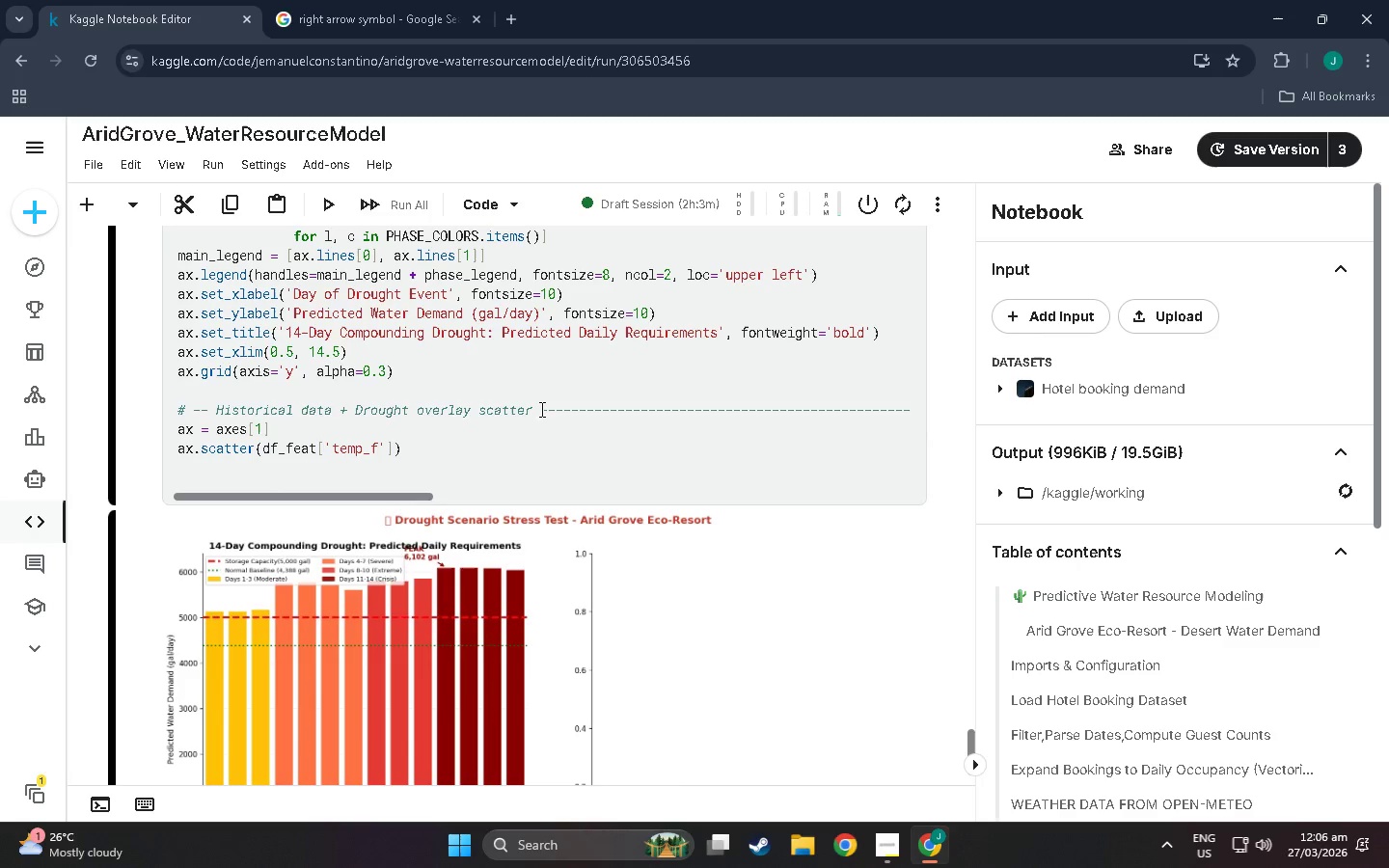 
key(ArrowRight)
 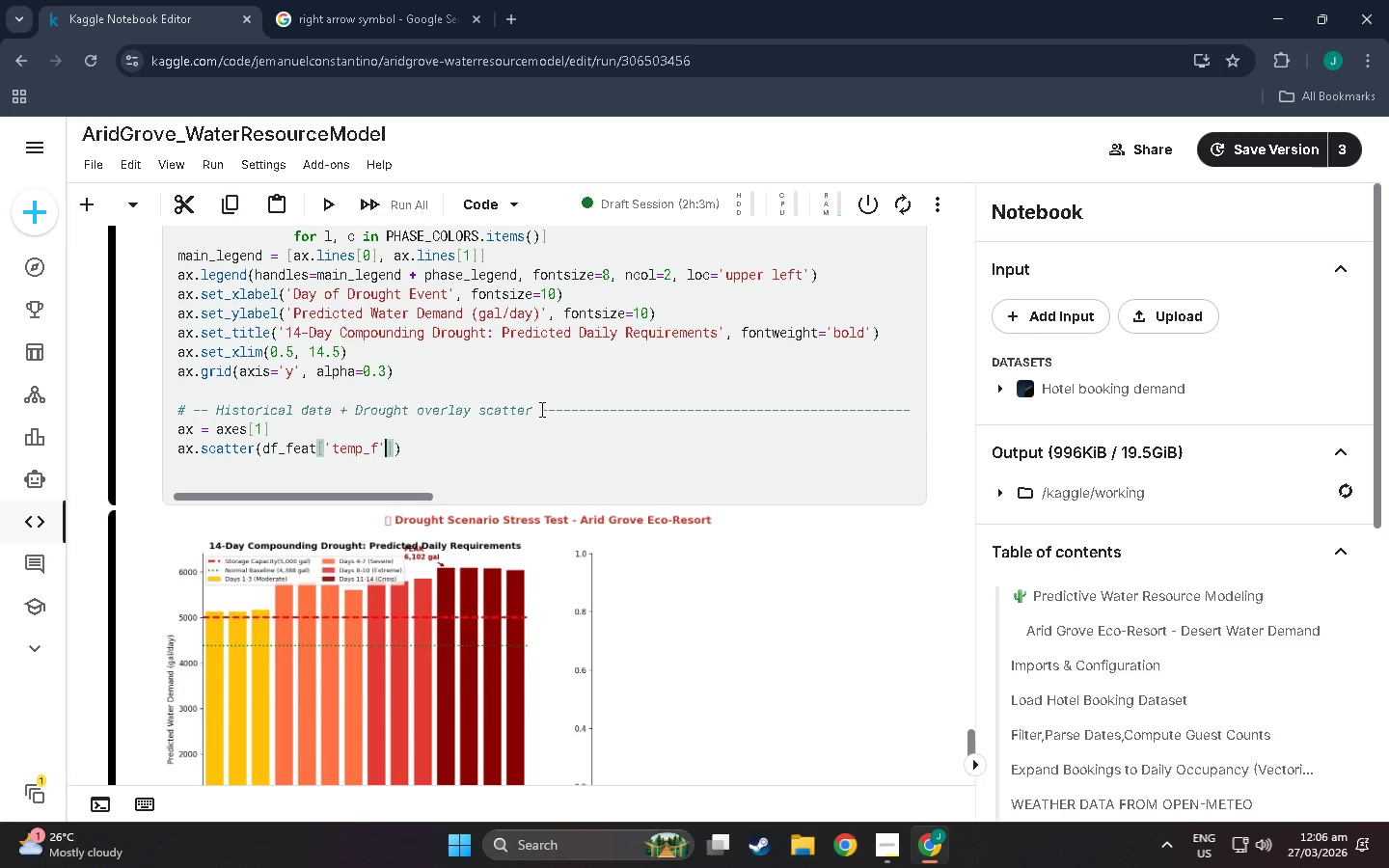 
key(ArrowRight)
 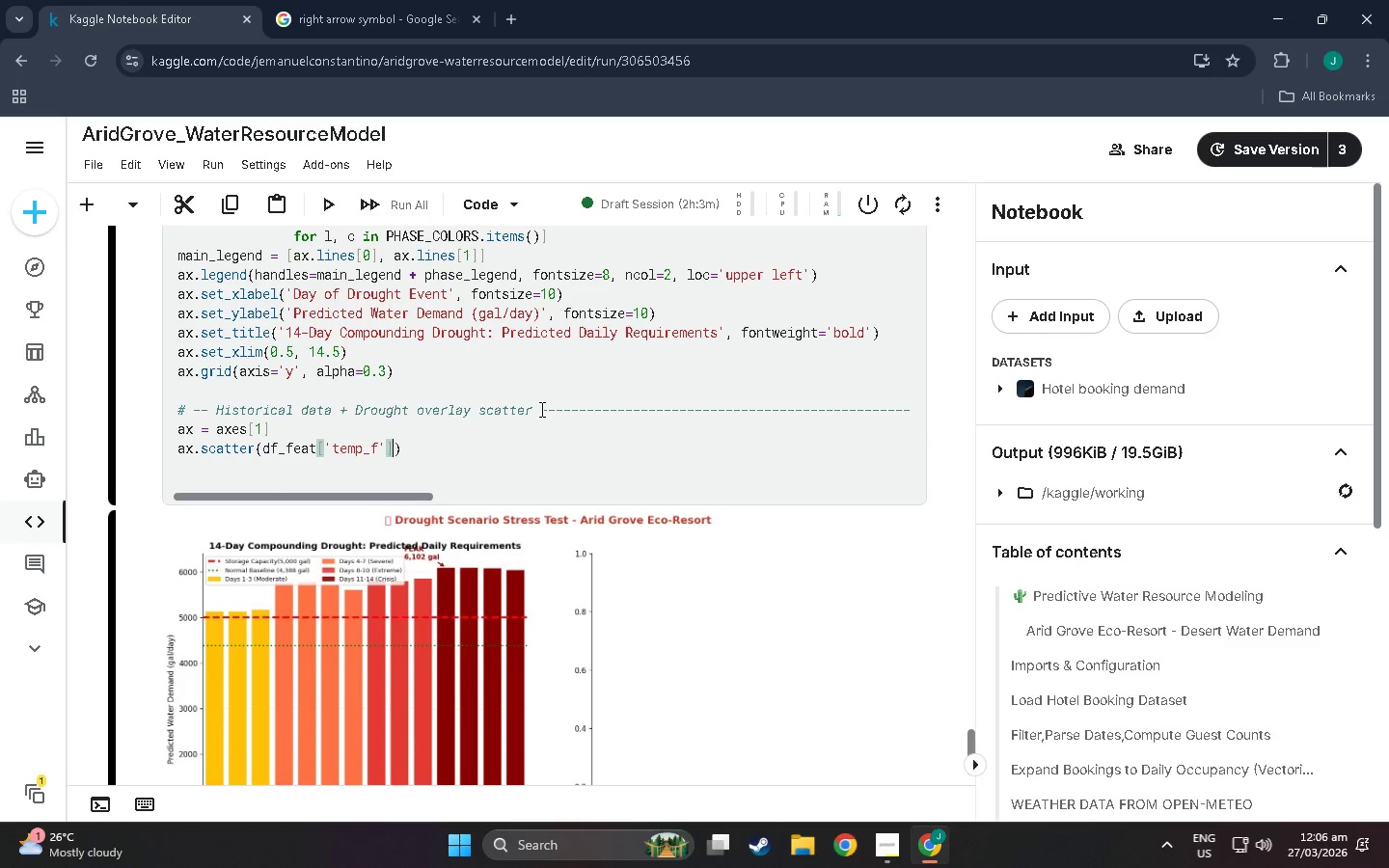 
type(, df_feat['water)
 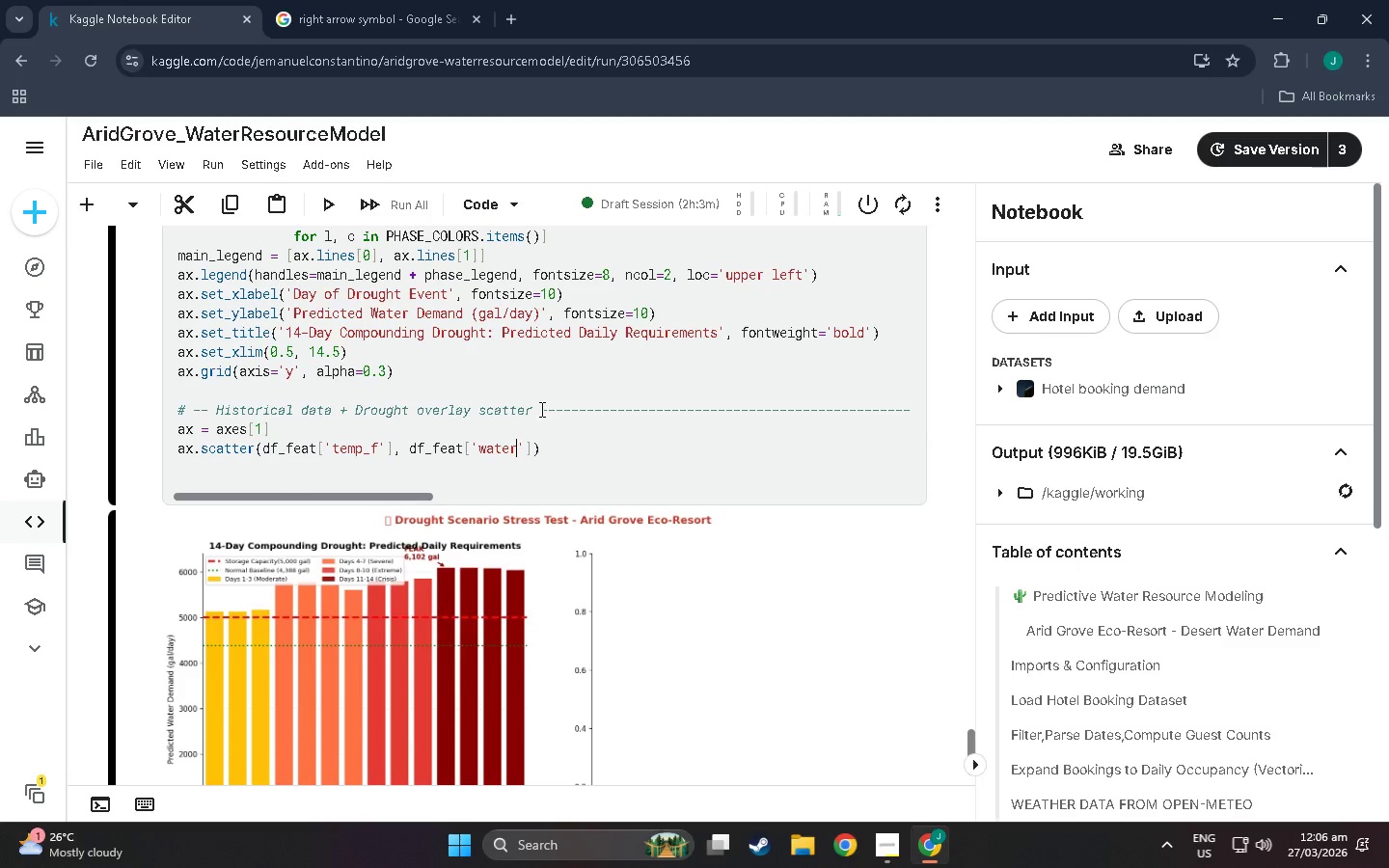 
type(_demand_gal)
 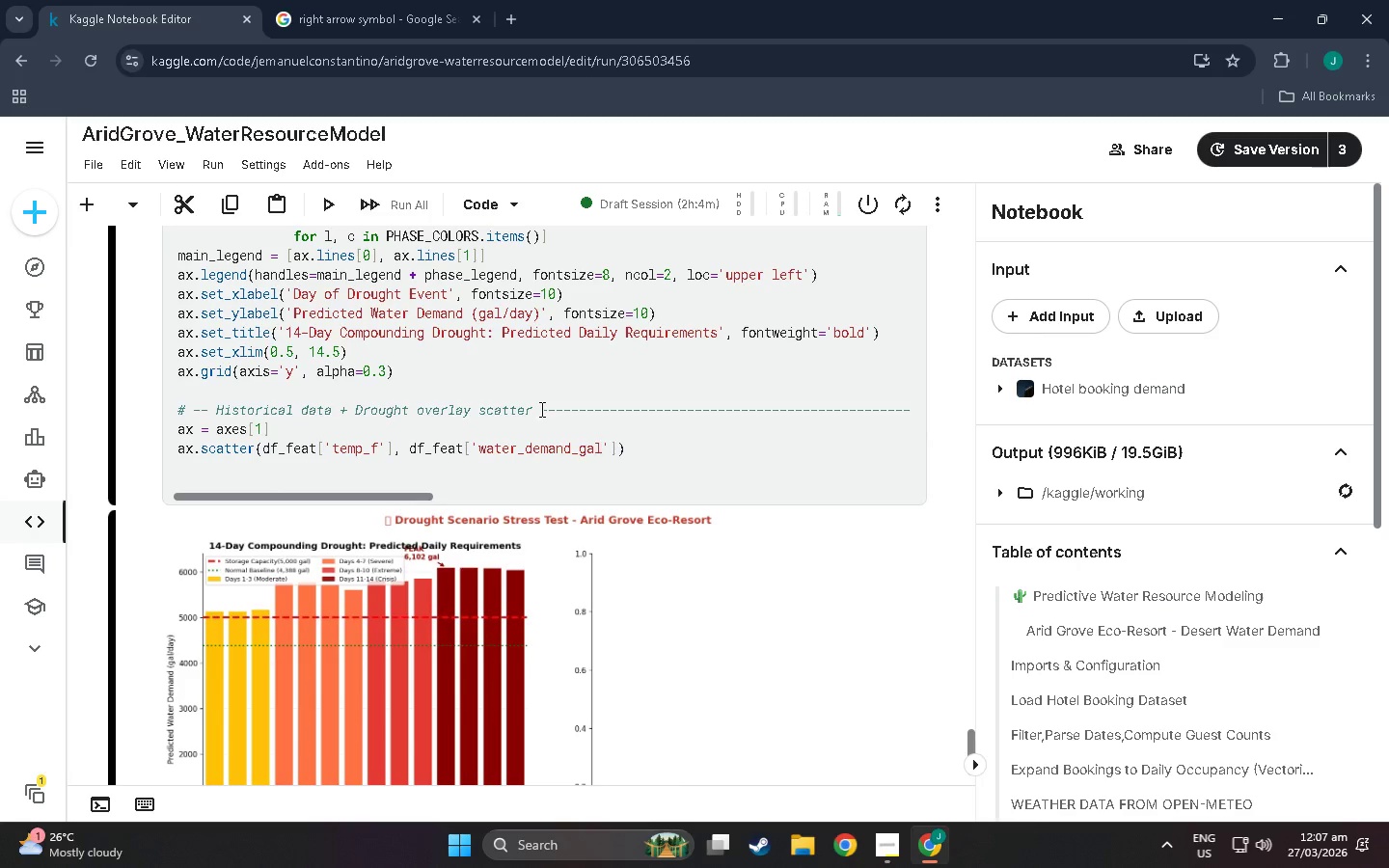 
key(ArrowRight)
 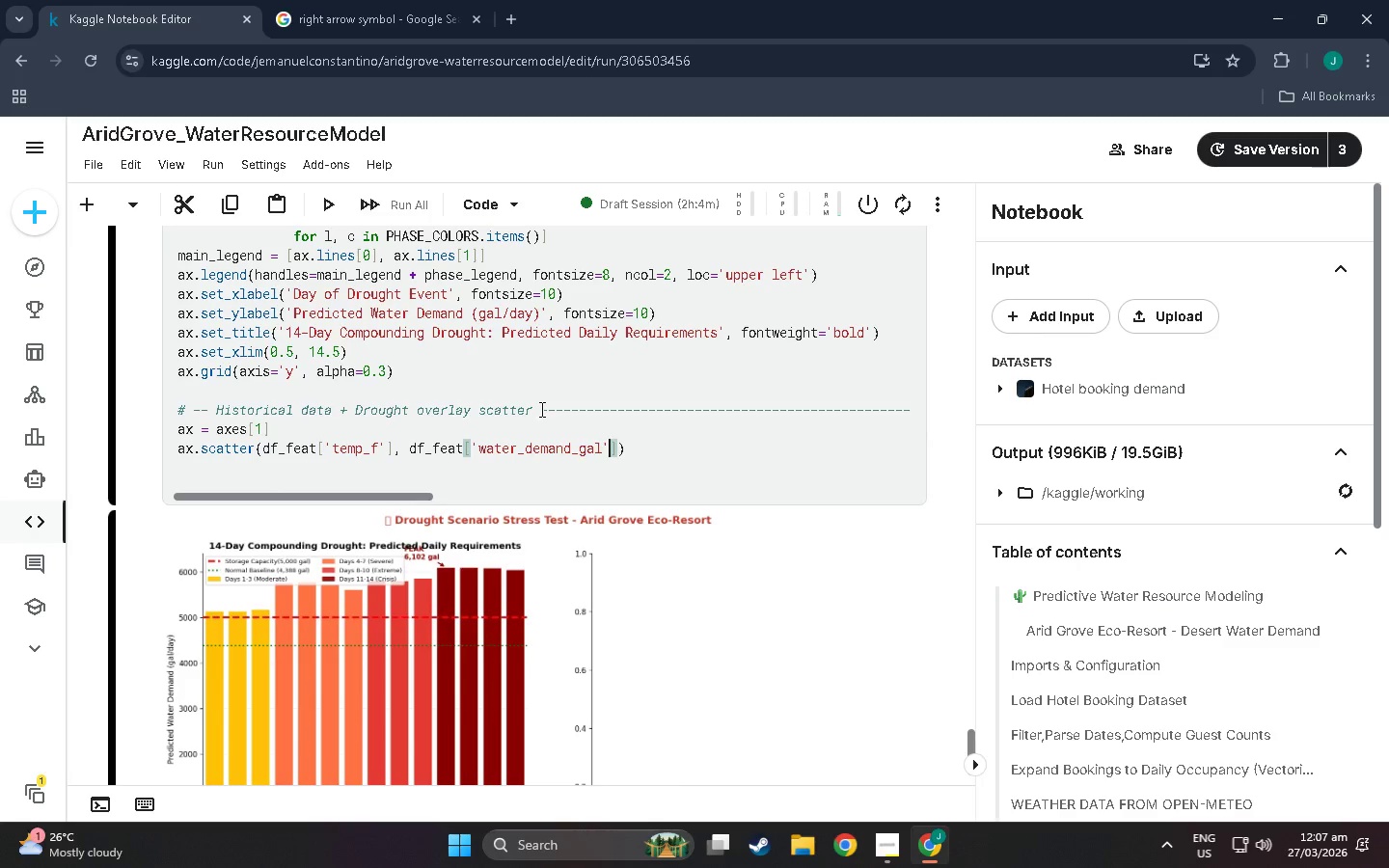 
key(ArrowRight)
 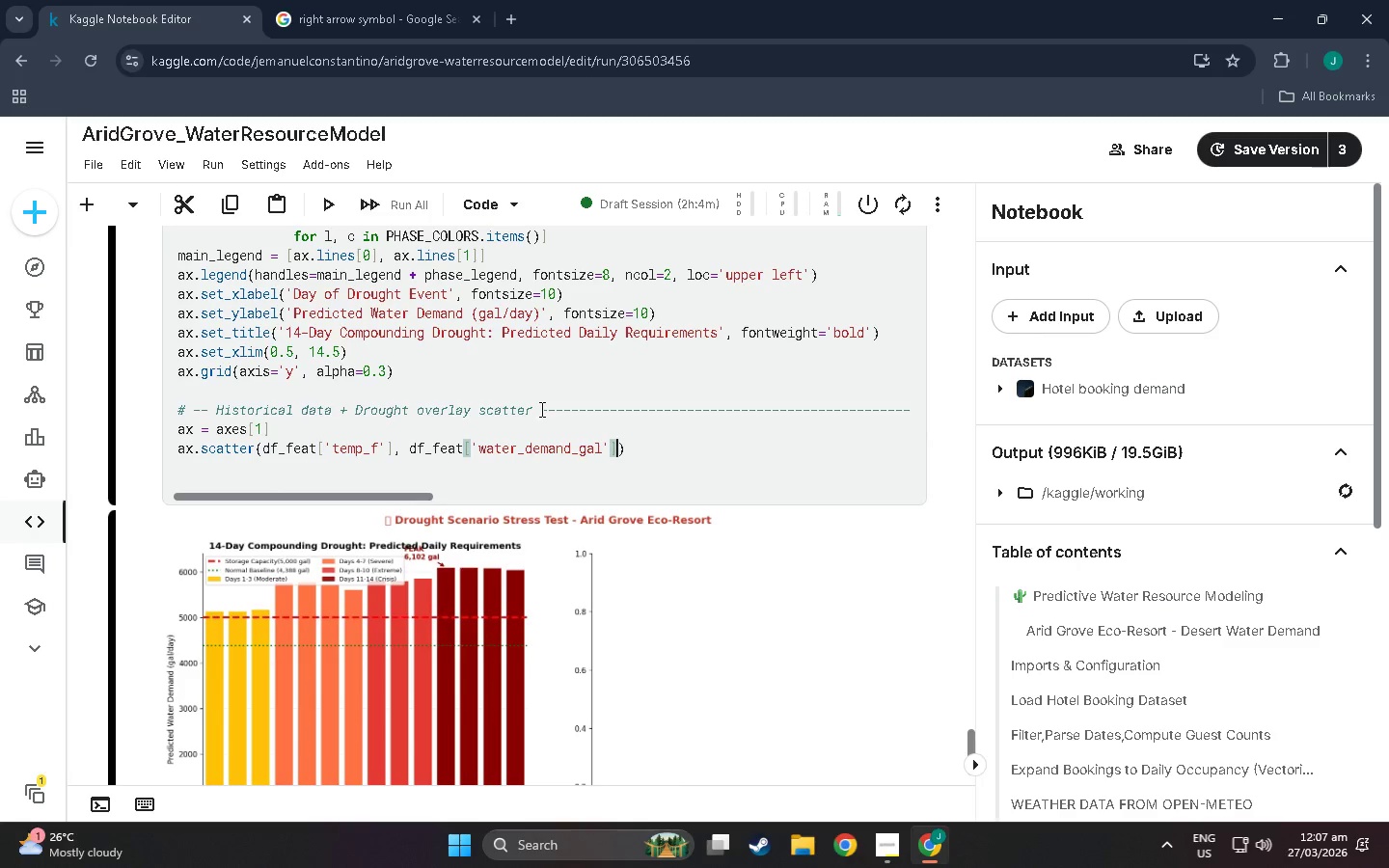 
key(Comma)
 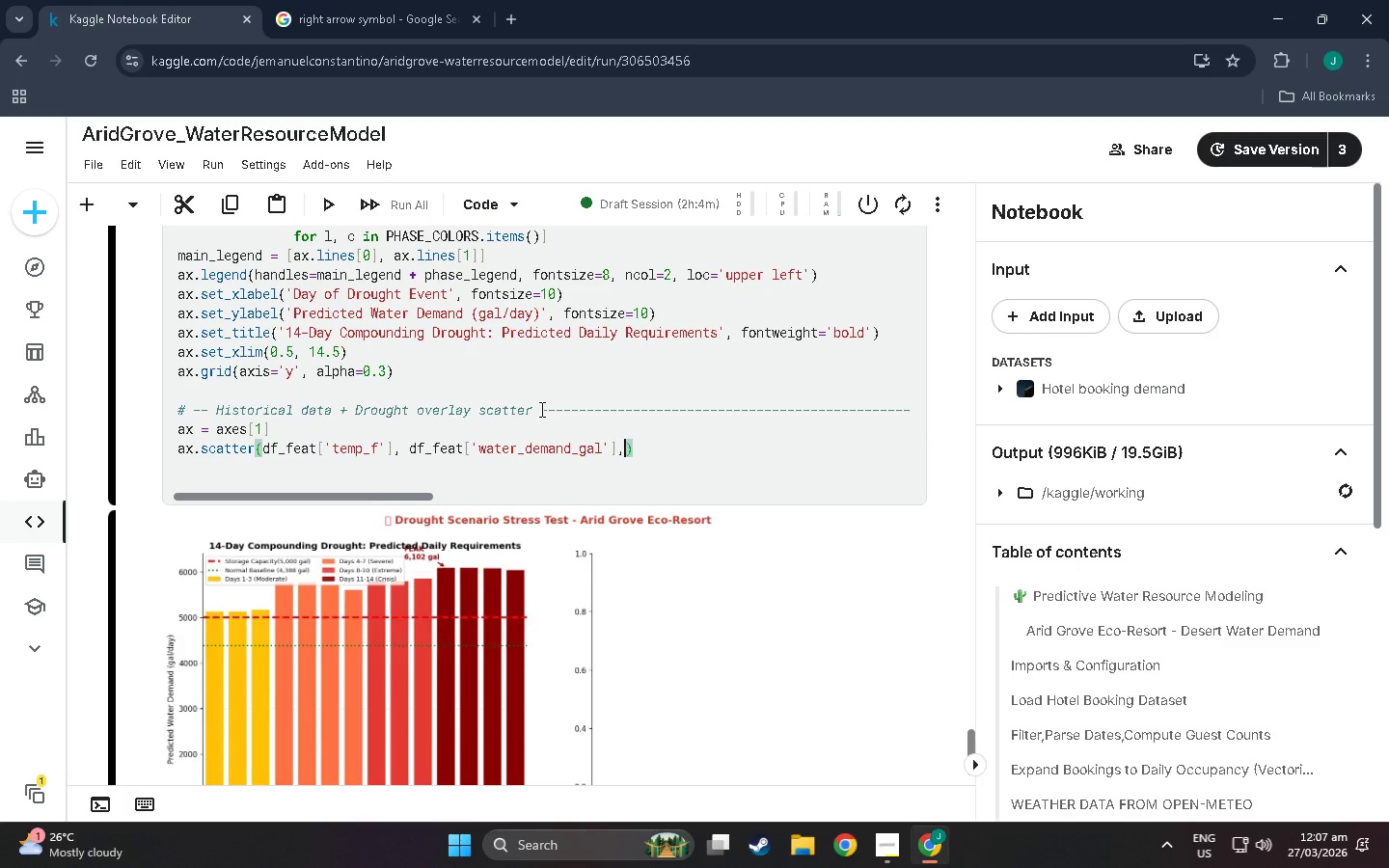 
key(Enter)
 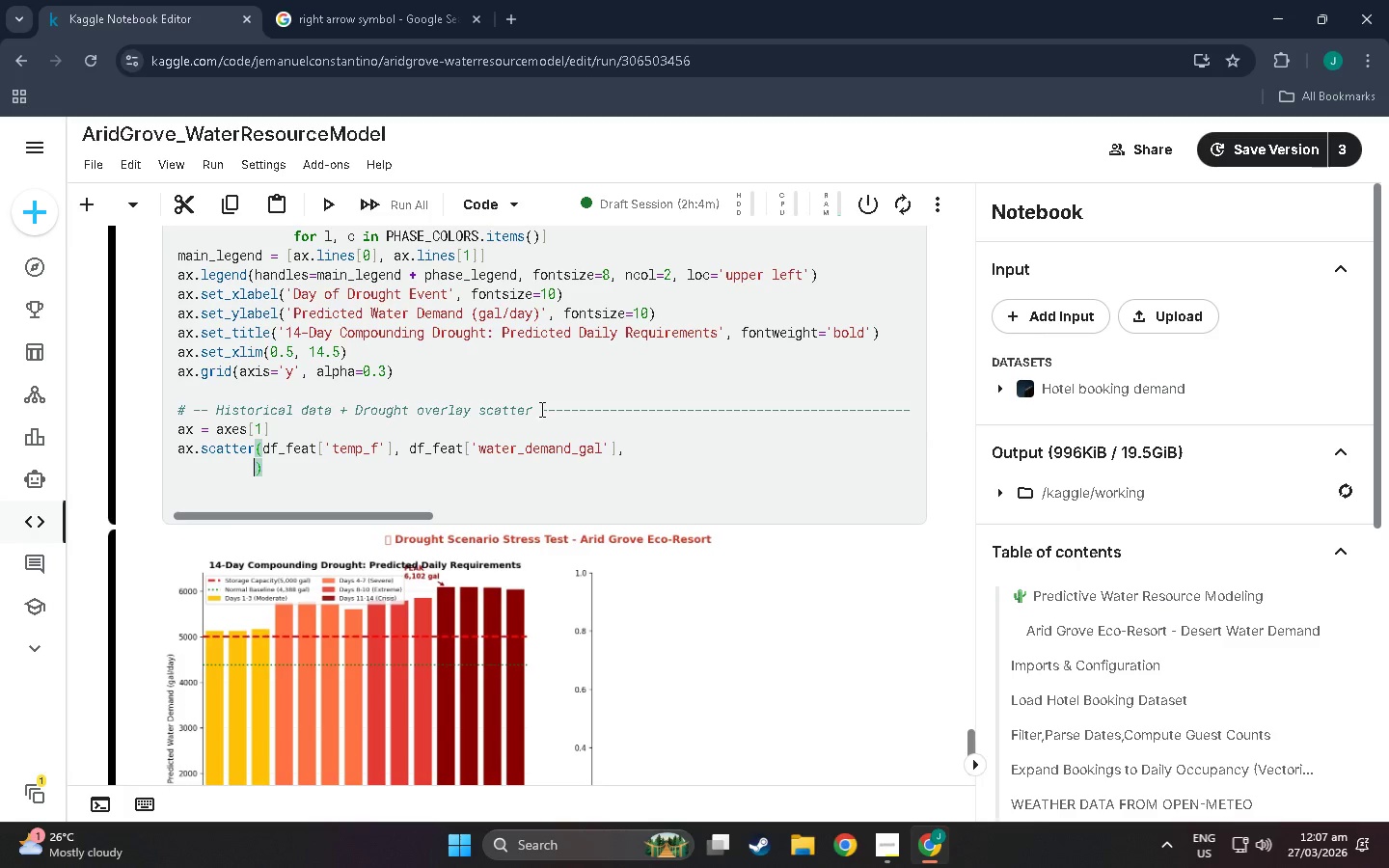 
type(alpha=0.30, s=15, color=C)
 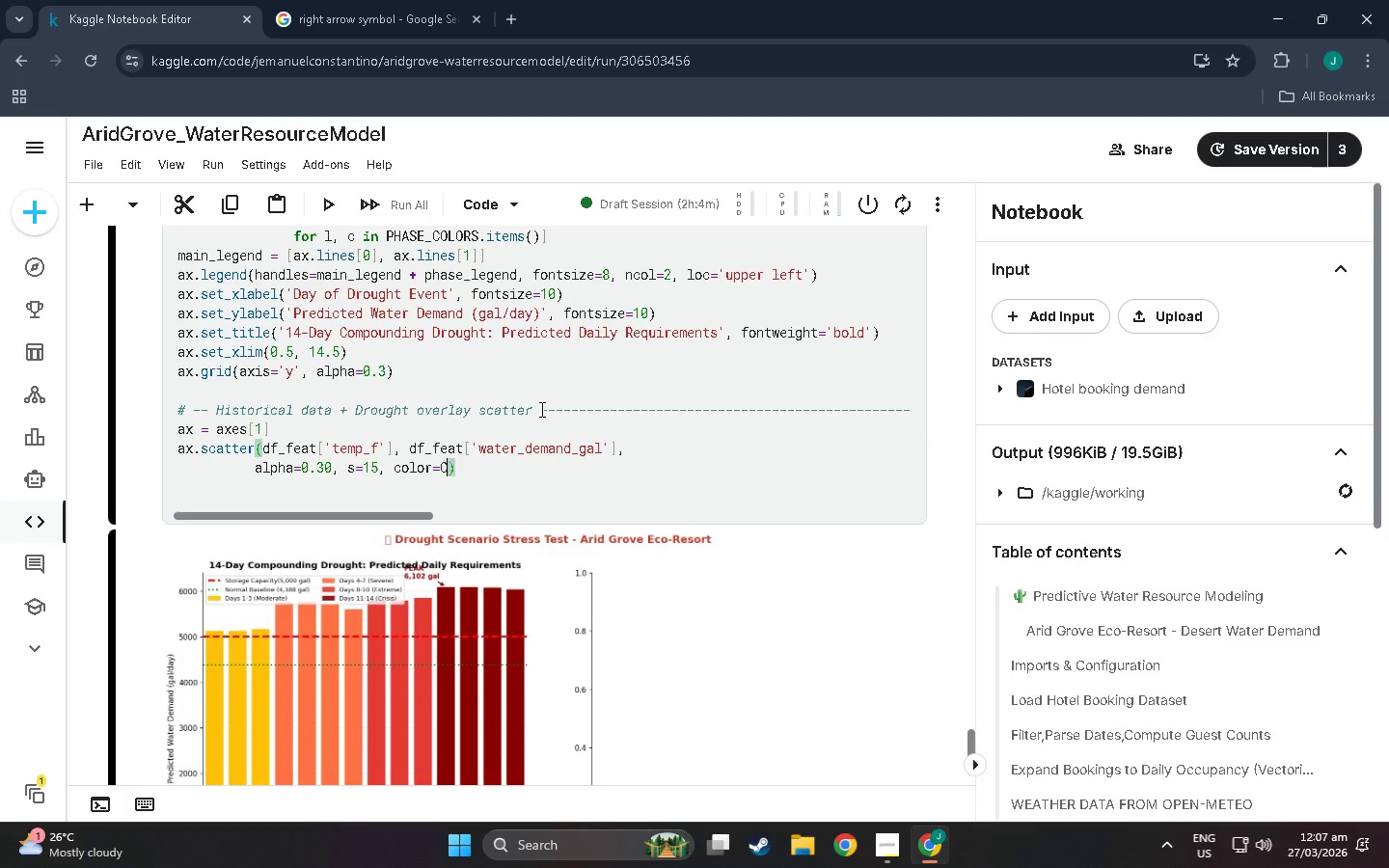 
wait(21.42)
 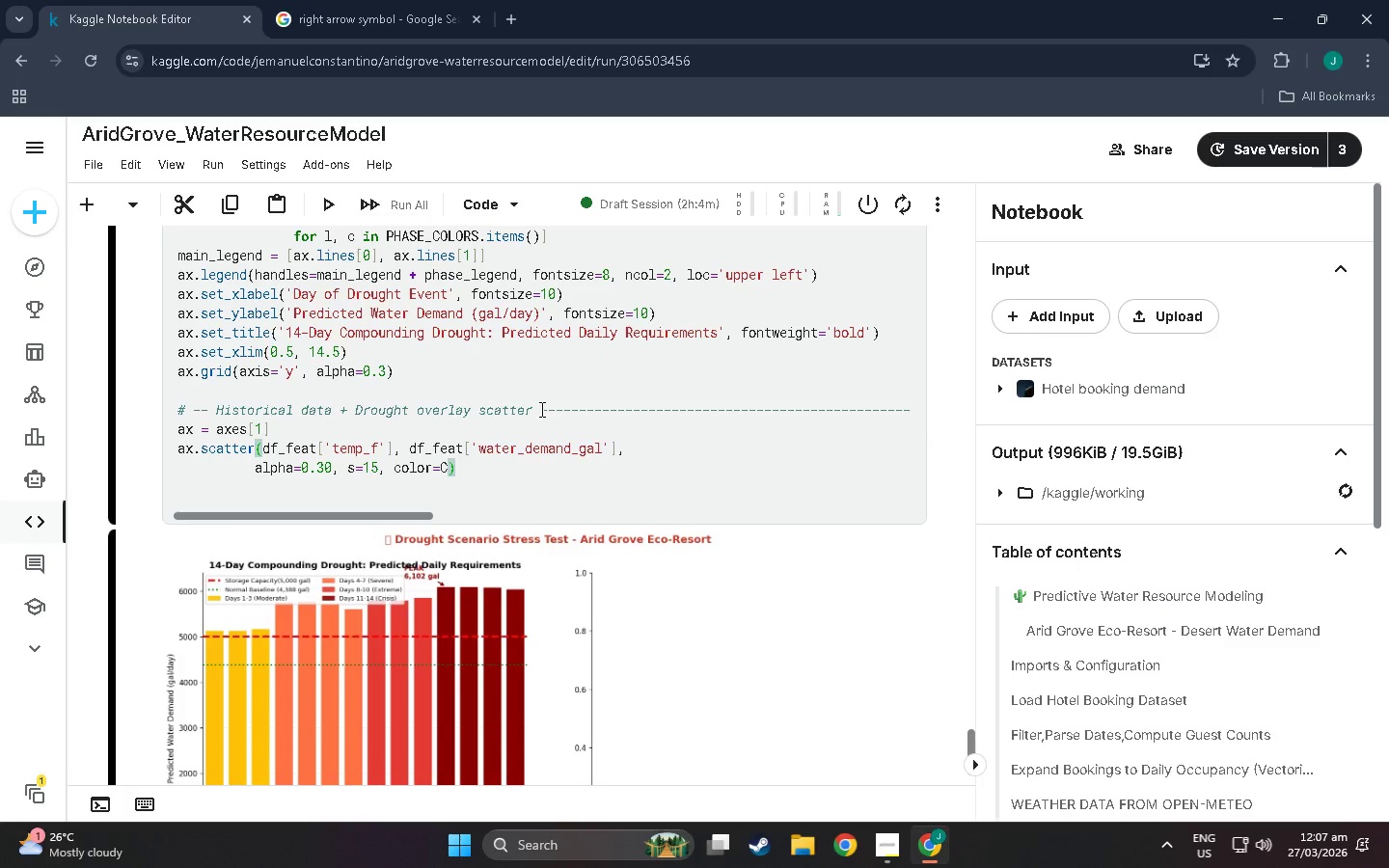 
type({"ACCENT)
 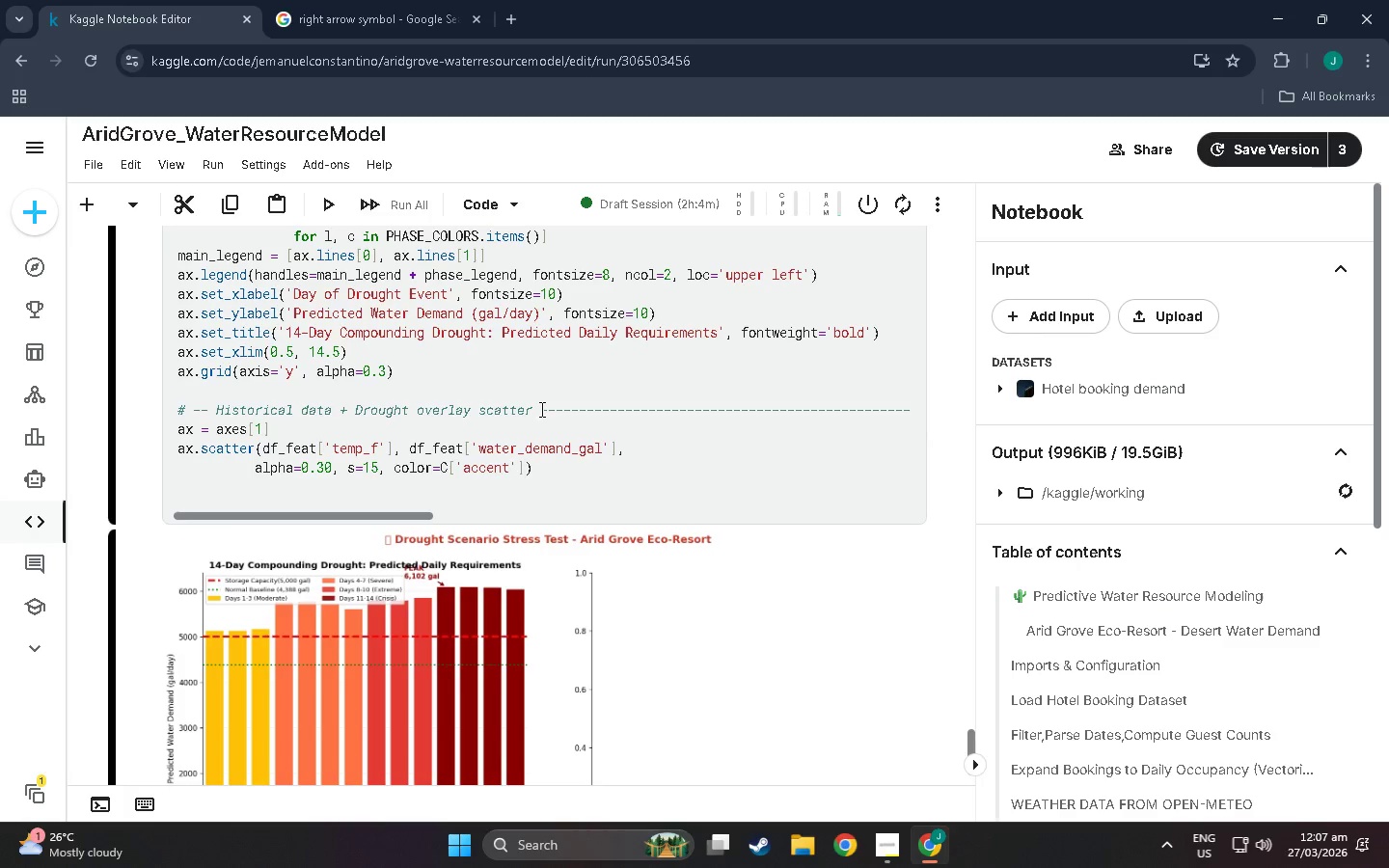 
key(Shift+ArrowRight)
 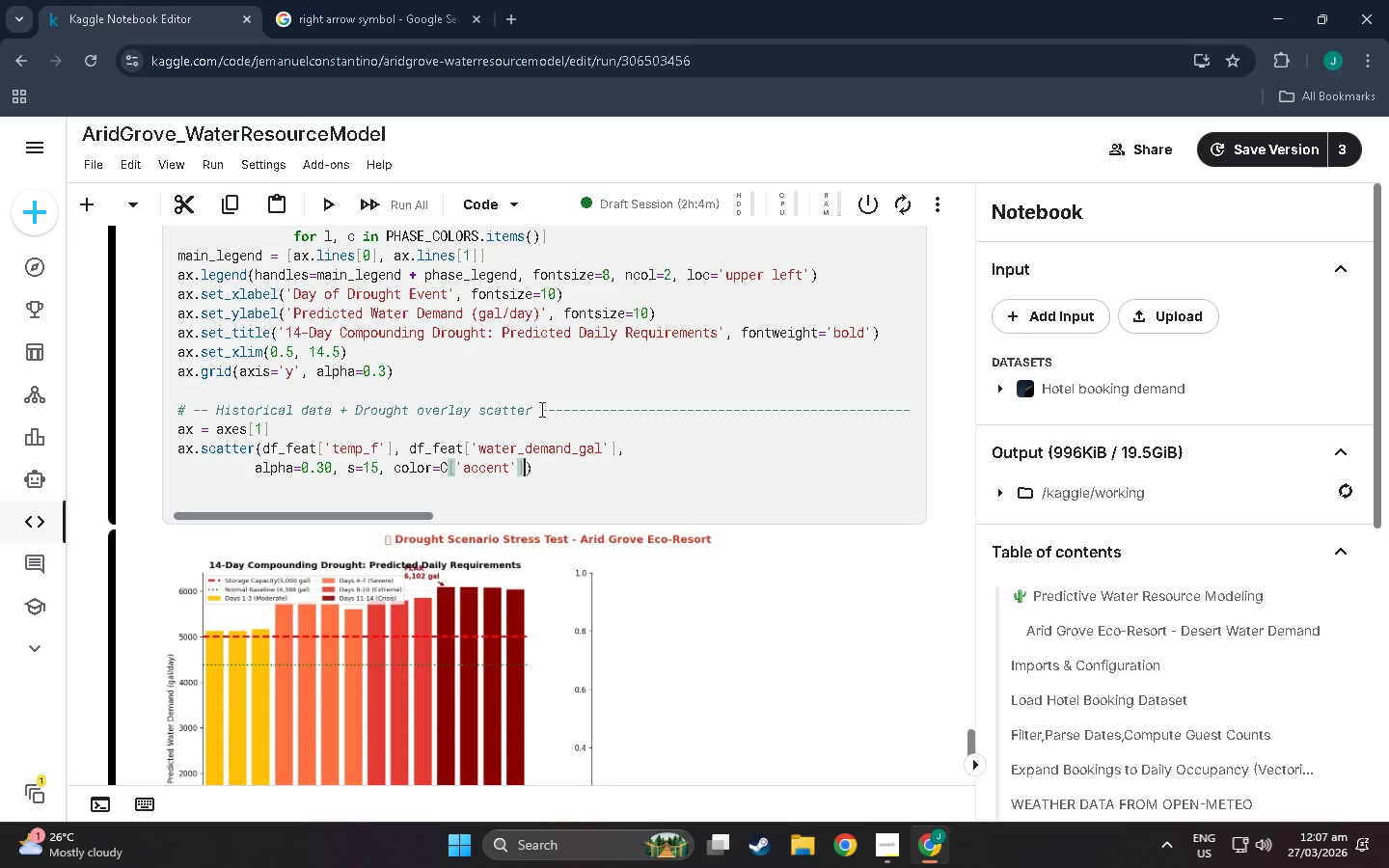 
key(Shift+ArrowRight)
 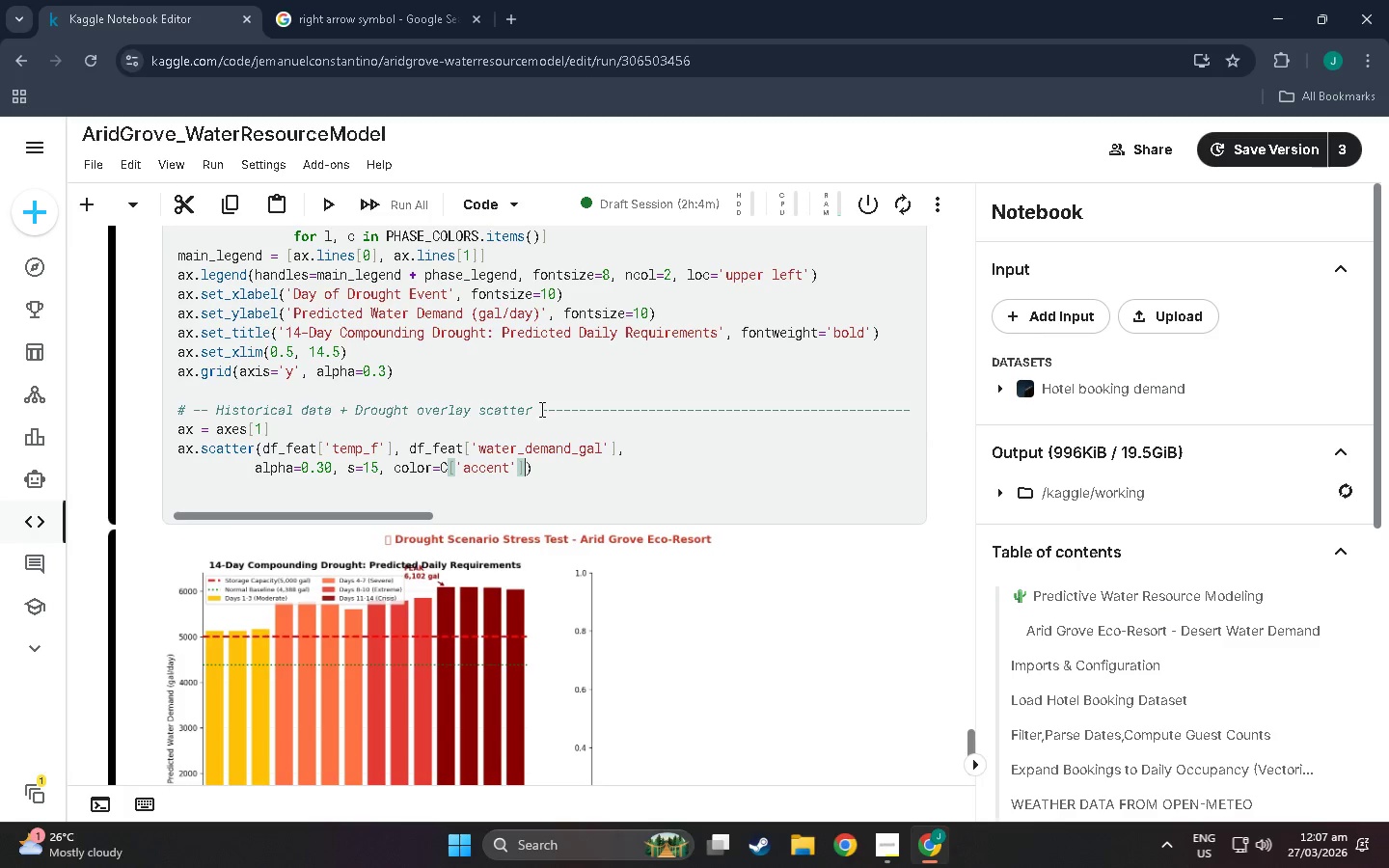 
type(< LABEL+"Historical Data)
 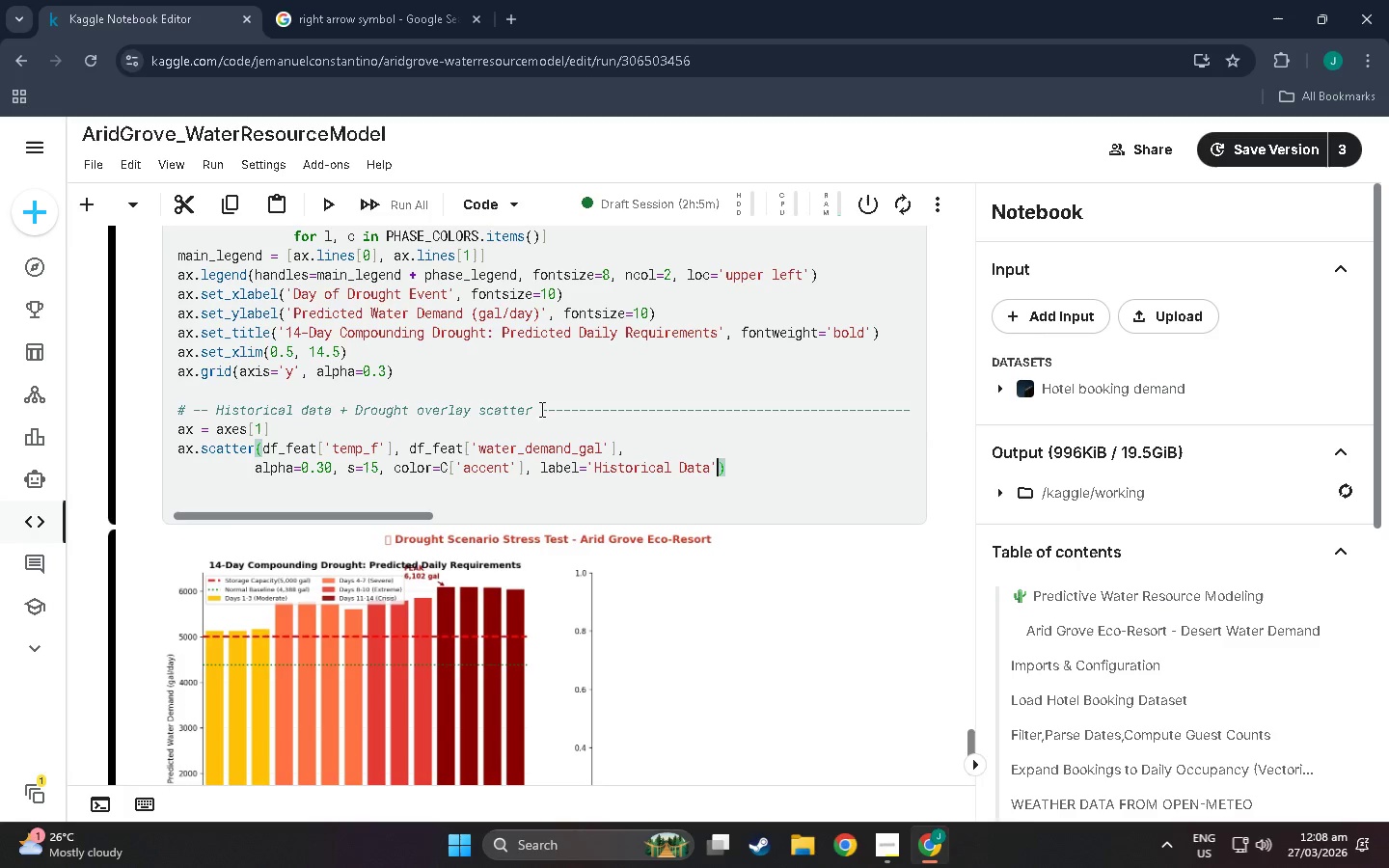 
key(ArrowRight)
 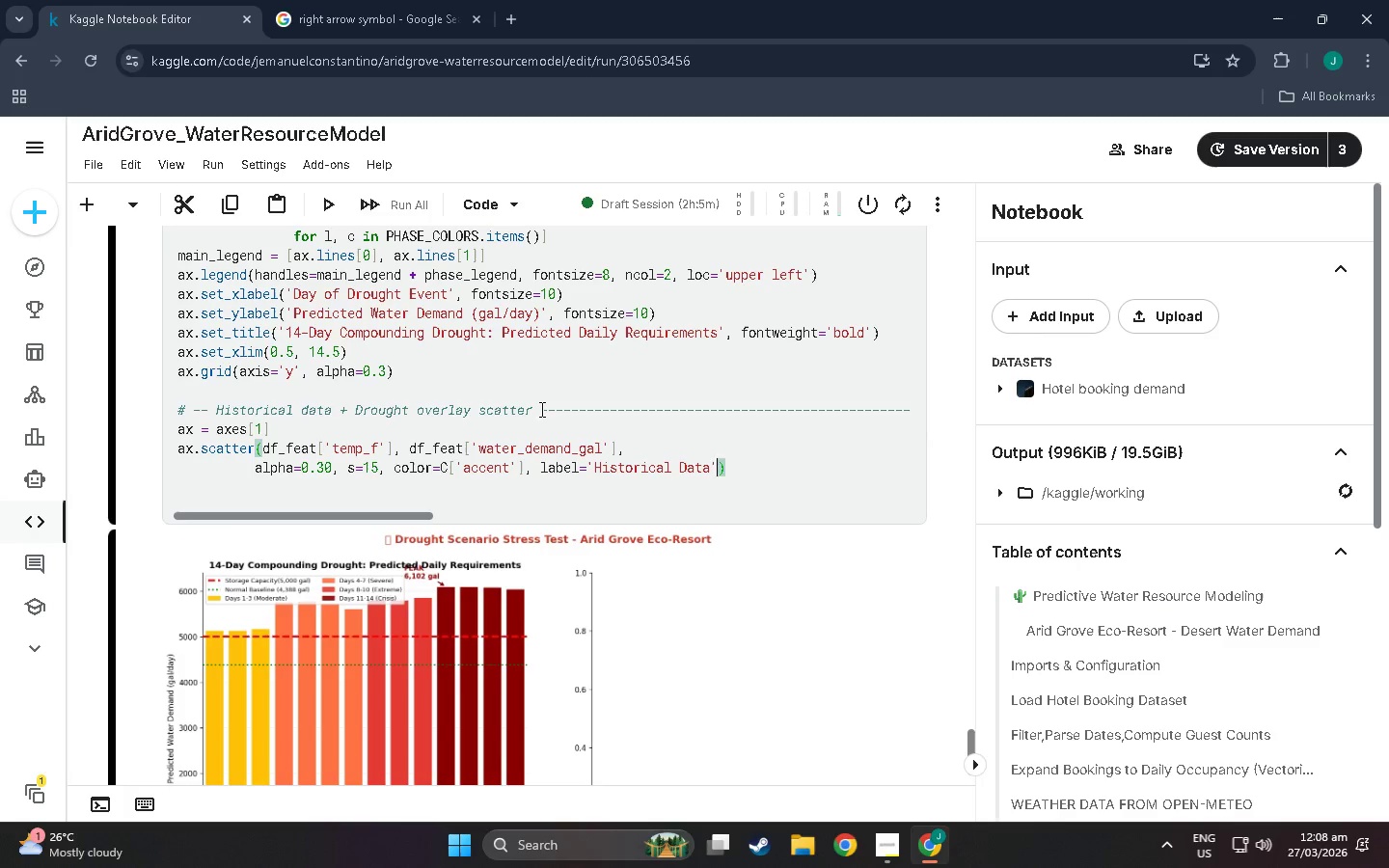 
type(, zorder=1)
 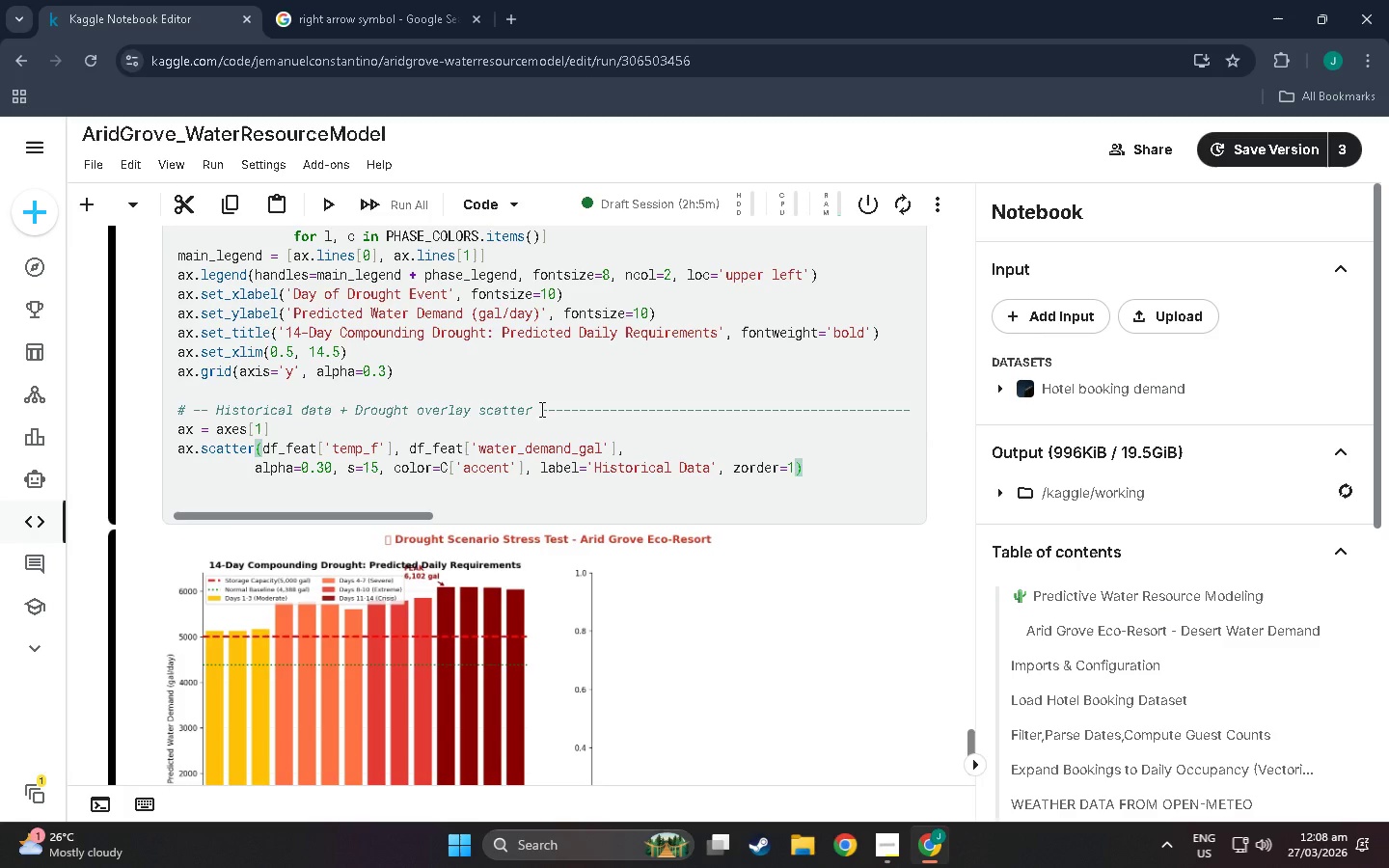 
key(ArrowRight)
 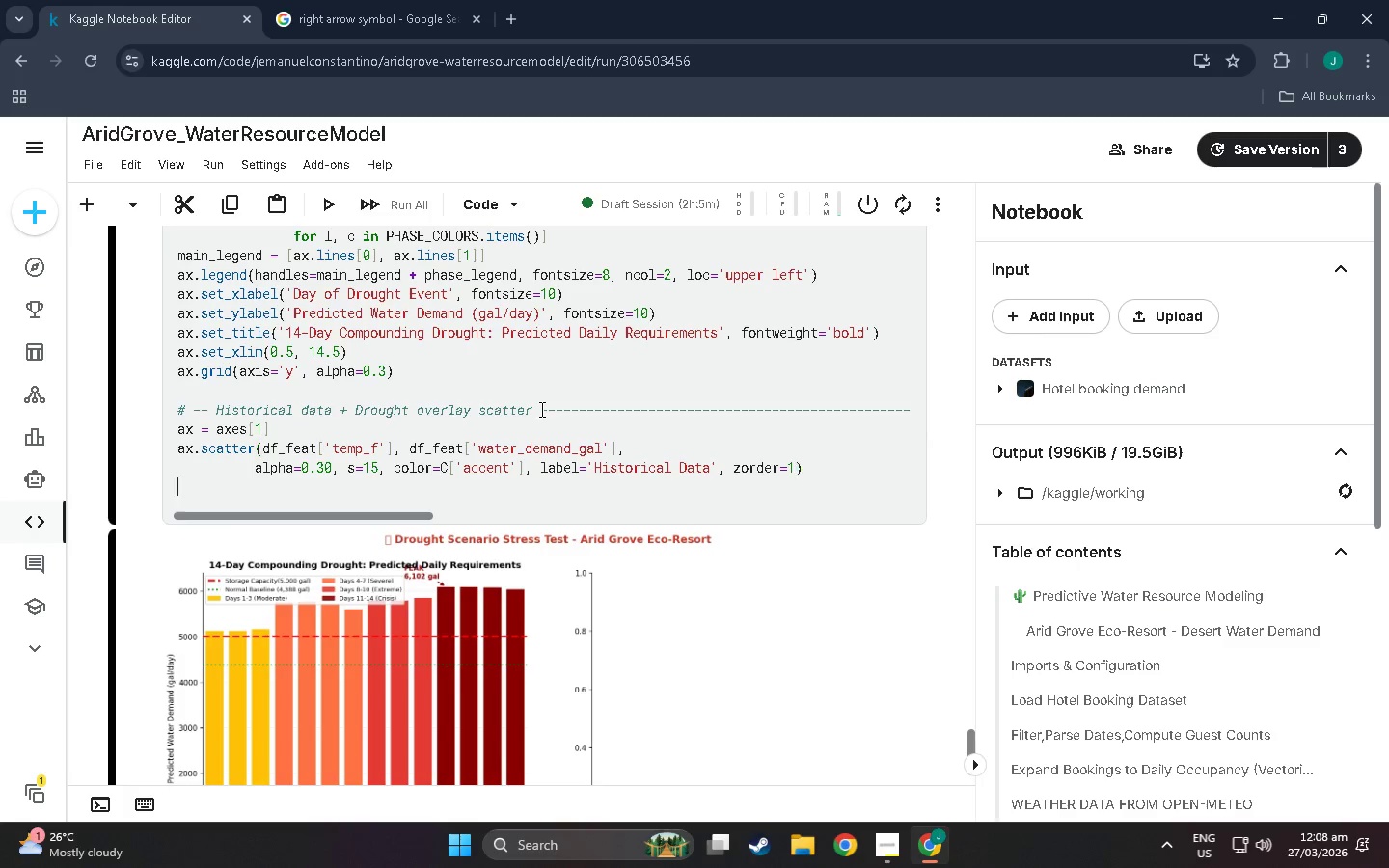 
key(ArrowRight)
 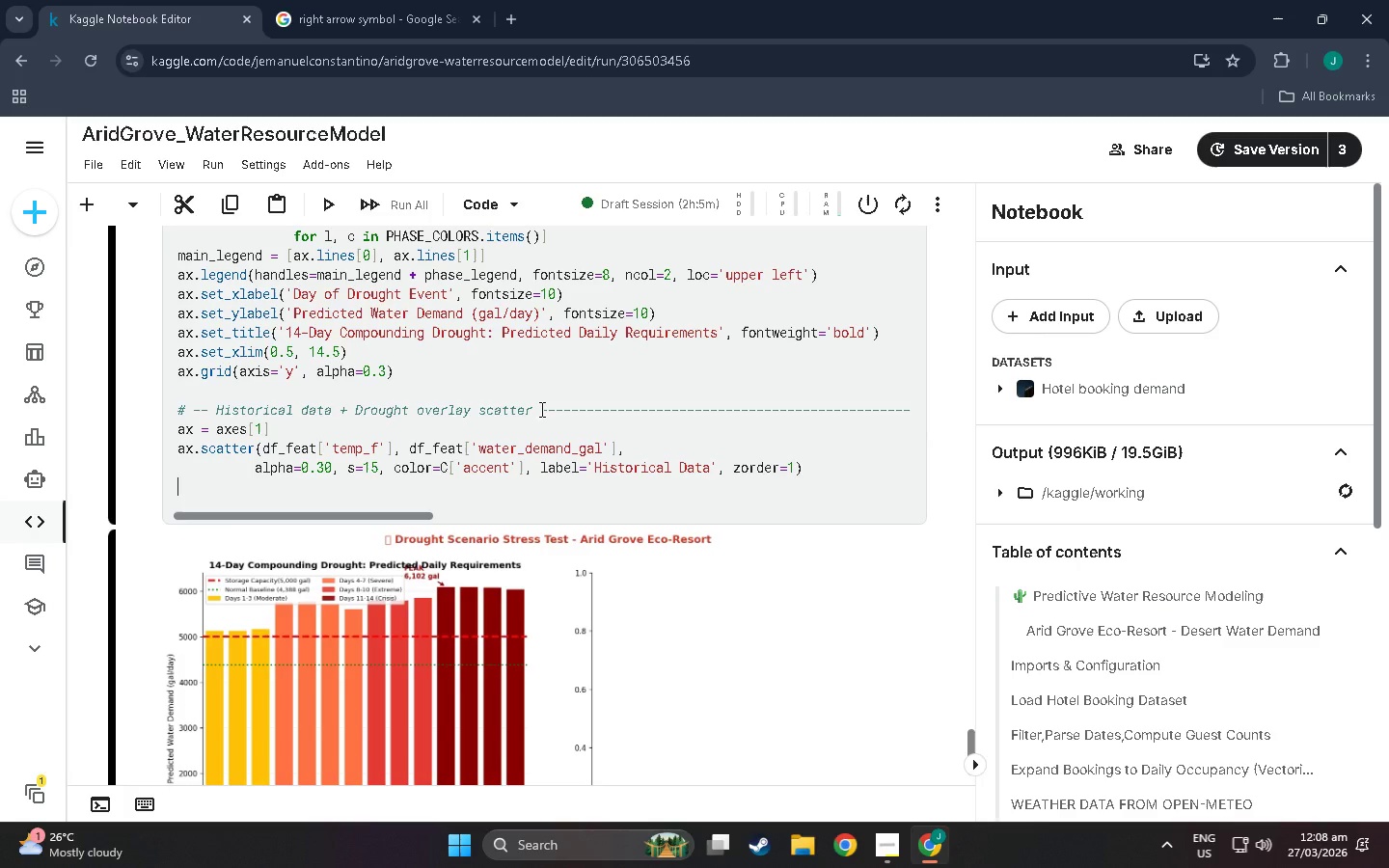 
wait(7.31)
 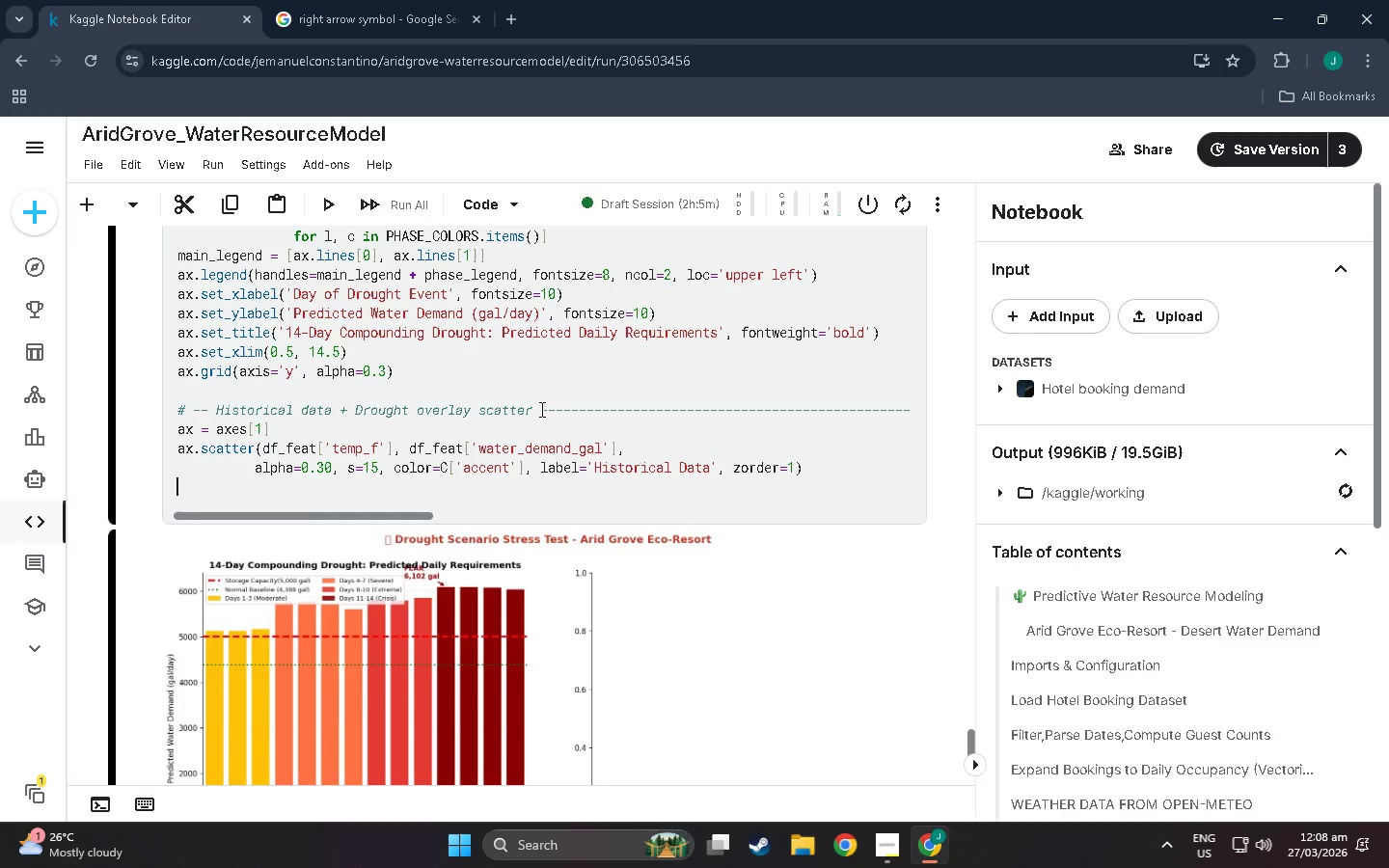 
type(sc.)
key(Backspace)
type( = ax.scatter((dr)
key(Backspace)
key(Backspace)
key(Backspace)
type(drought_df['temp_f)
 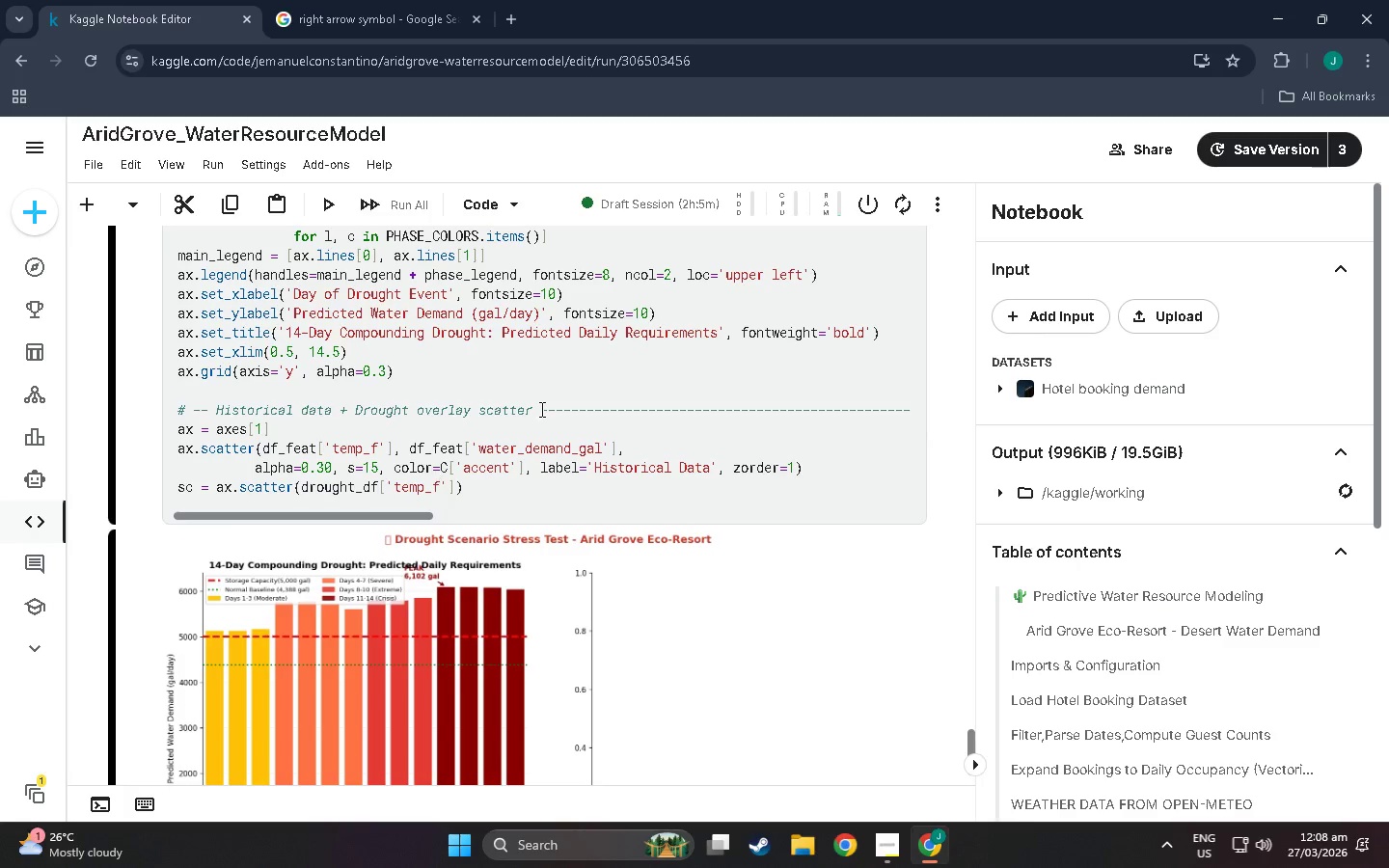 
key(ArrowRight)
 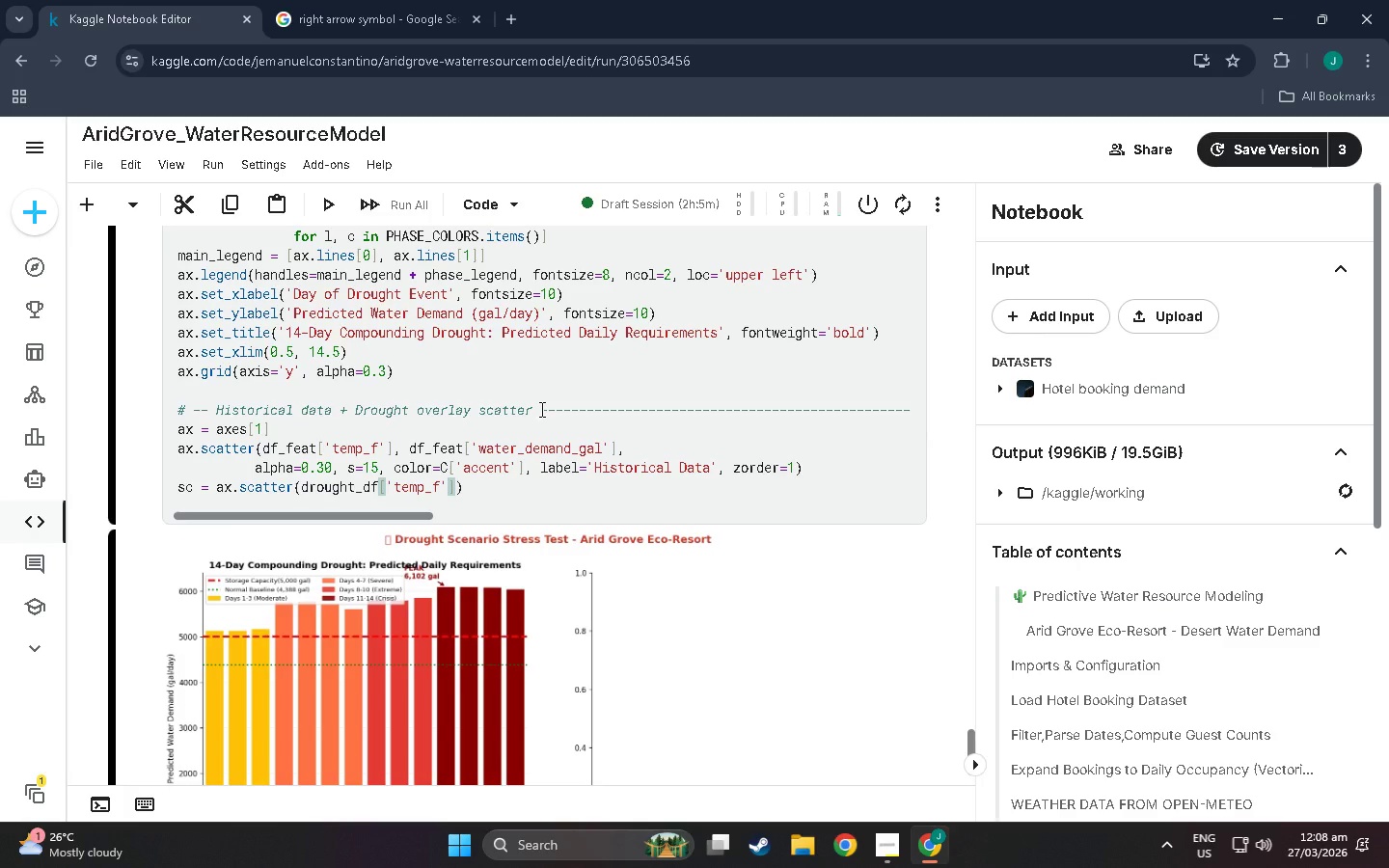 
key(ArrowRight)
 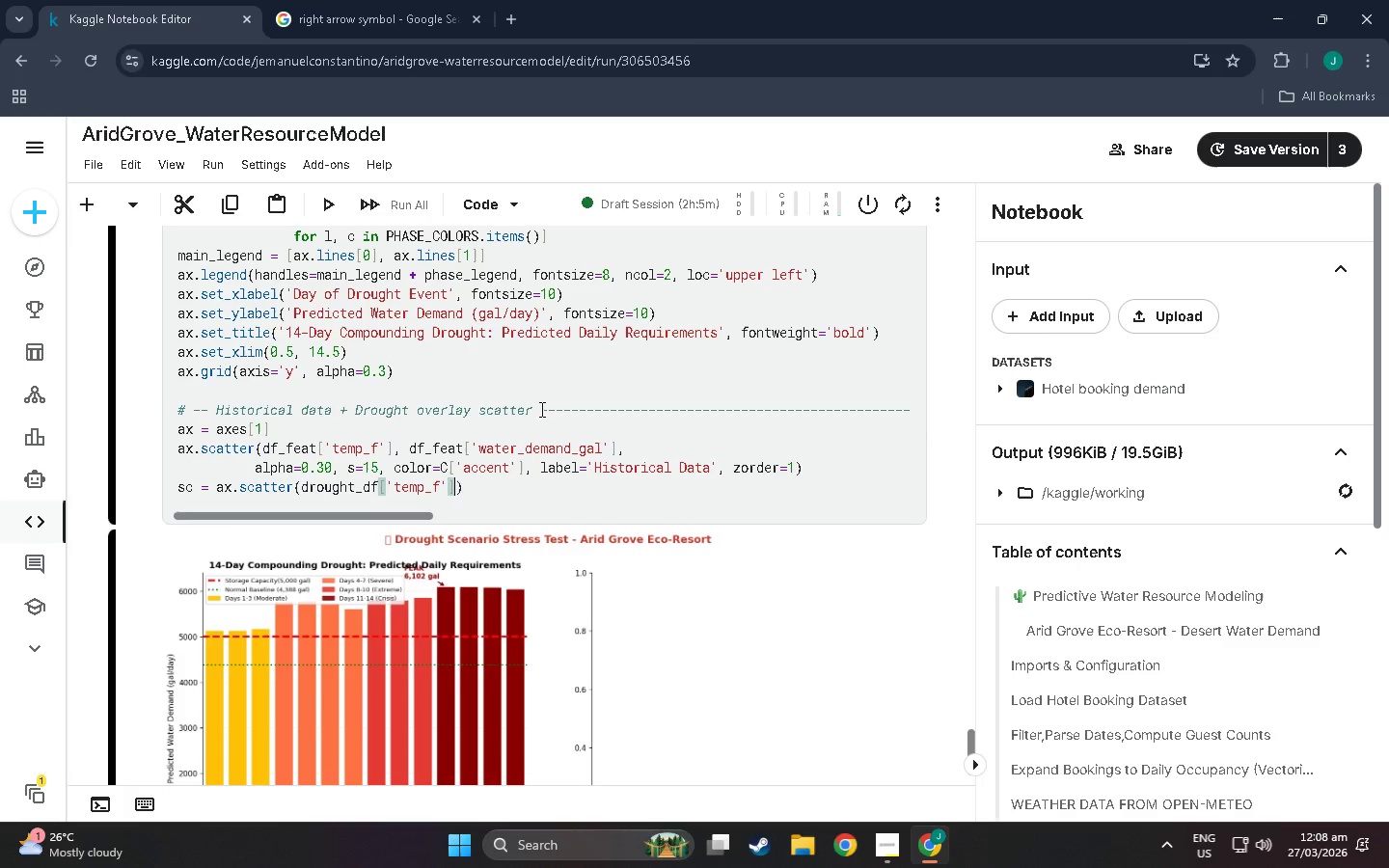 
type(, drought_df['predicted))
key(Backspace)
type(_demand)
 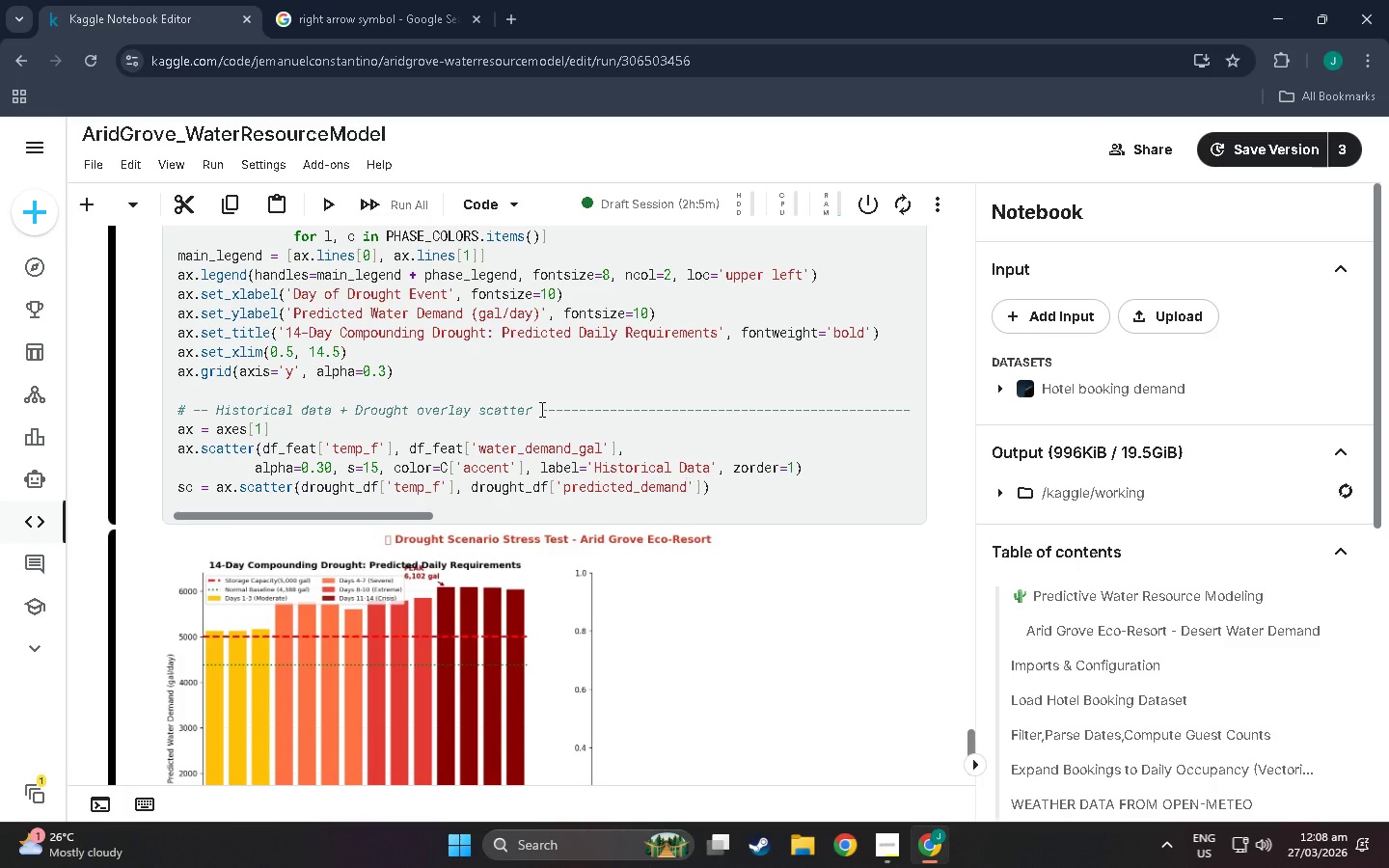 
key(ArrowRight)
 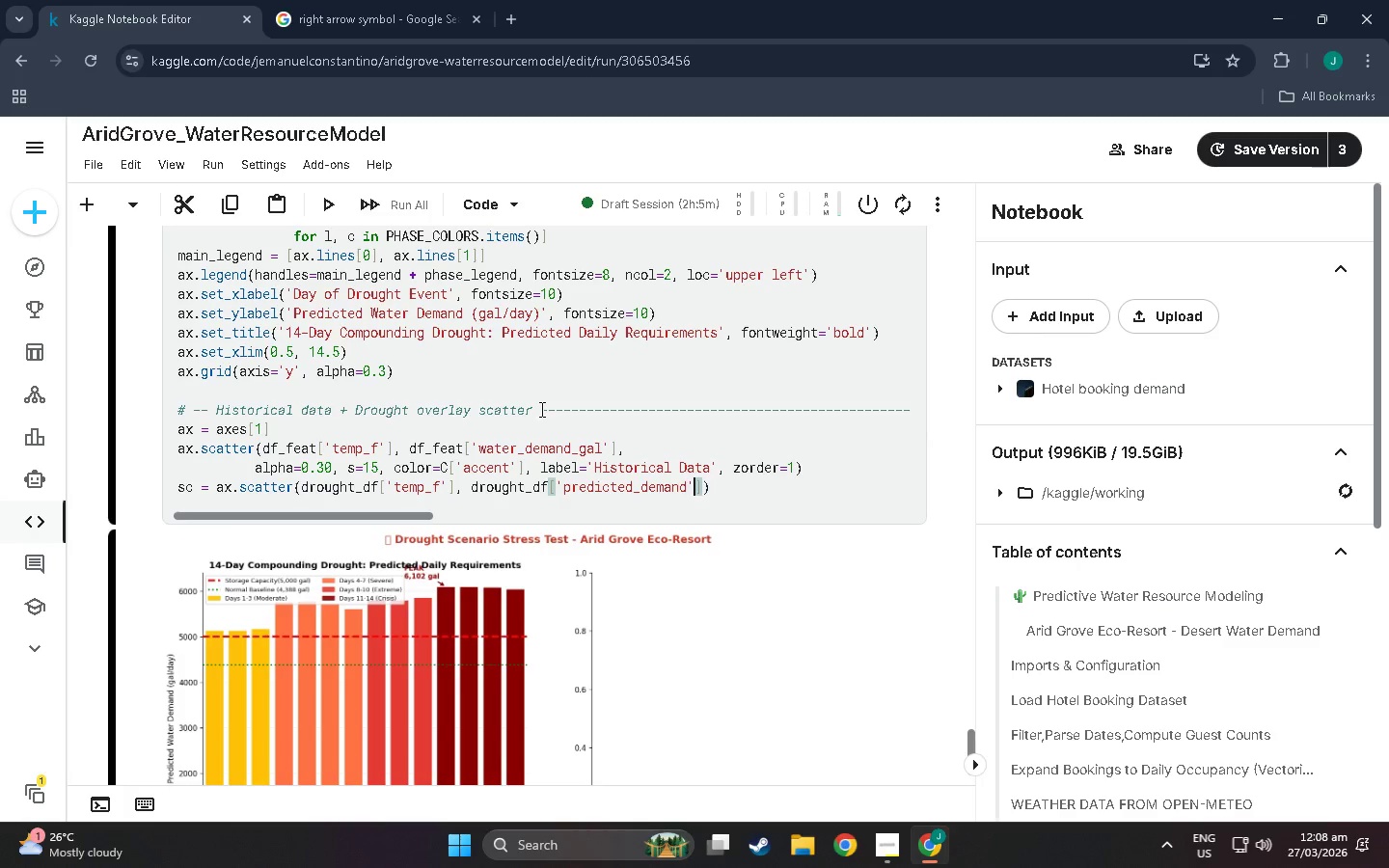 
key(ArrowRight)
 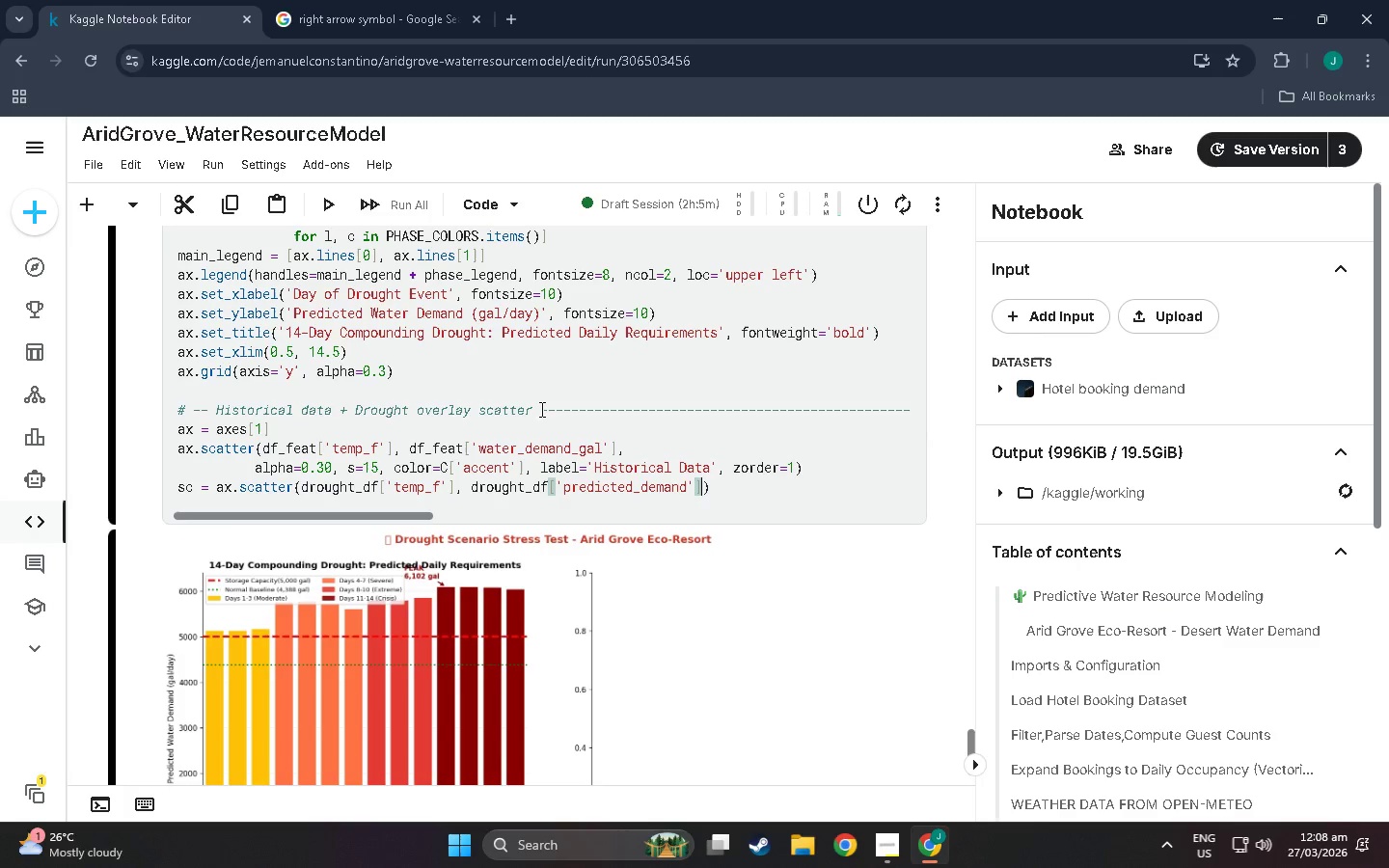 
key(Comma)
 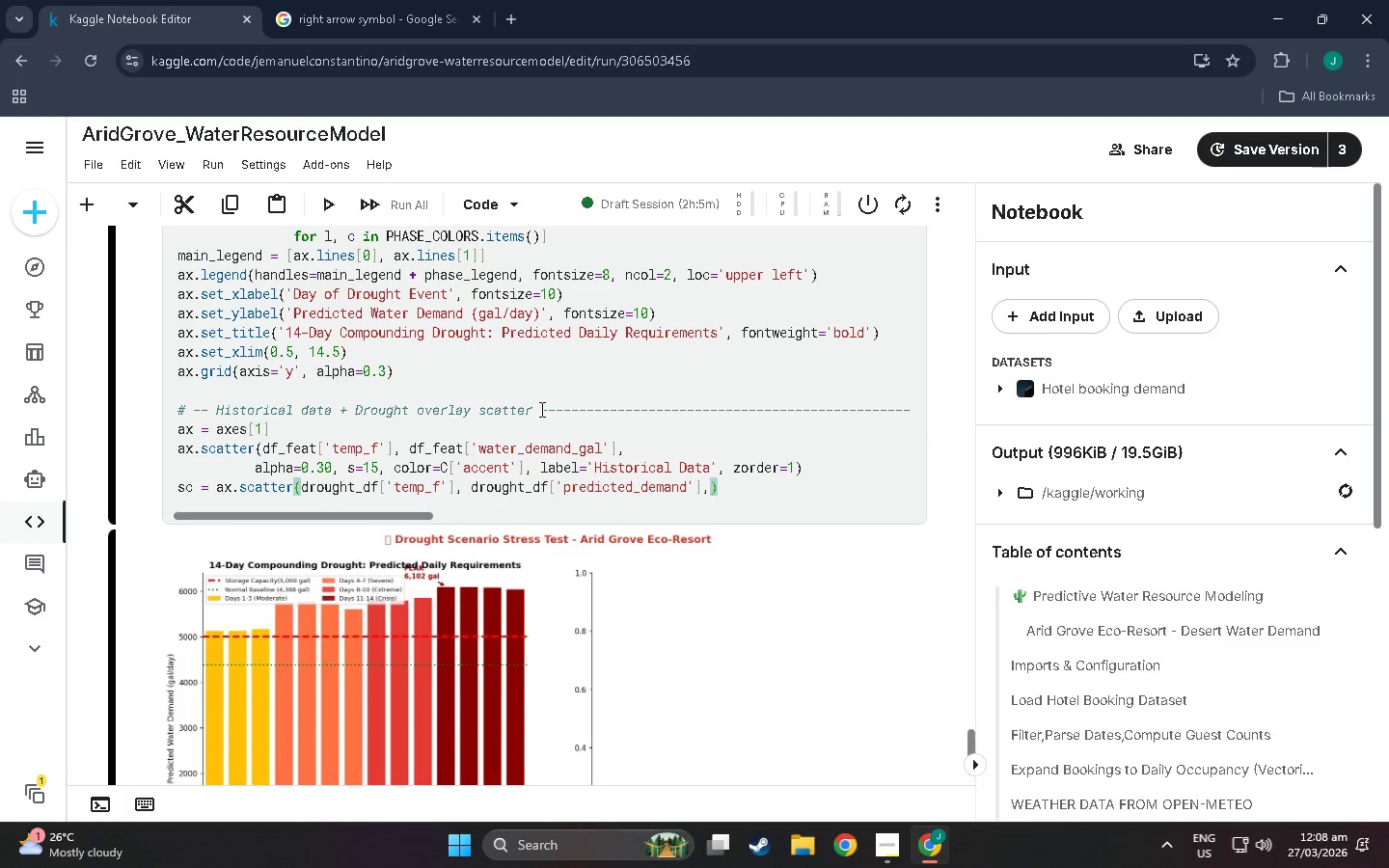 
key(Enter)
 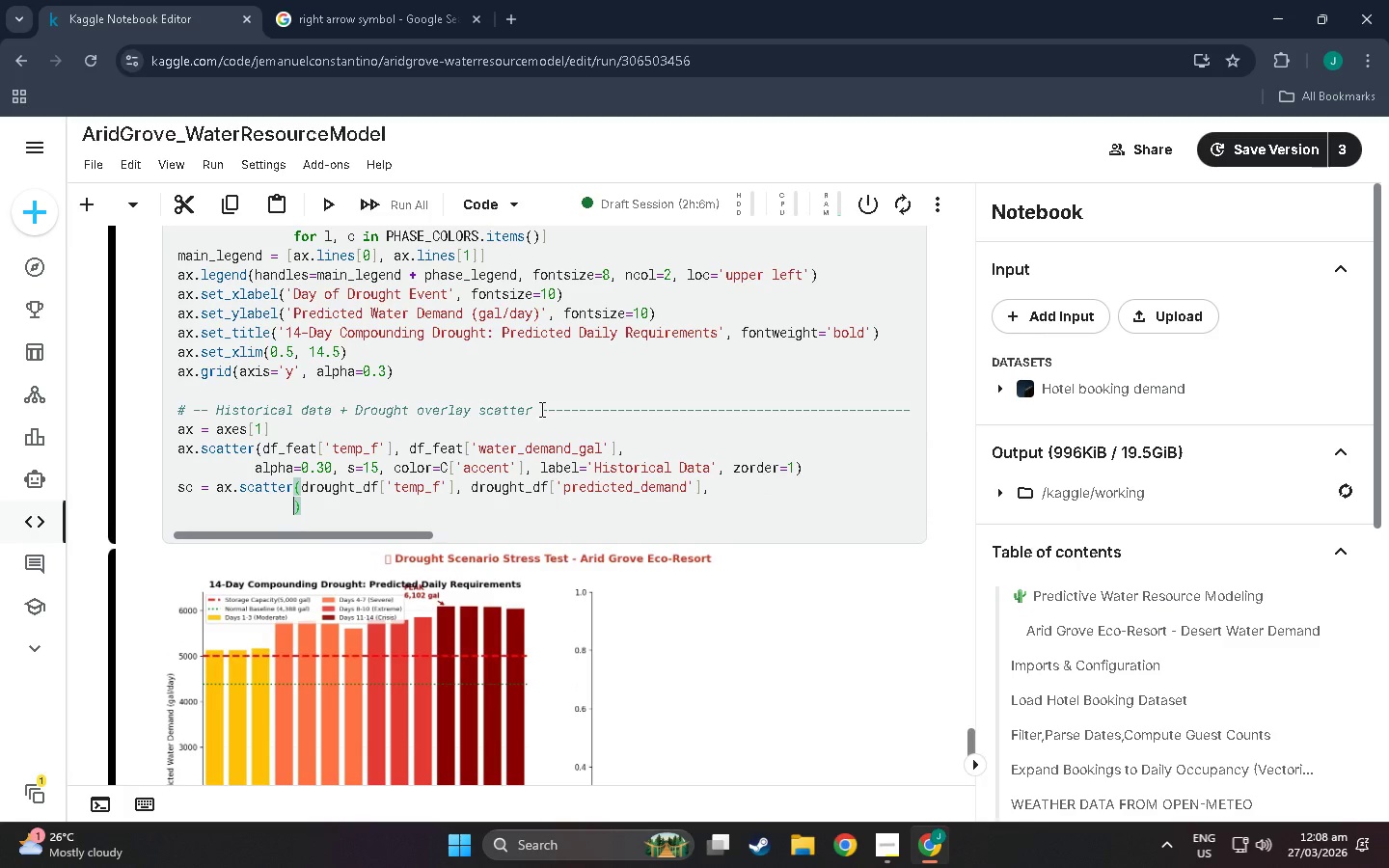 
key(C)
 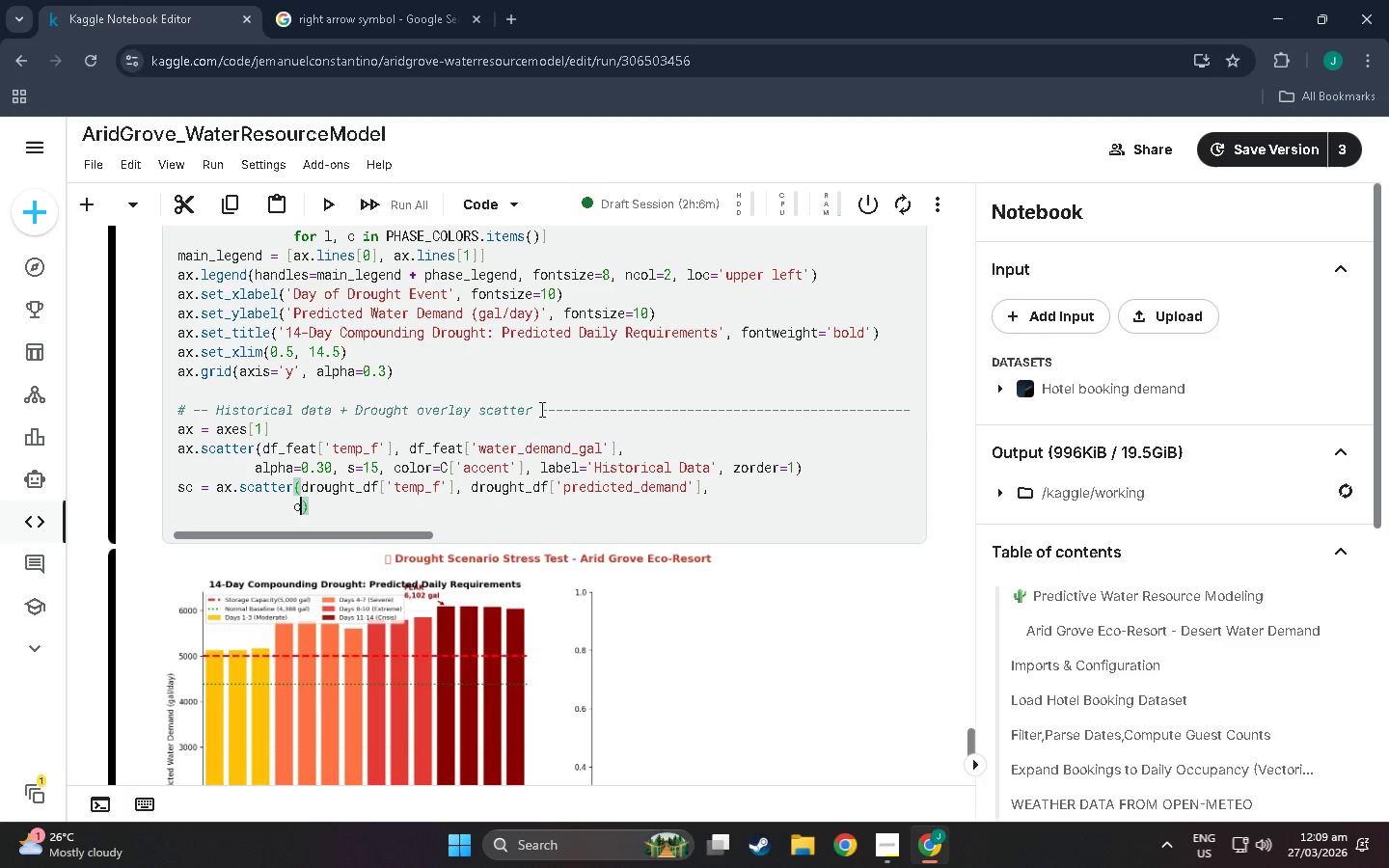 
key(Equal)
 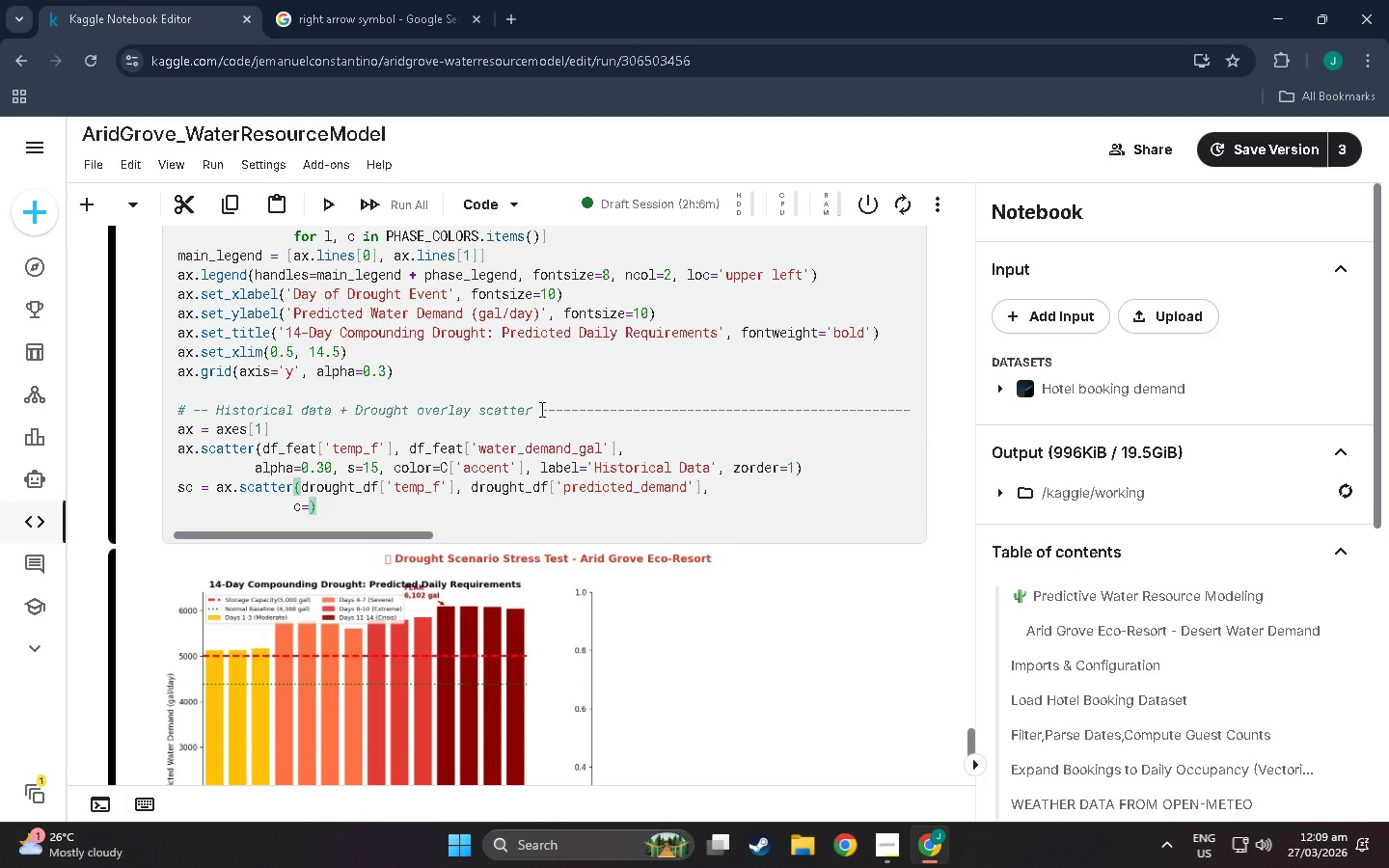 
type([lio)
key(Backspace)
type(st(PHASE_COLORS.keys()
 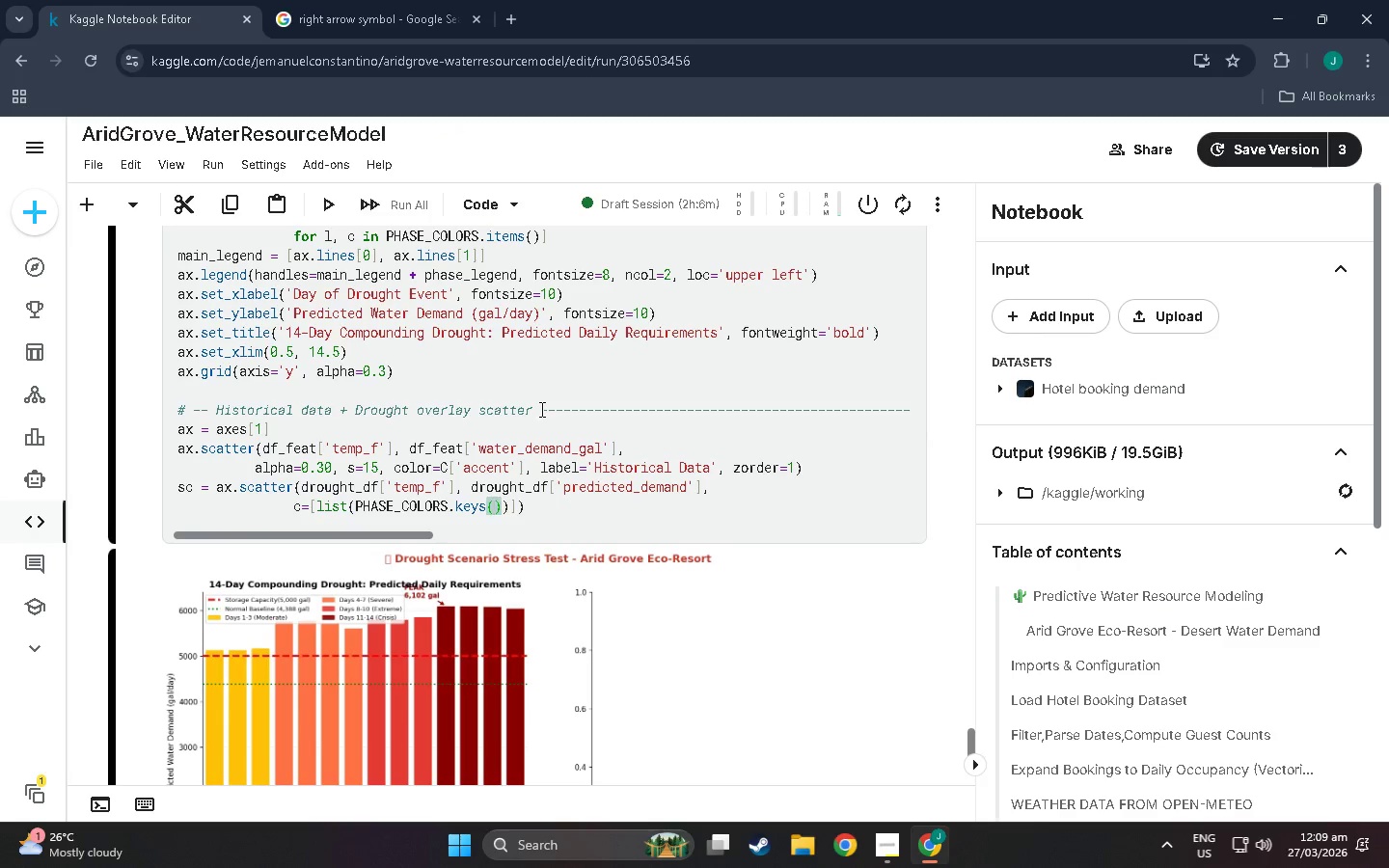 
key(ArrowRight)
 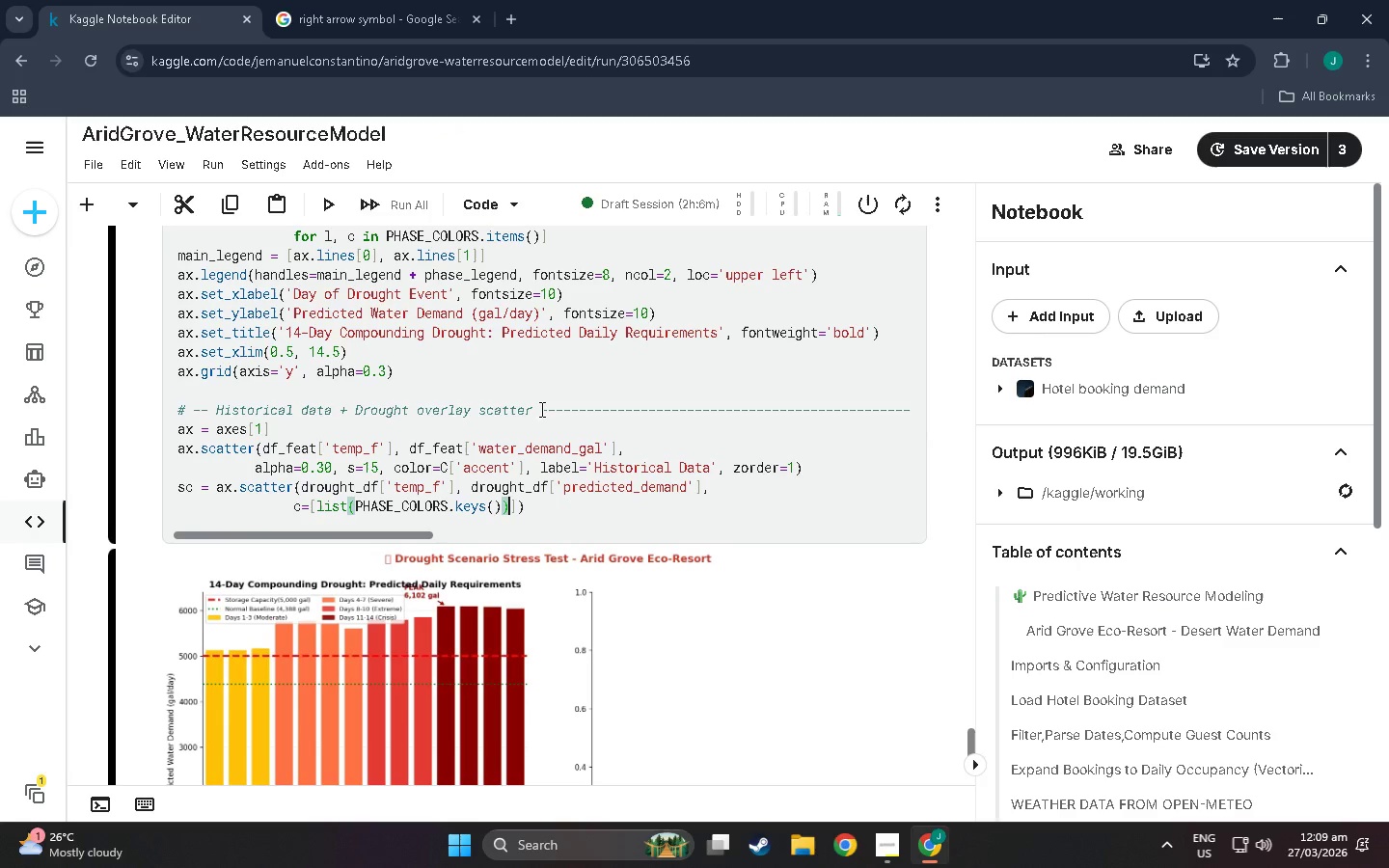 
key(ArrowRight)
 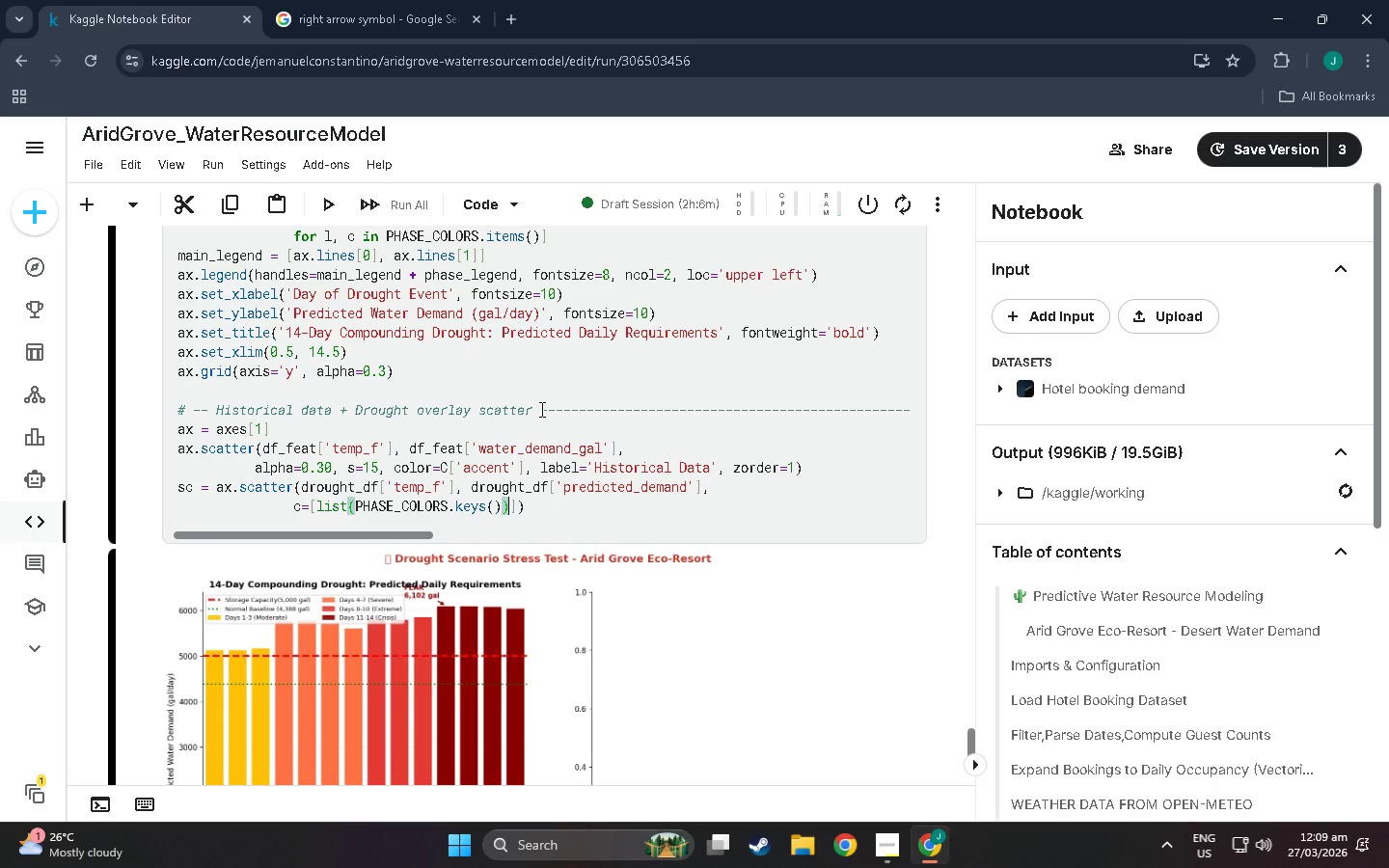 
wait(8.94)
 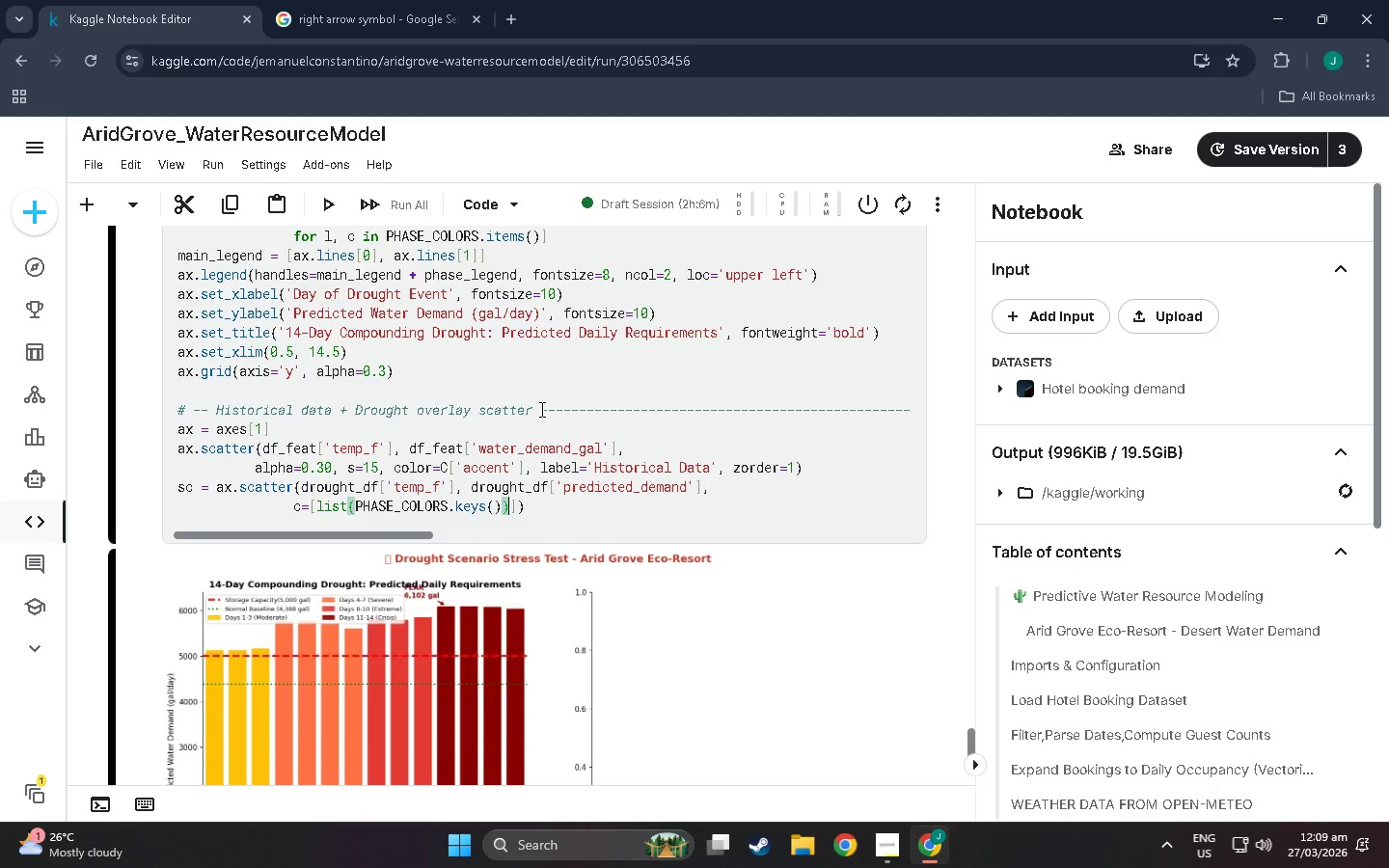 
type(.index(p)
 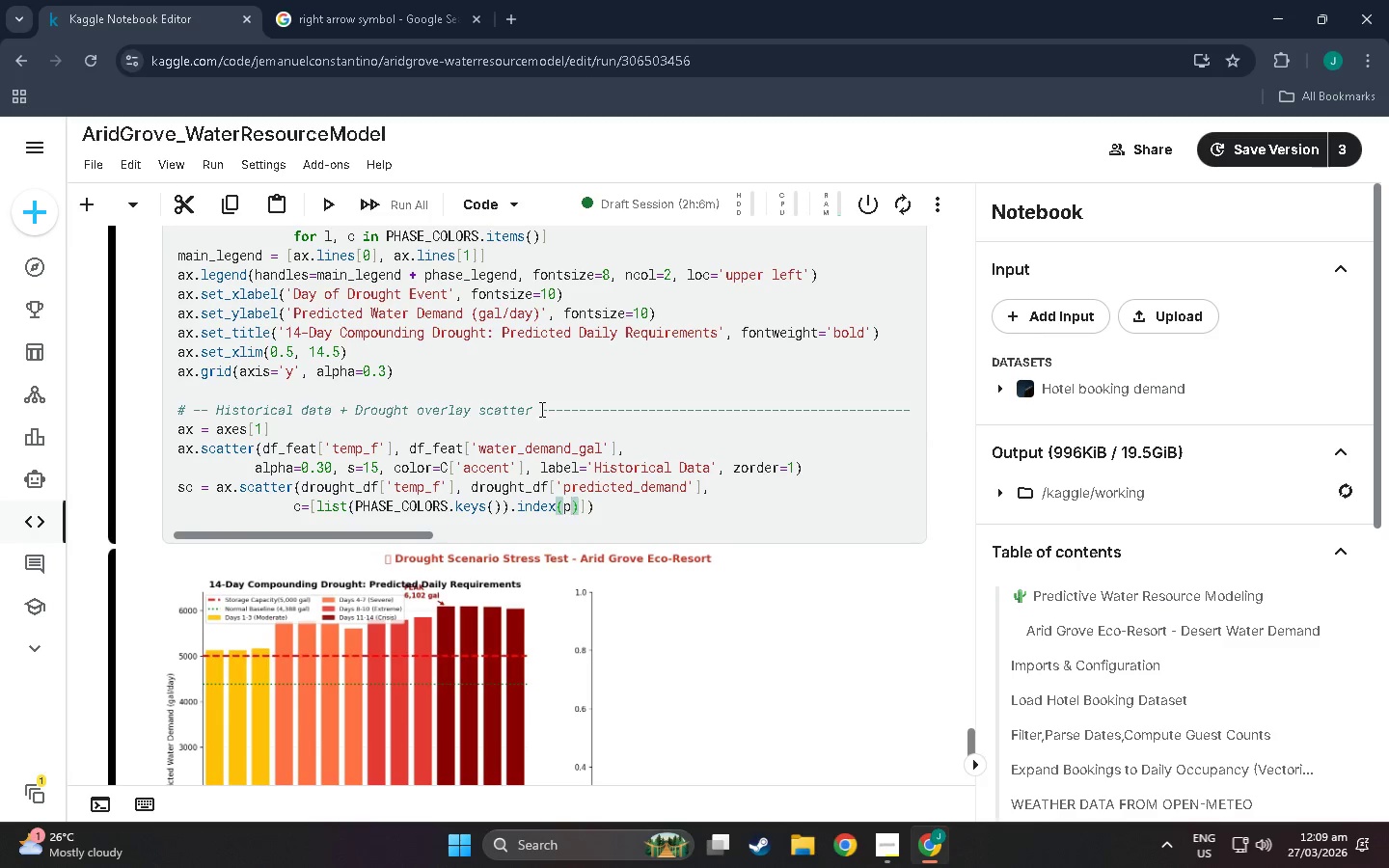 
key(ArrowRight)
 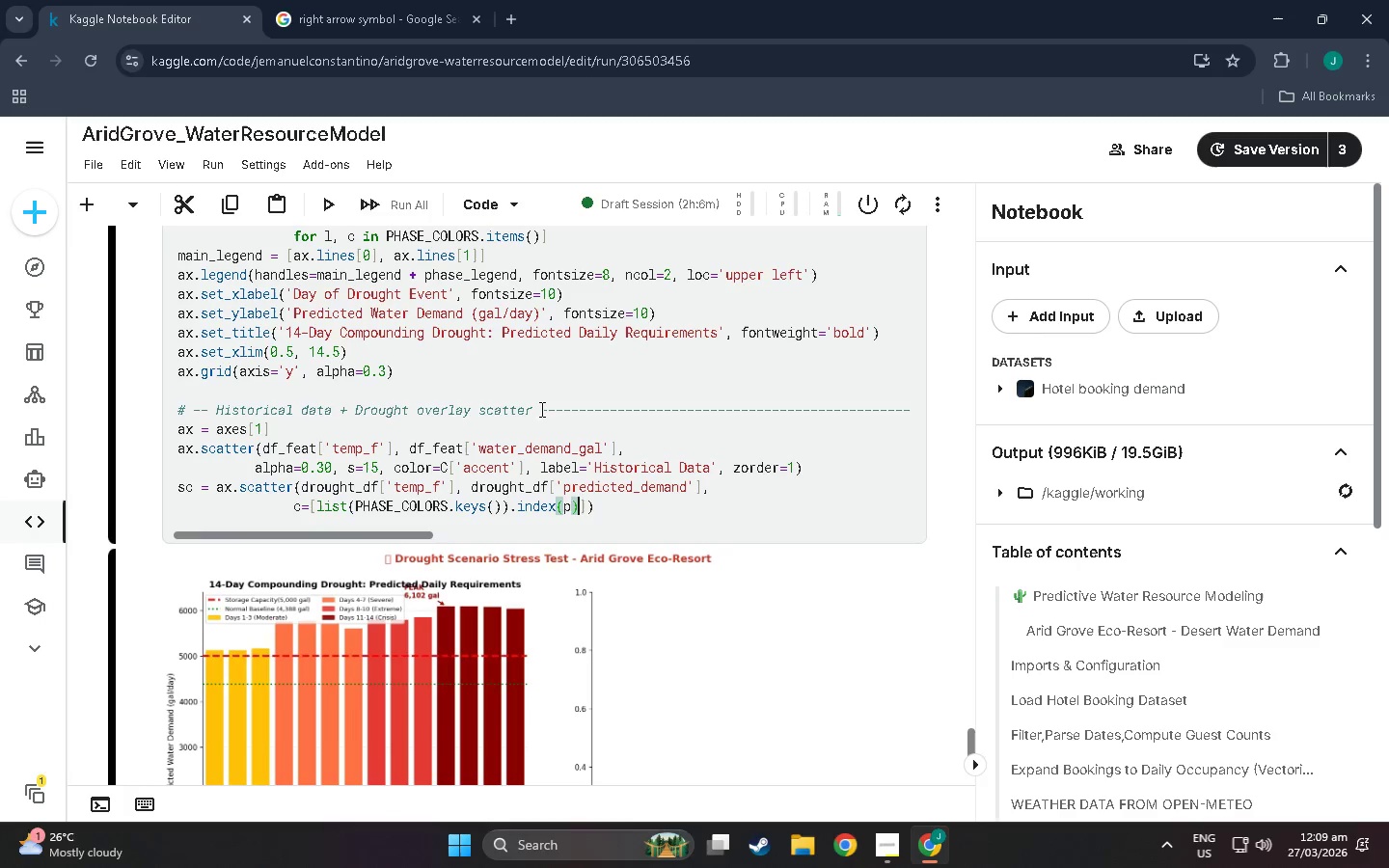 
type( for in drought_df['phase)
 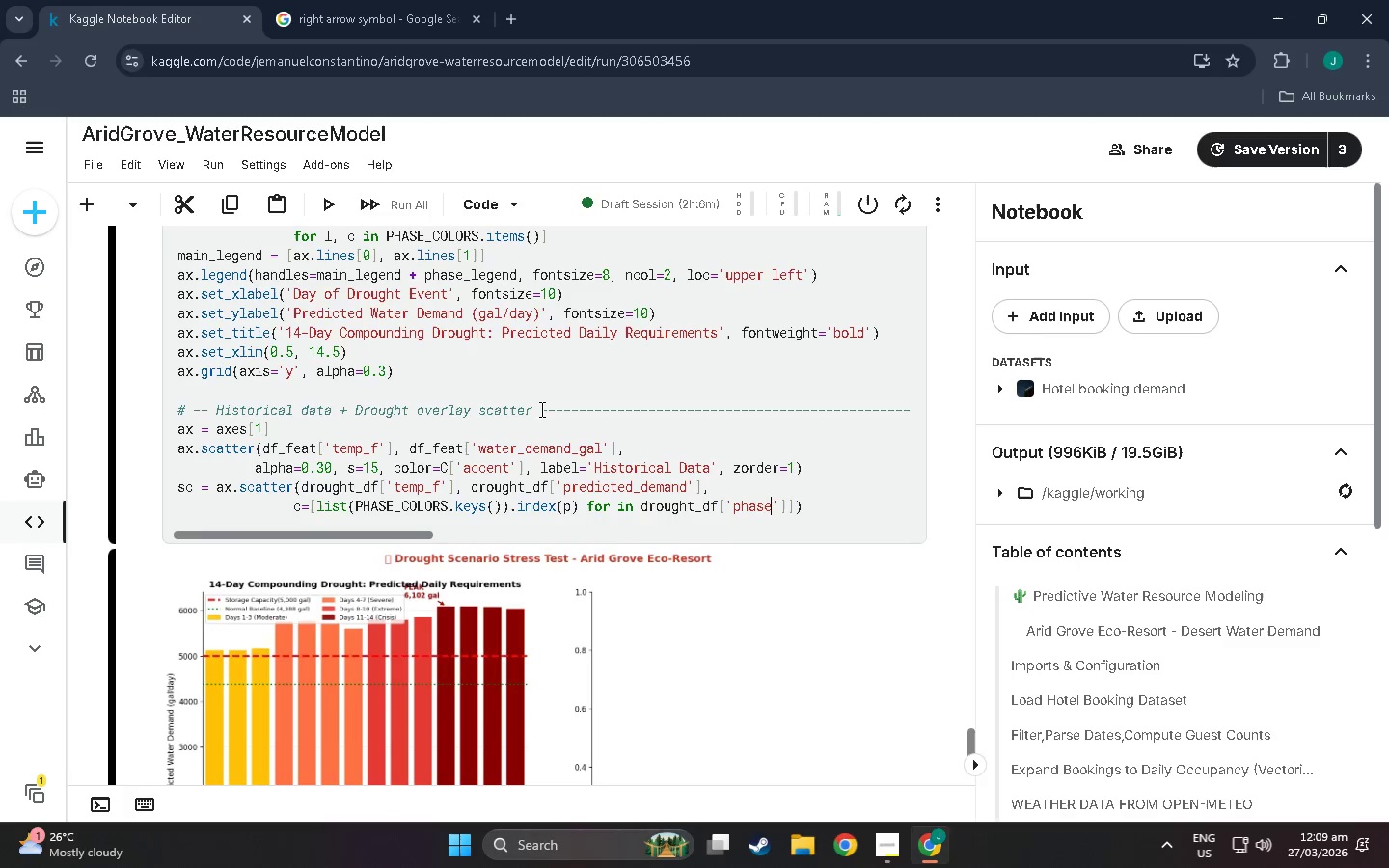 
key(ArrowRight)
 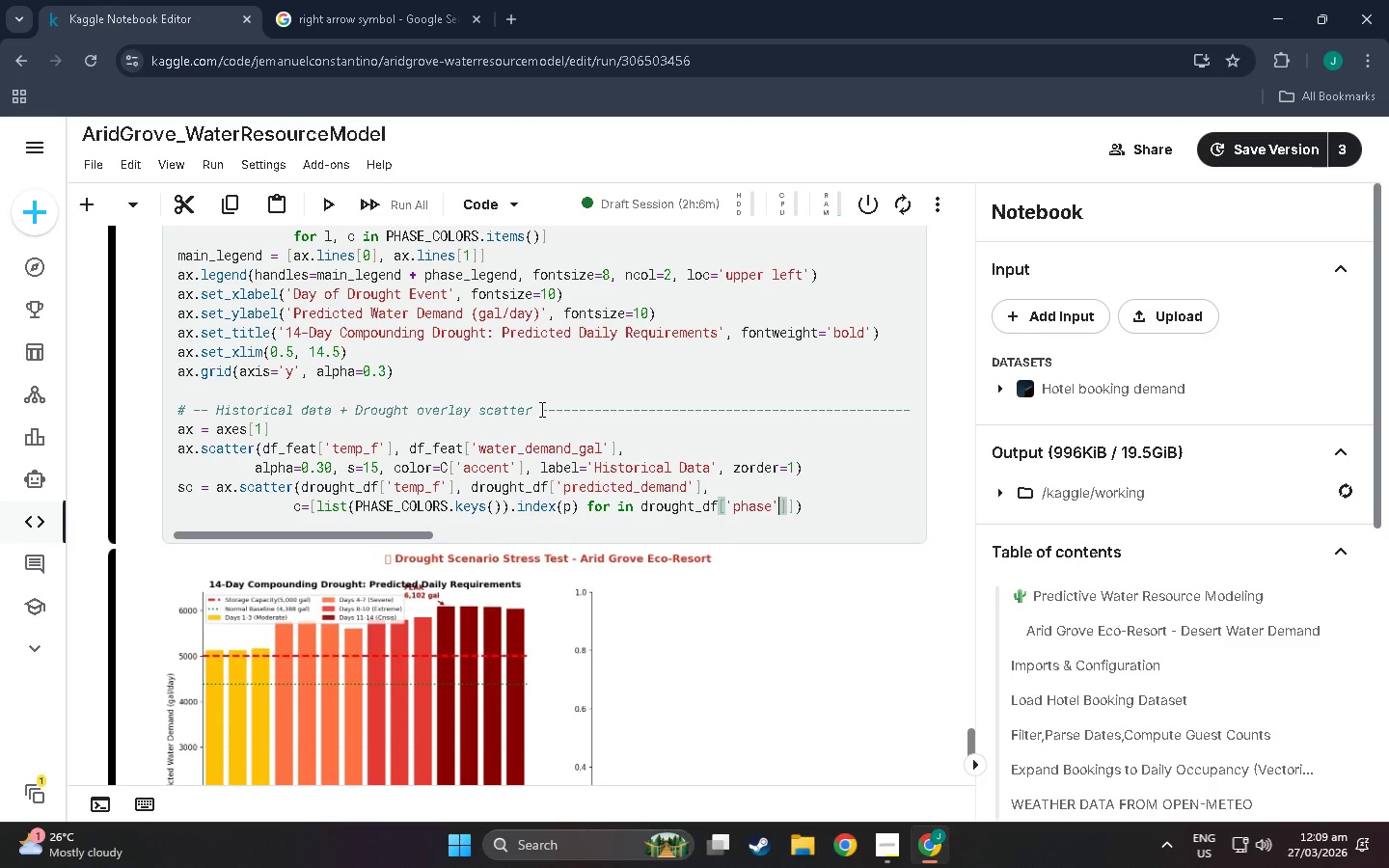 
key(ArrowRight)
 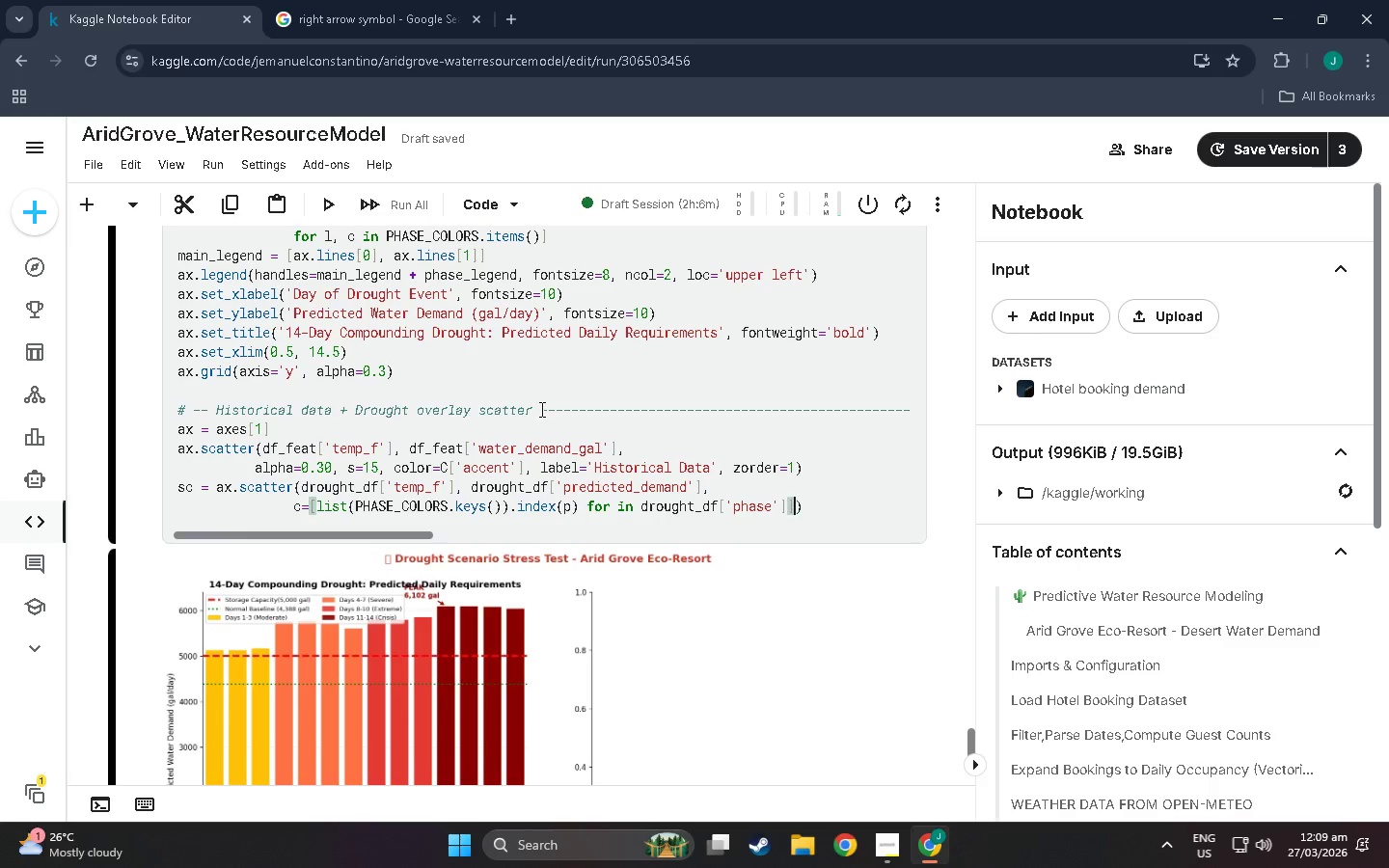 
key(ArrowRight)
 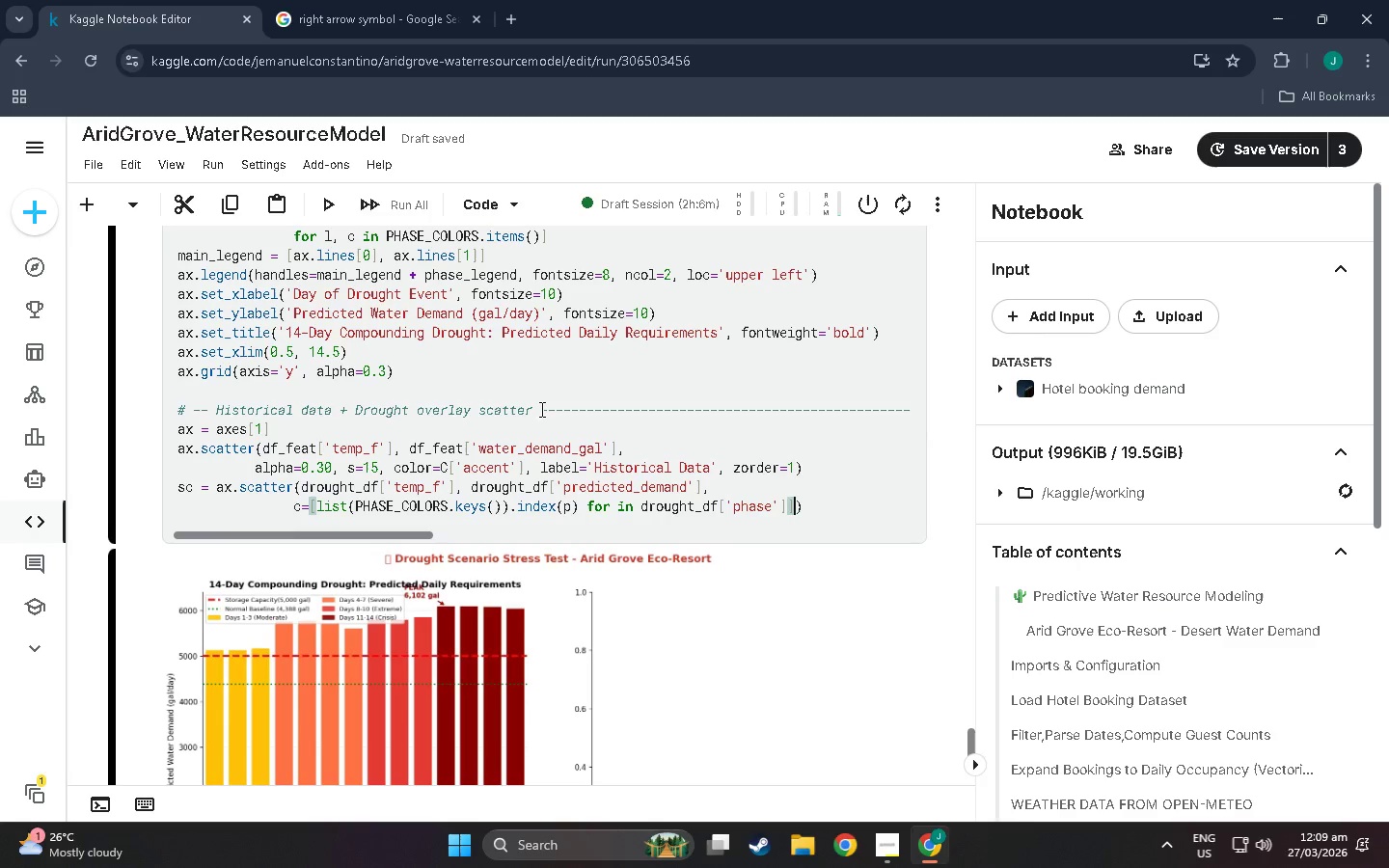 
key(Comma)
 